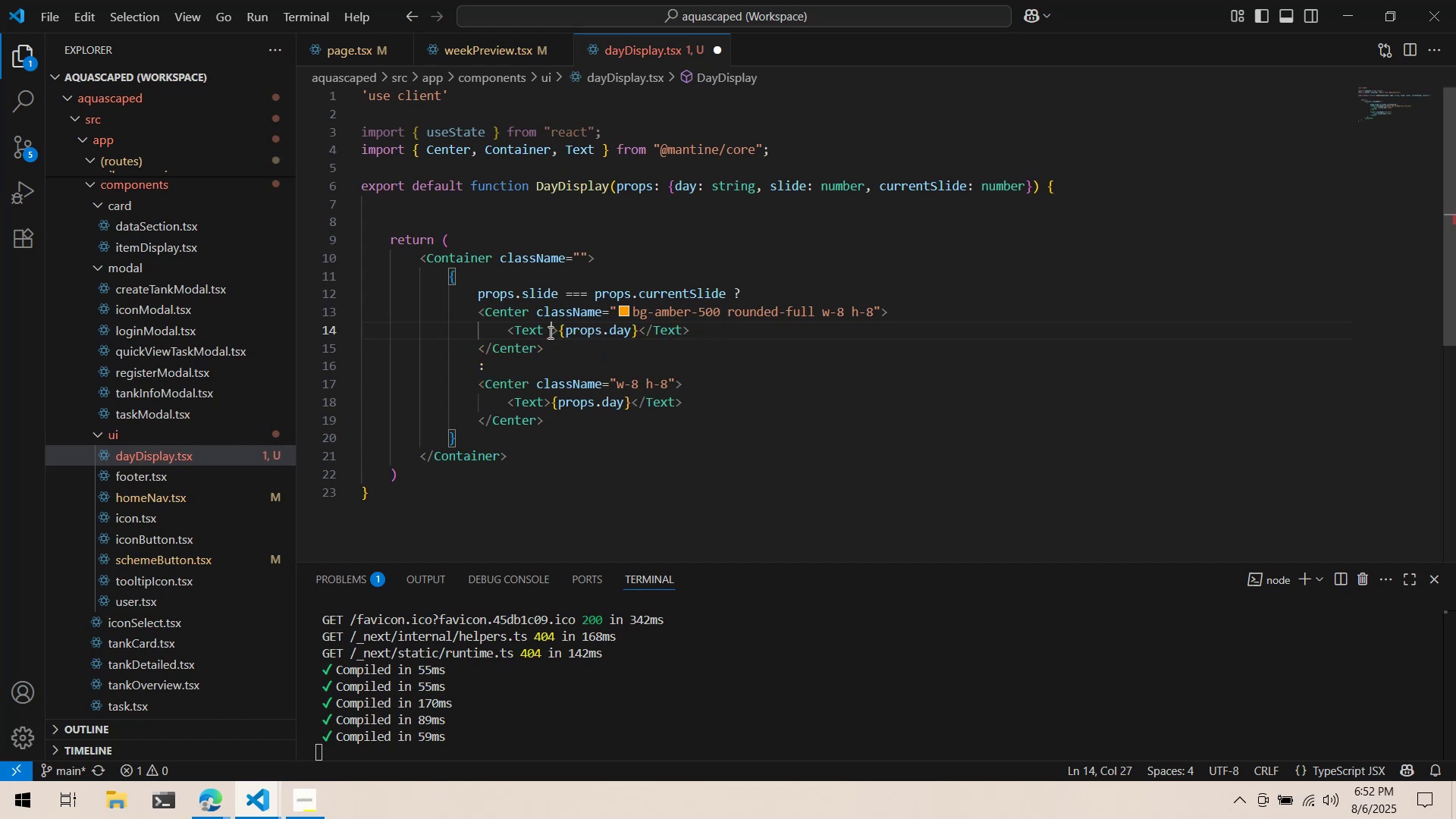 
type(fw={700)
 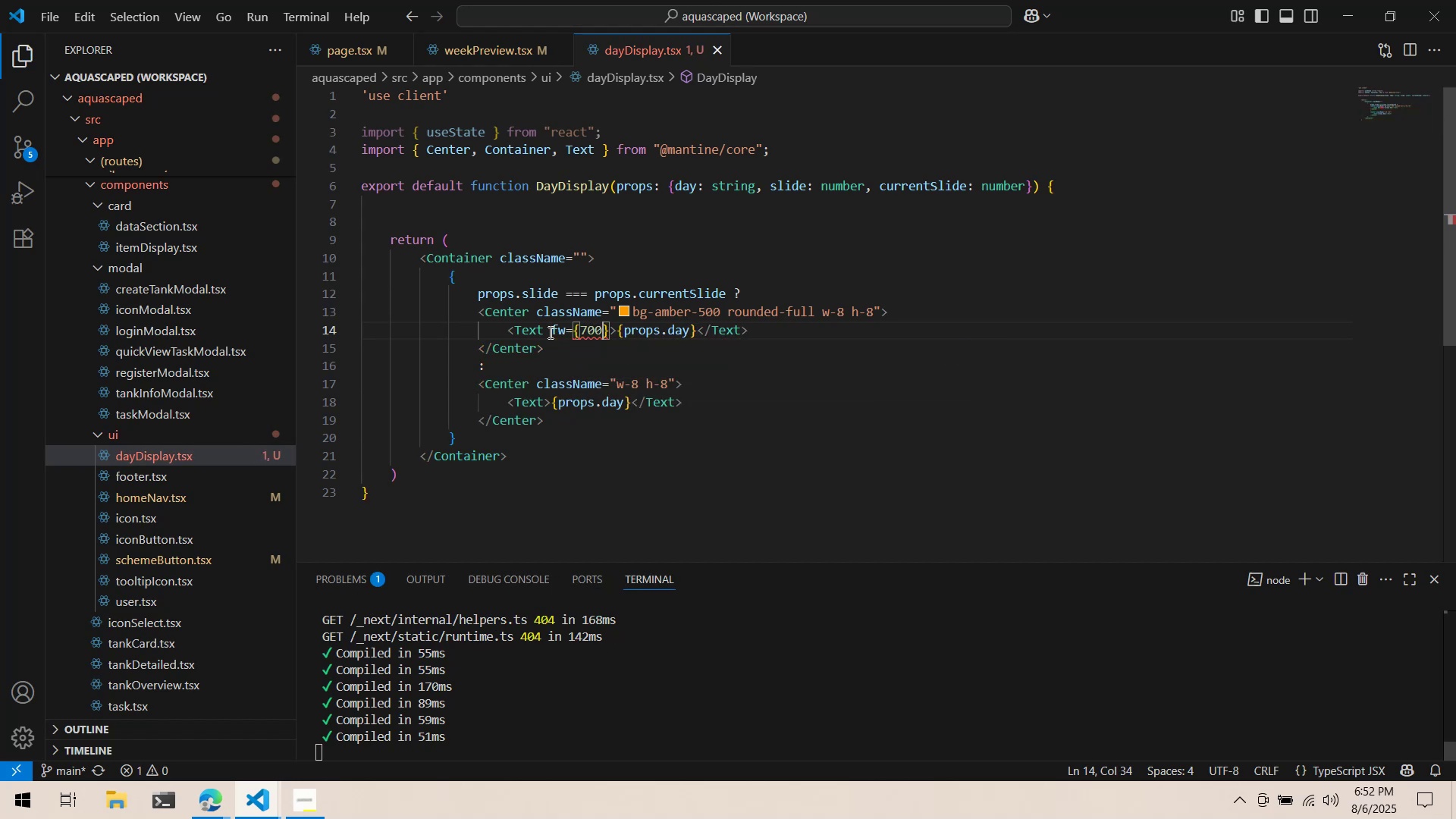 
 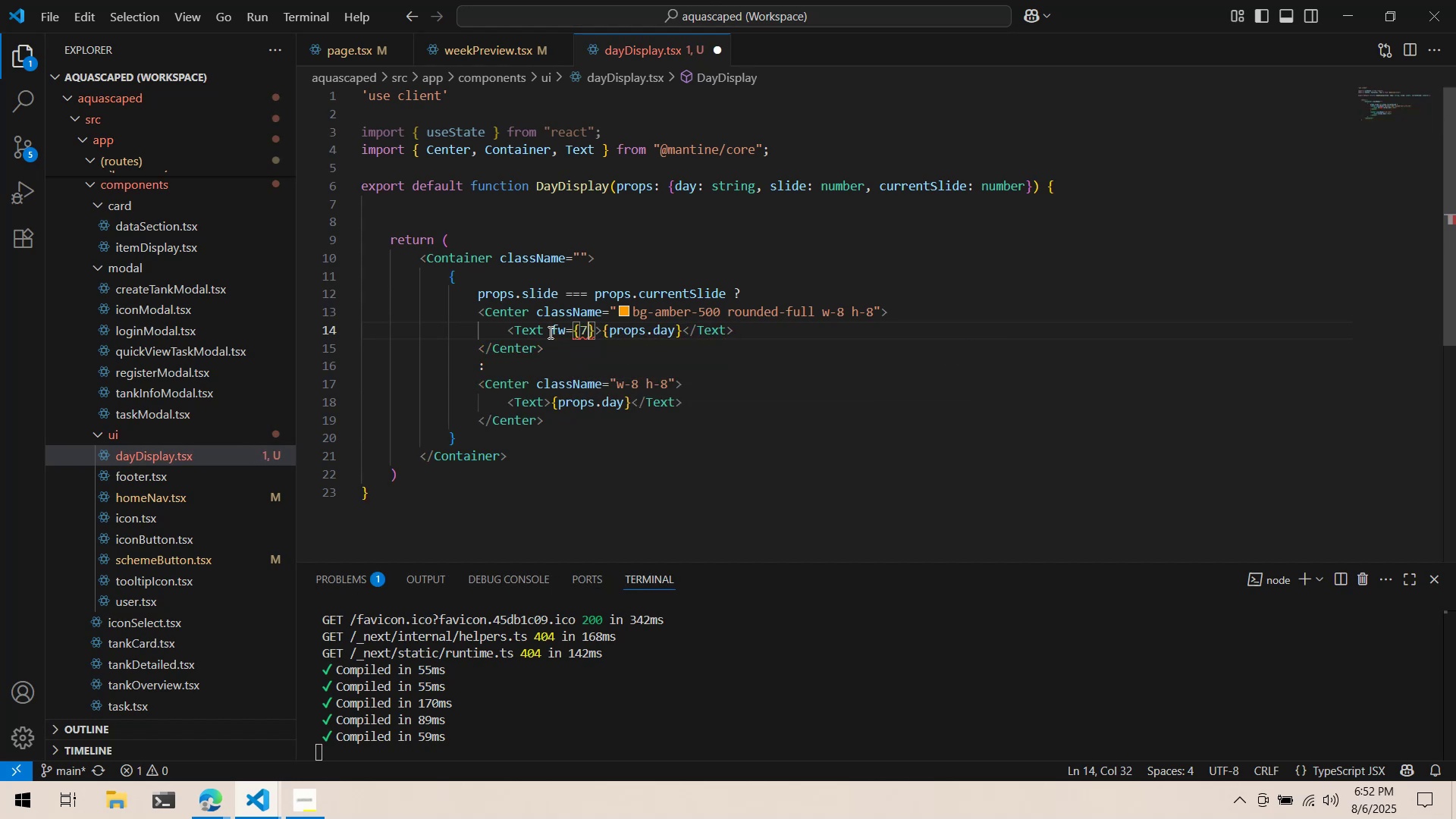 
key(Control+ControlLeft)
 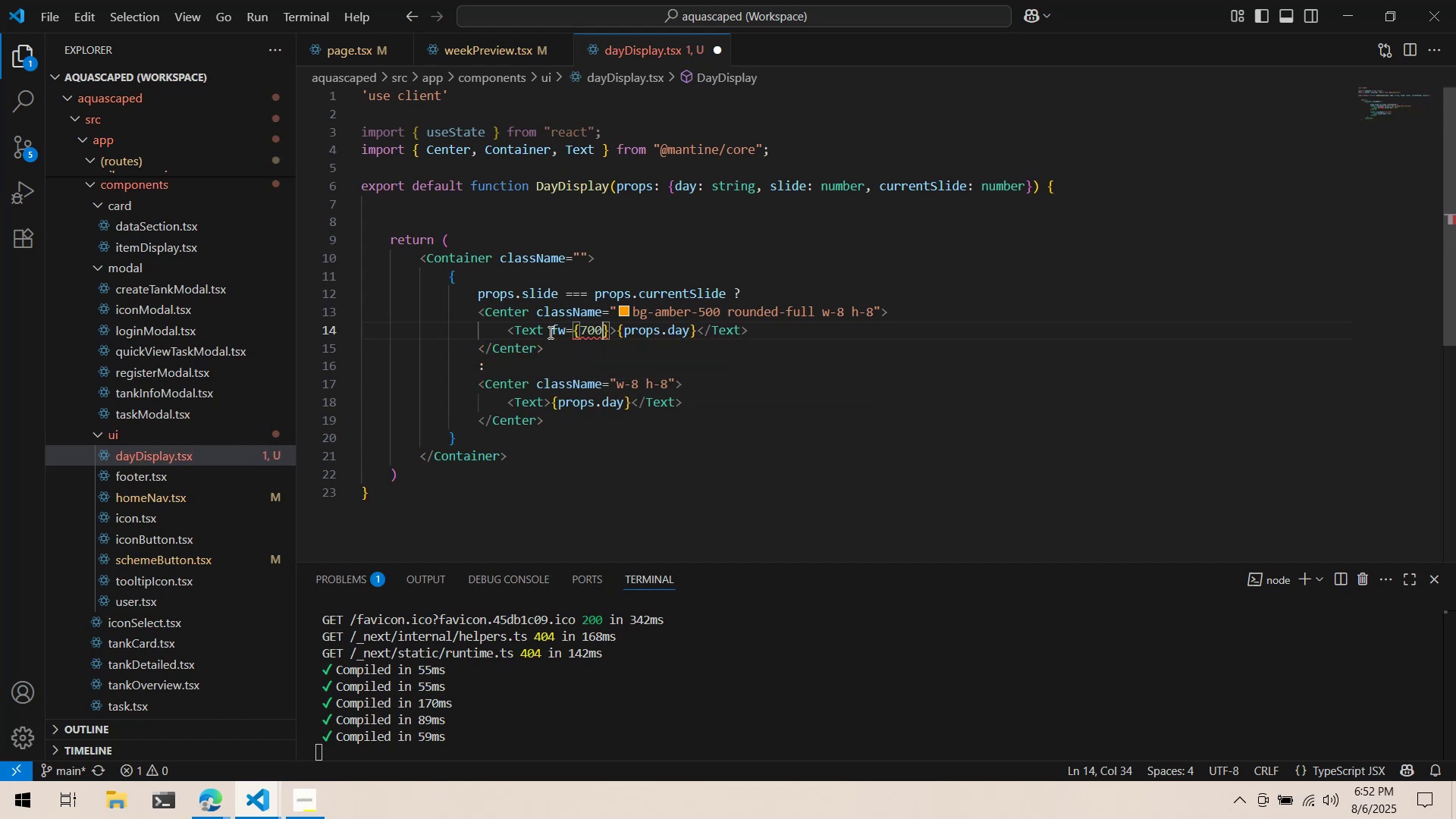 
key(Control+S)
 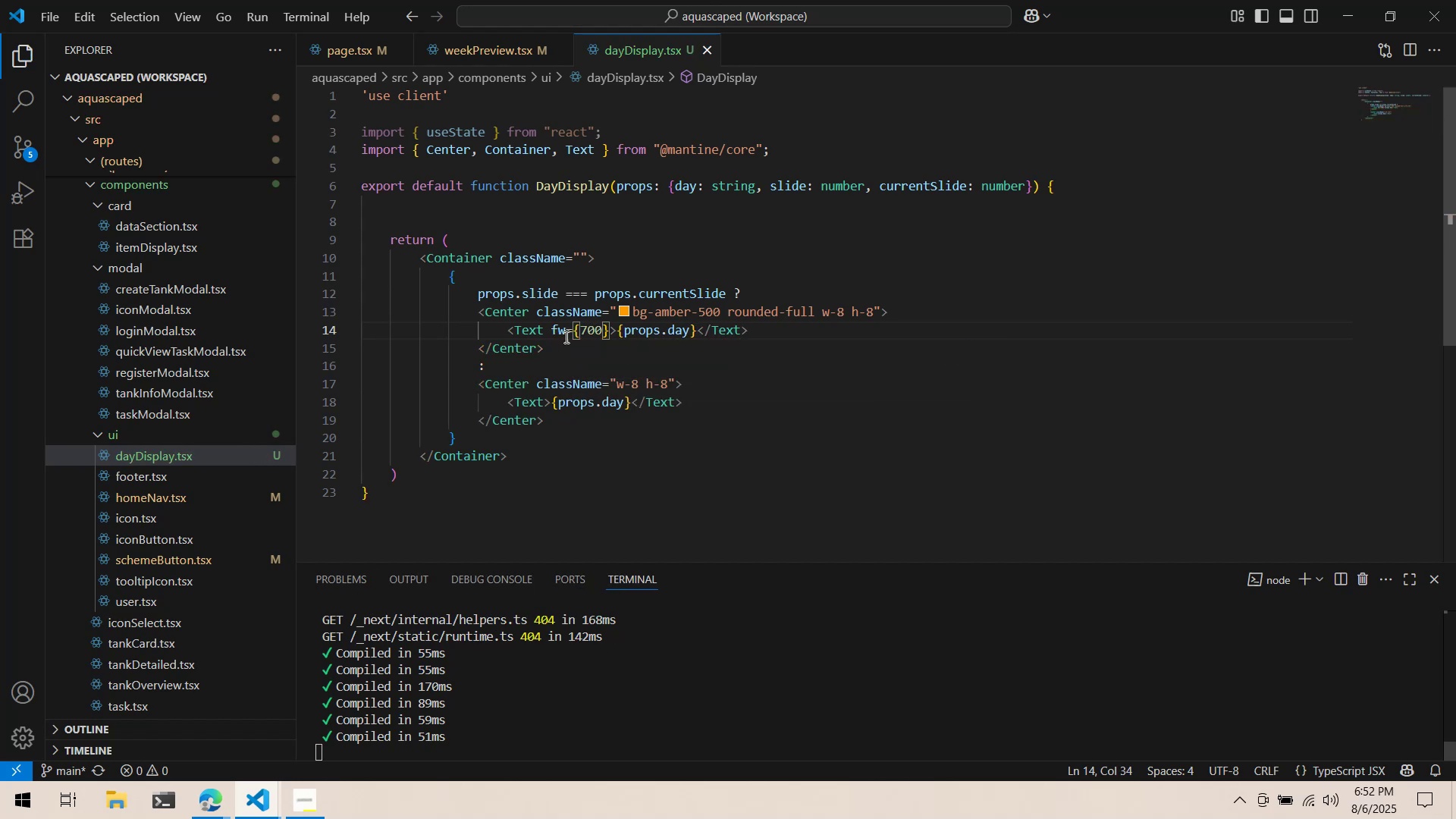 
key(Alt+AltLeft)
 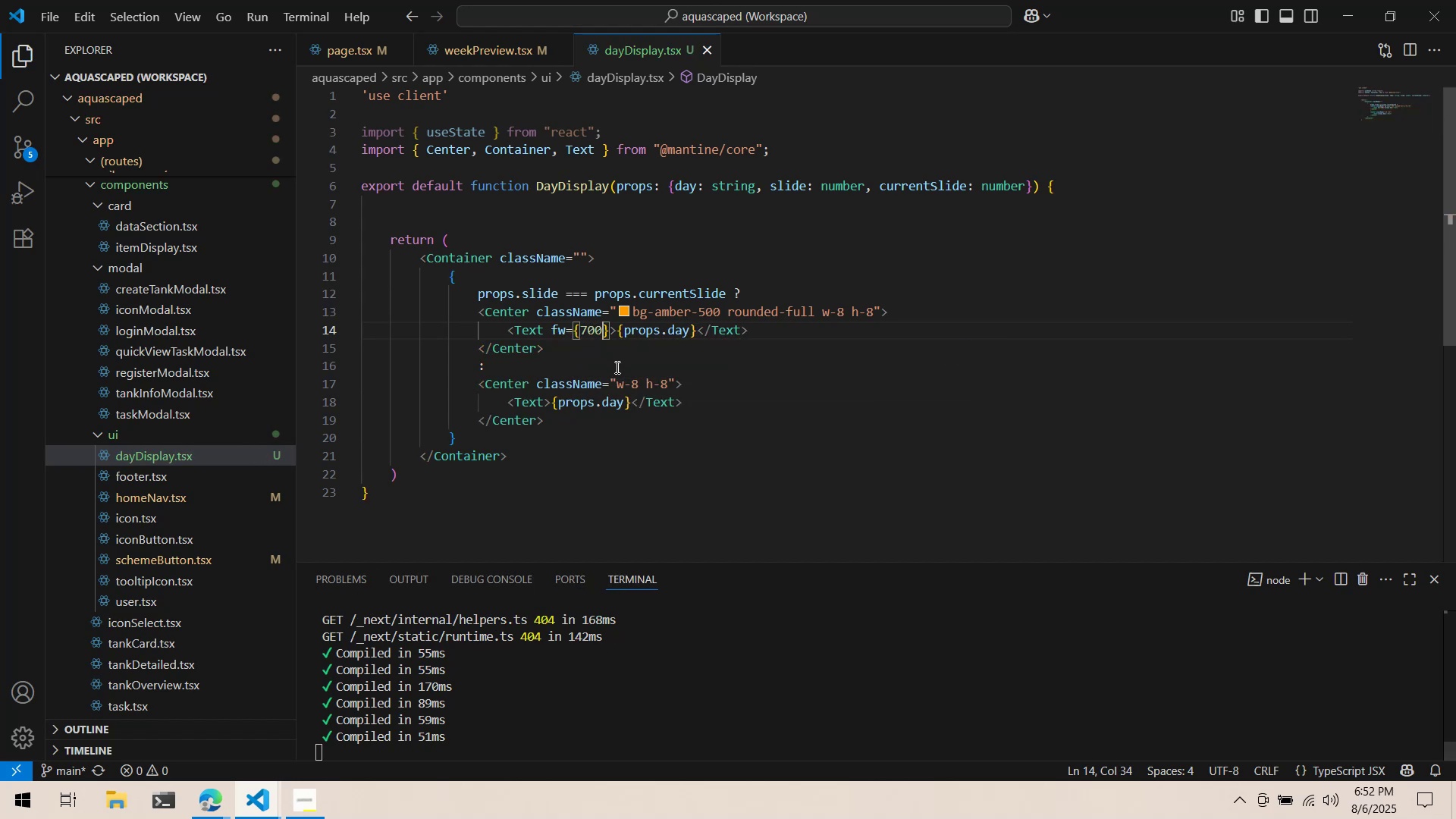 
key(Alt+Tab)
 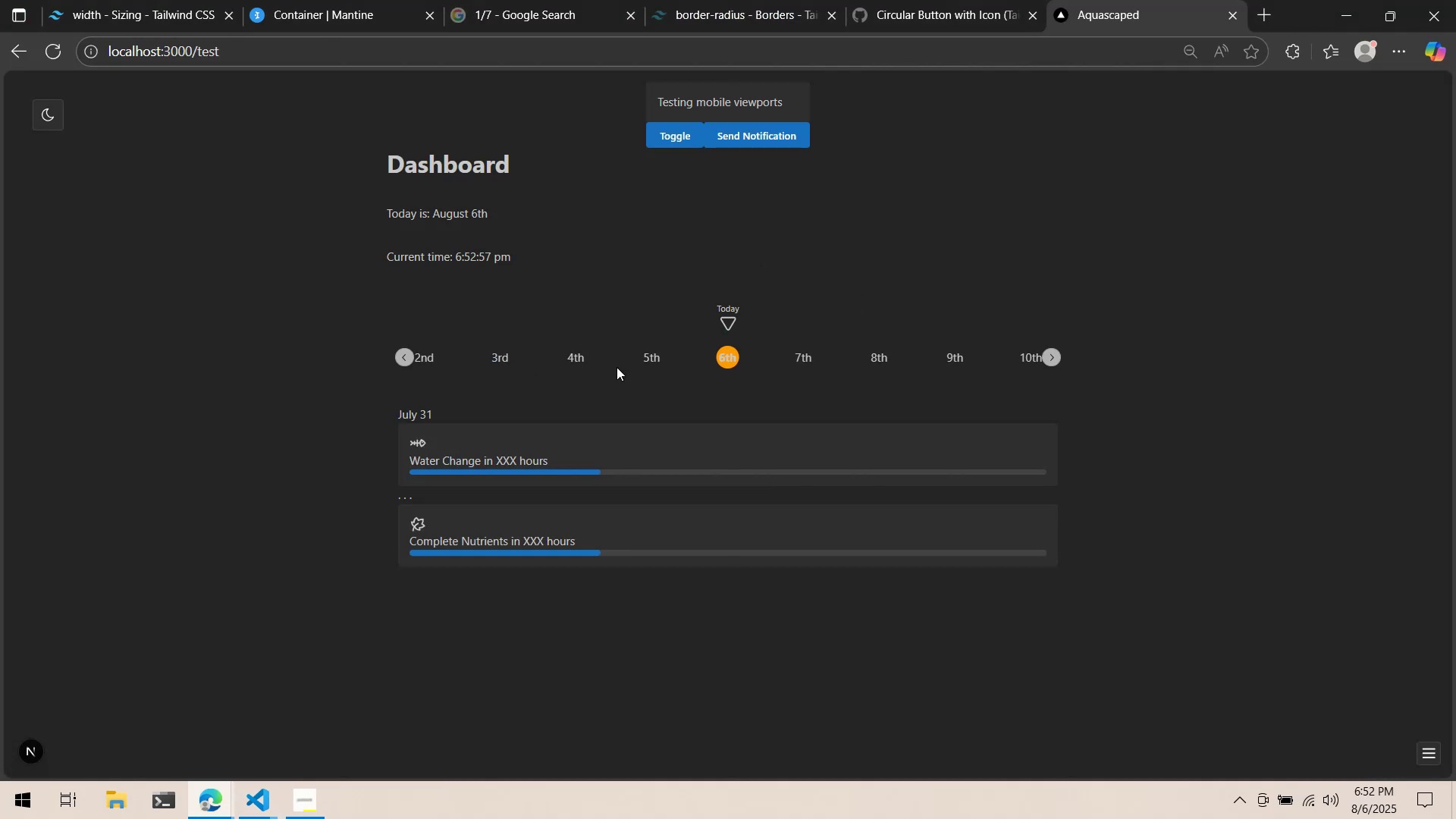 
key(Alt+AltLeft)
 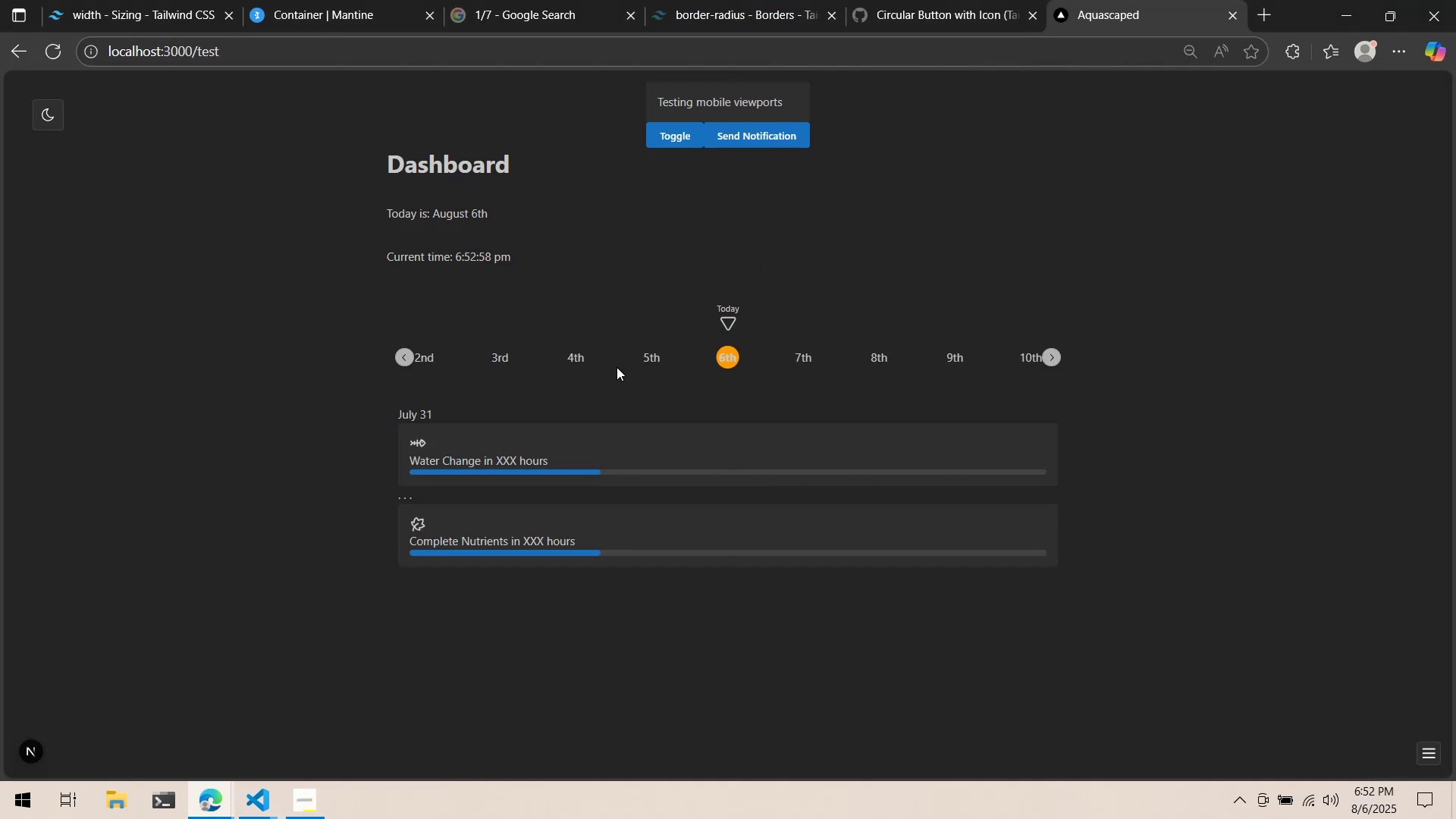 
key(Alt+Tab)
 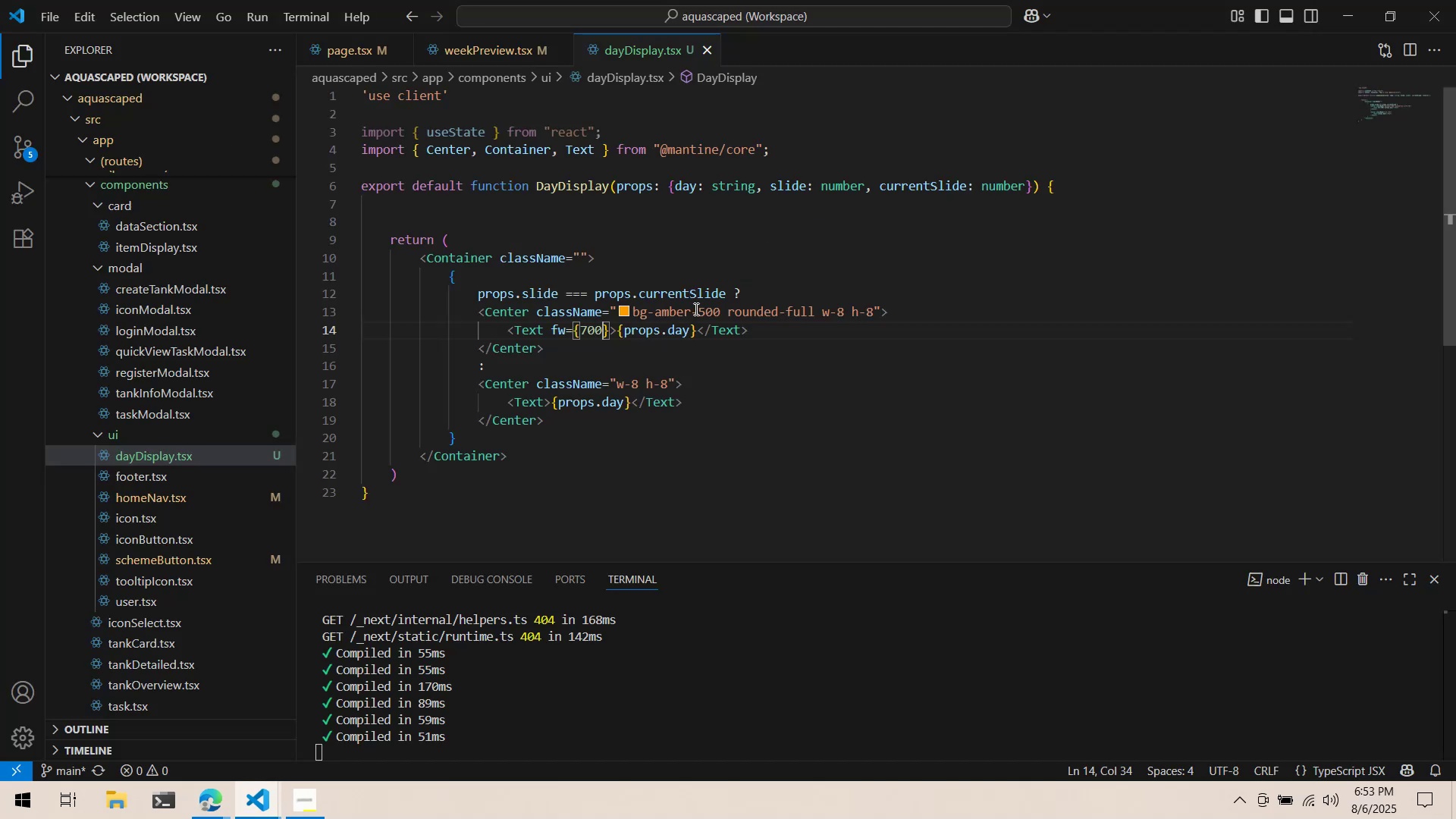 
double_click([688, 312])
 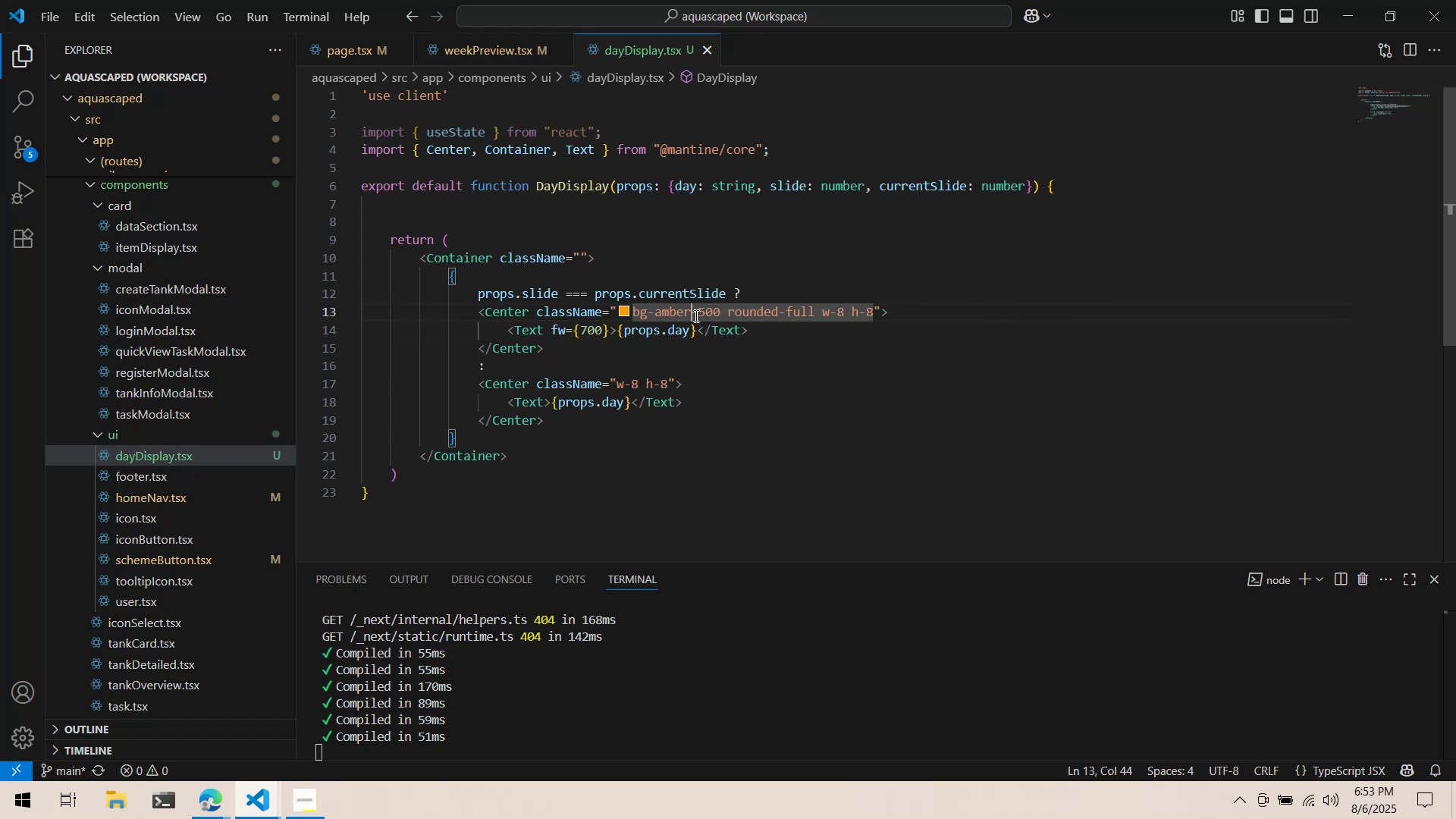 
key(Backspace)
key(Backspace)
key(Backspace)
key(Backspace)
key(Backspace)
type(blue)
 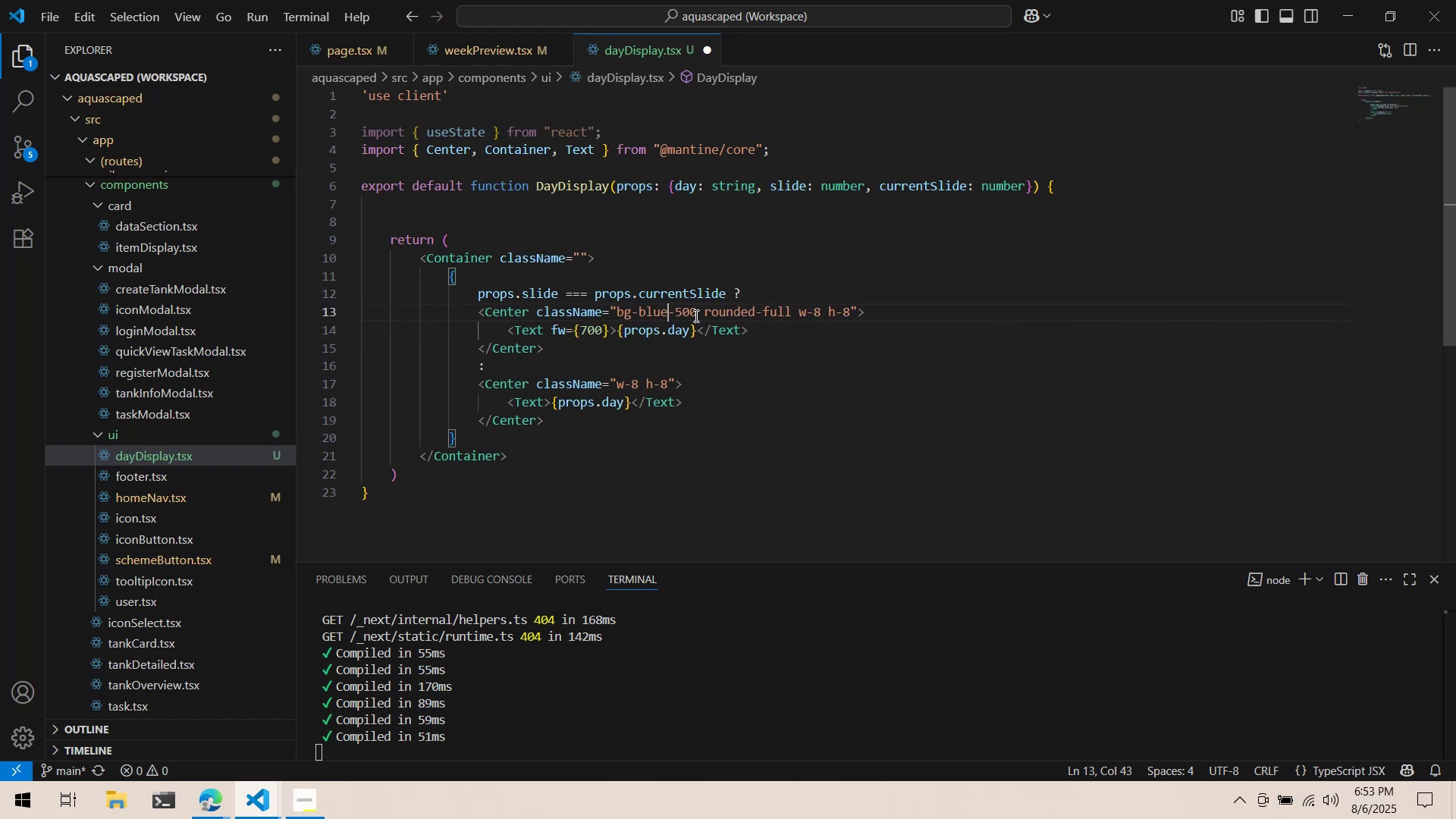 
key(Control+ControlLeft)
 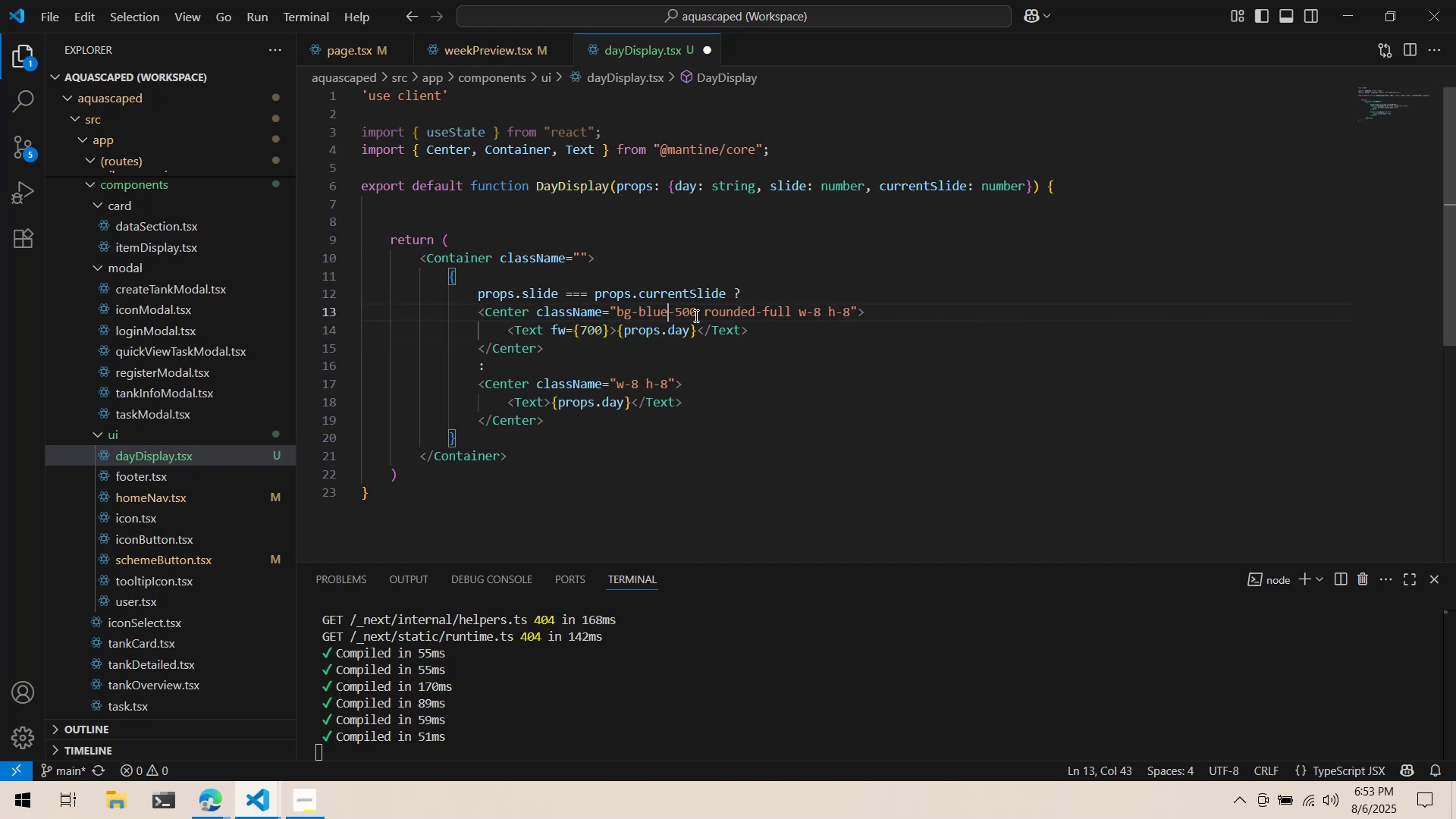 
key(Control+S)
 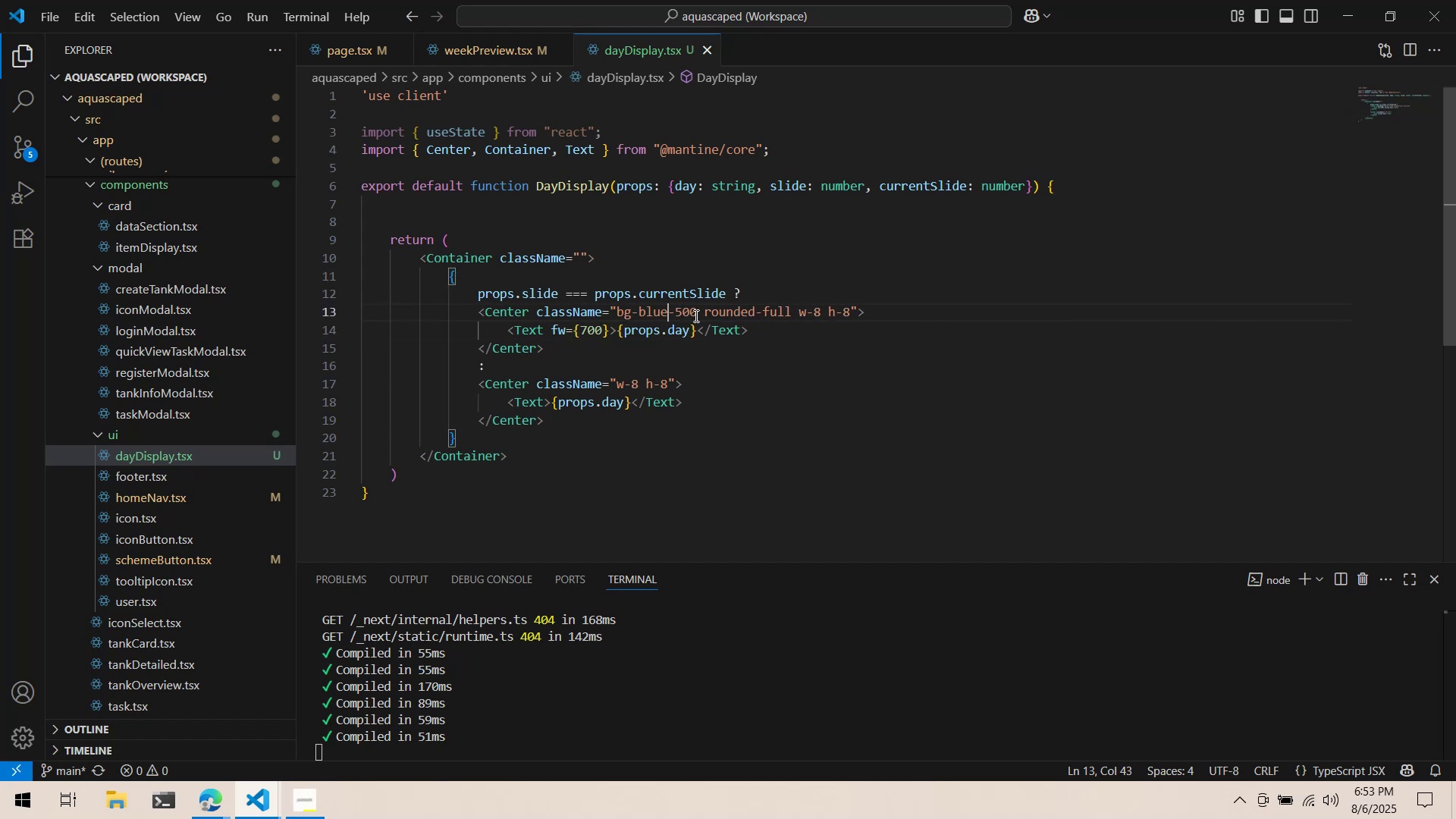 
key(Alt+AltLeft)
 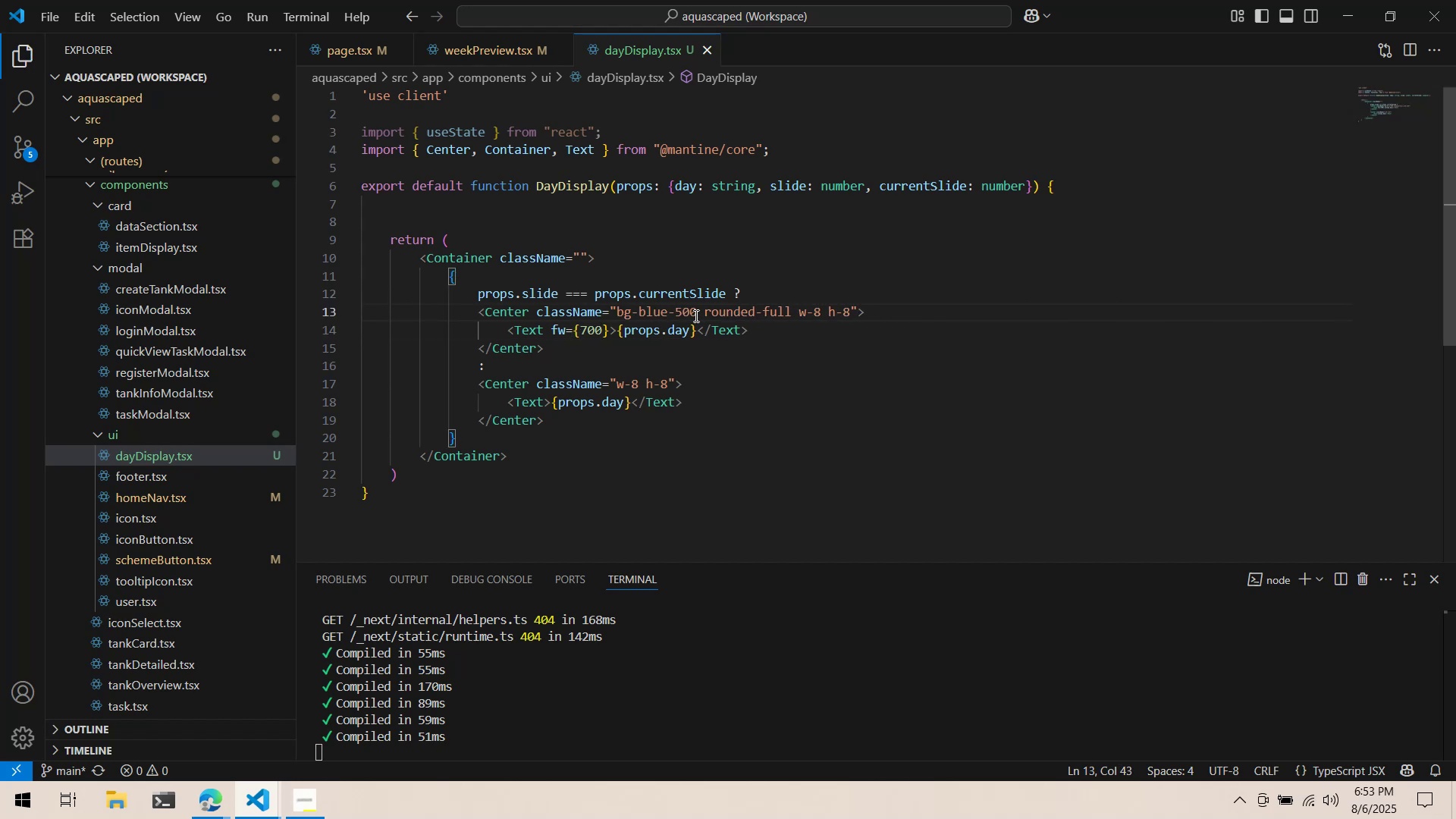 
key(Alt+Tab)
 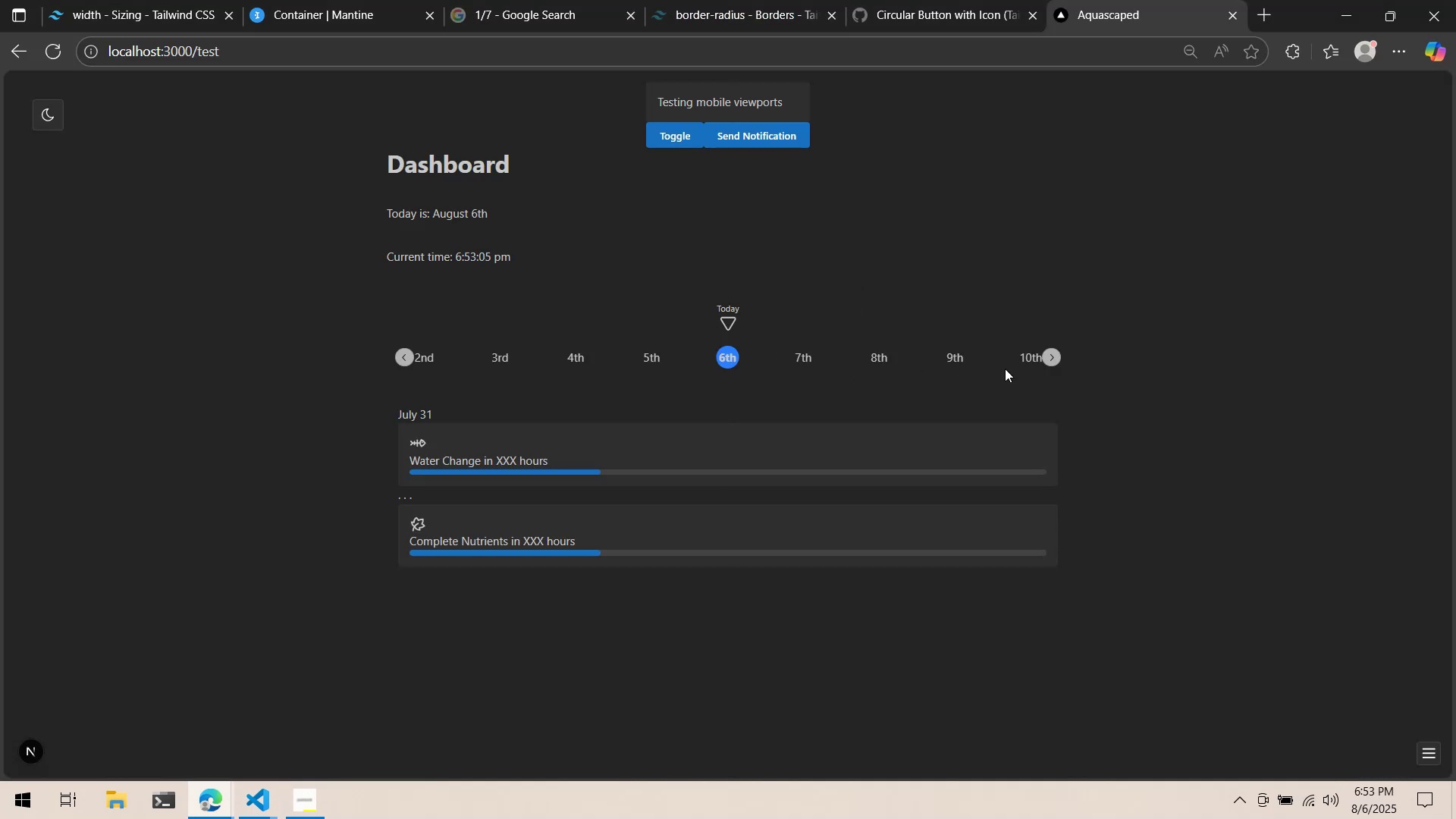 
left_click([1046, 354])
 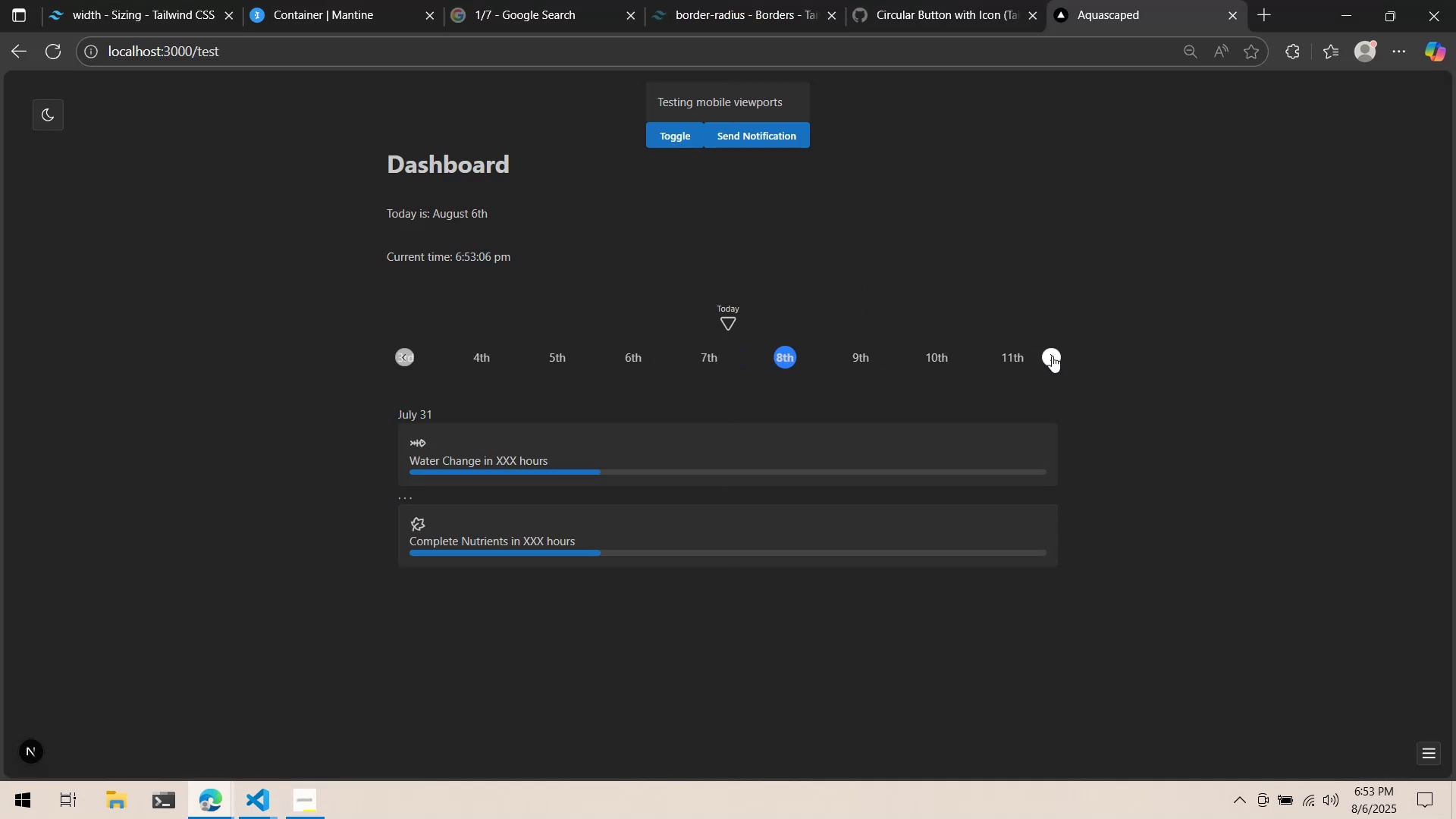 
double_click([1052, 356])
 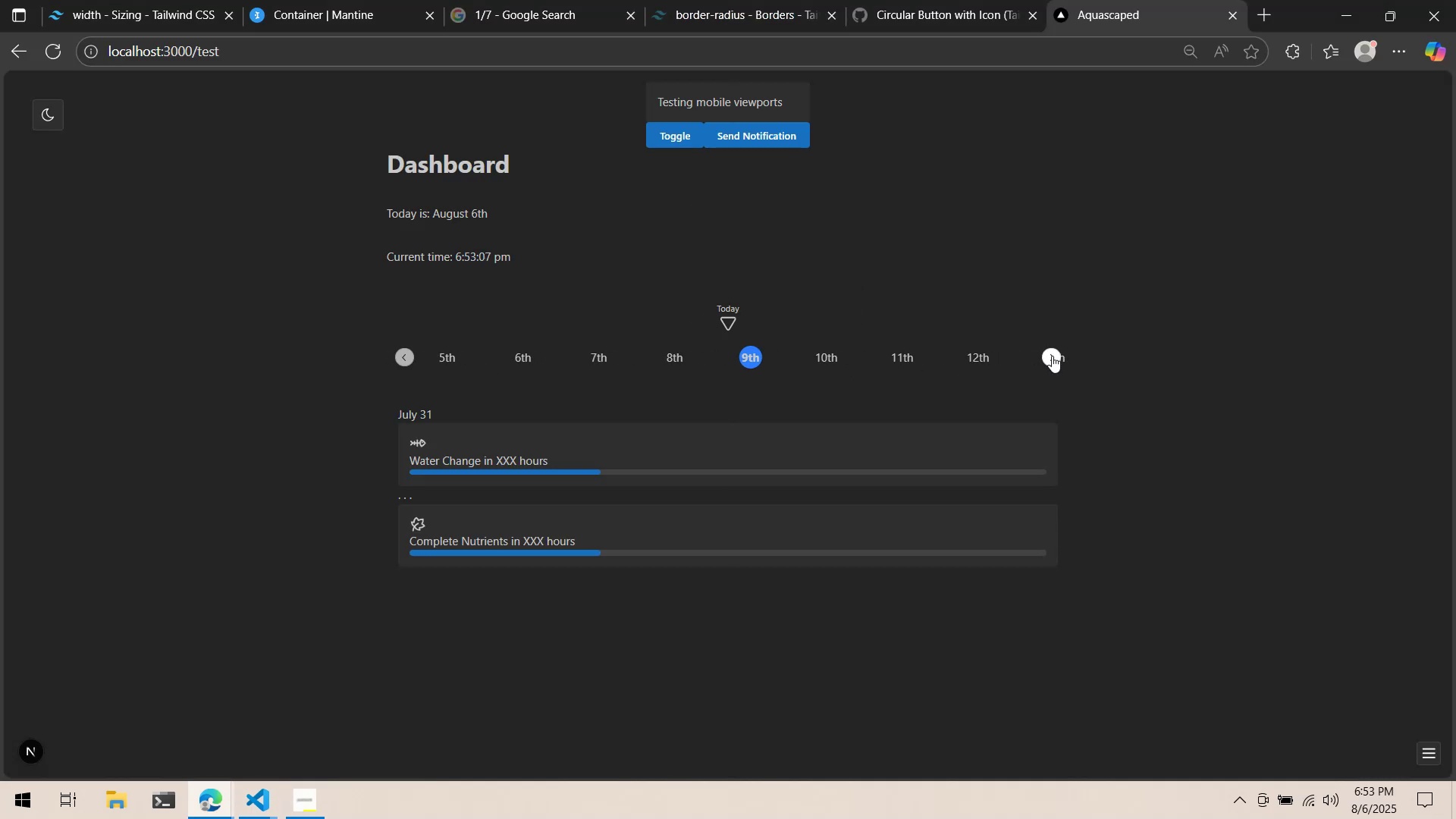 
triple_click([1052, 356])
 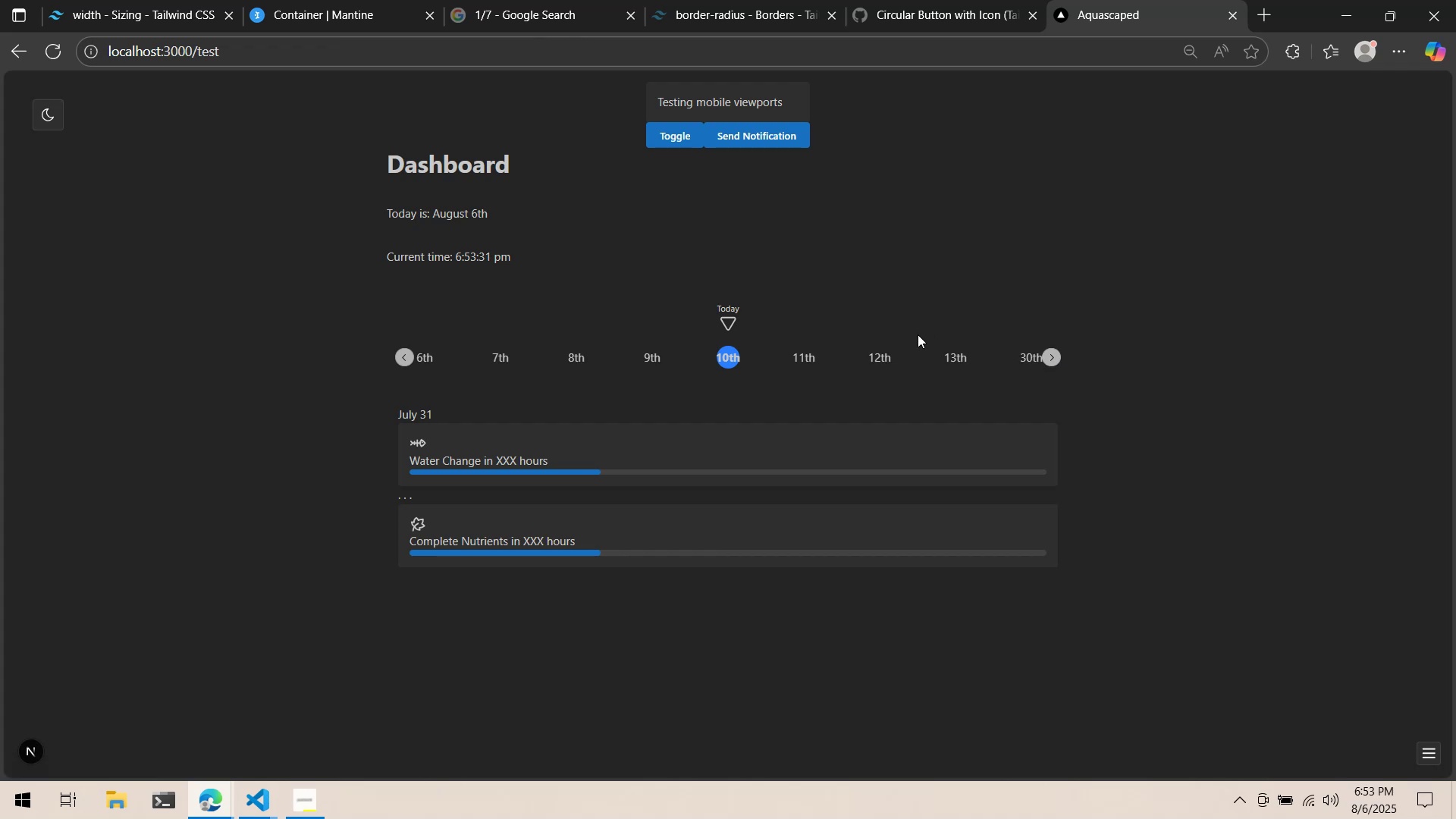 
wait(28.75)
 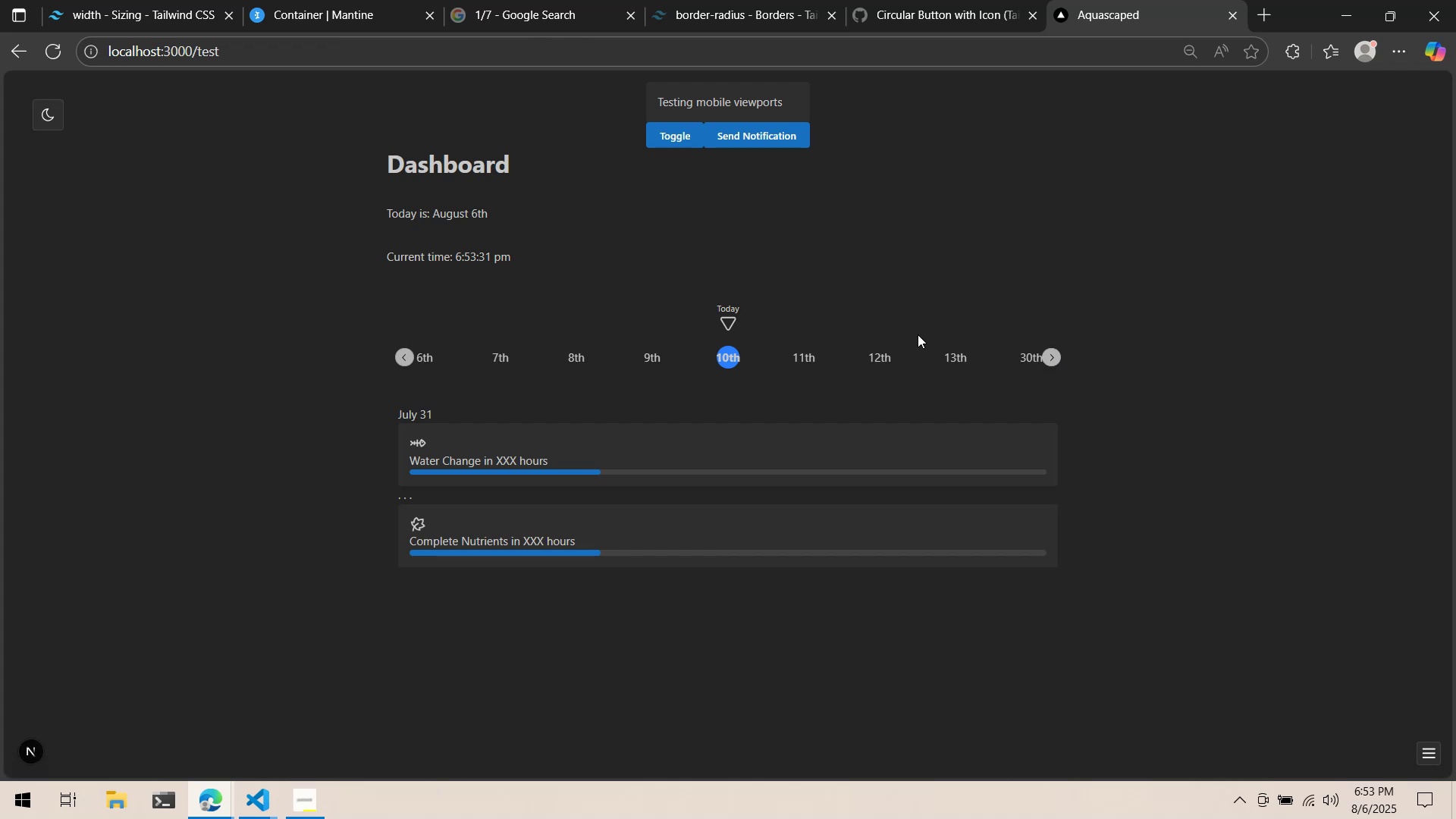 
key(Alt+AltLeft)
 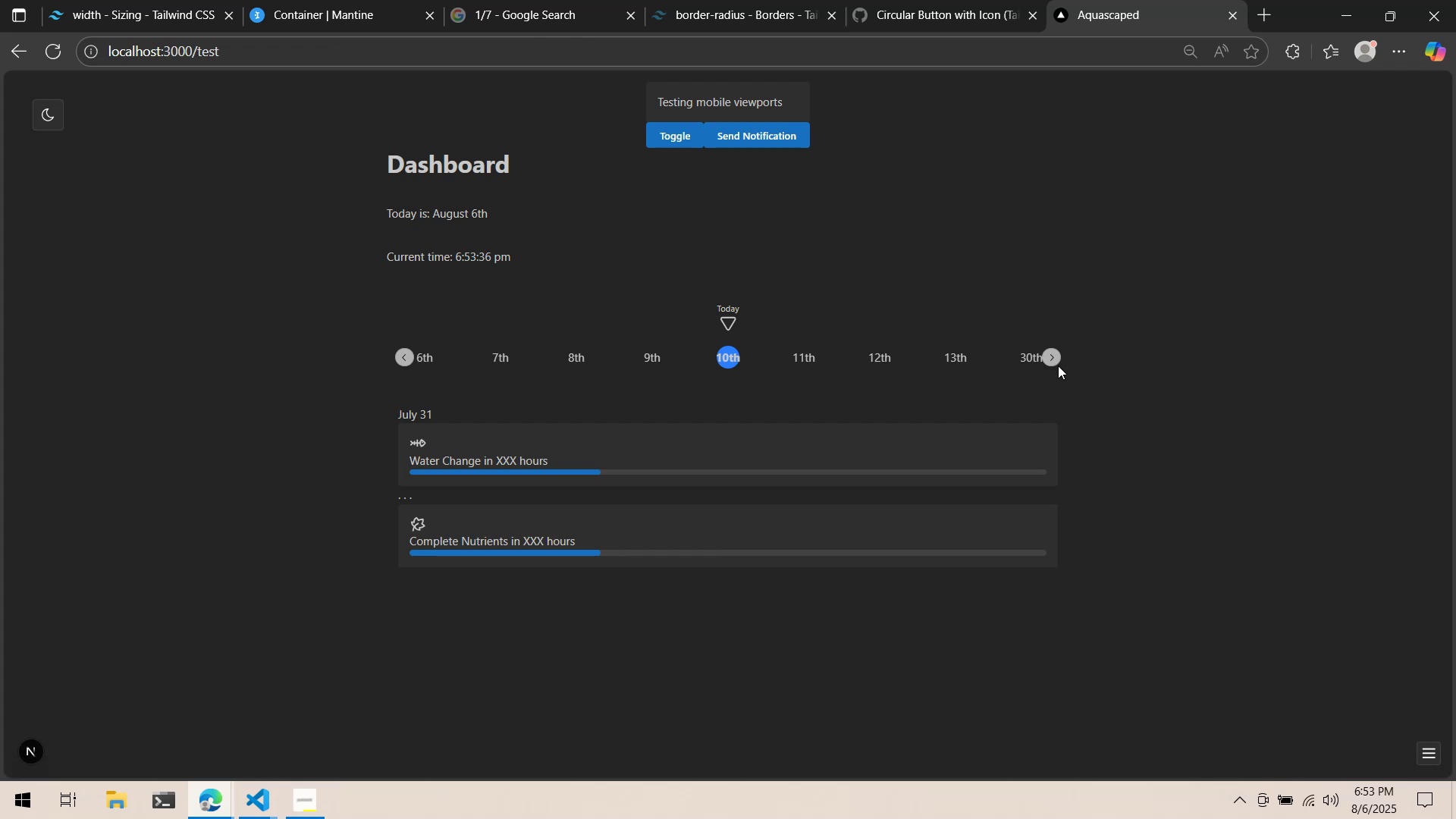 
key(Alt+Tab)
 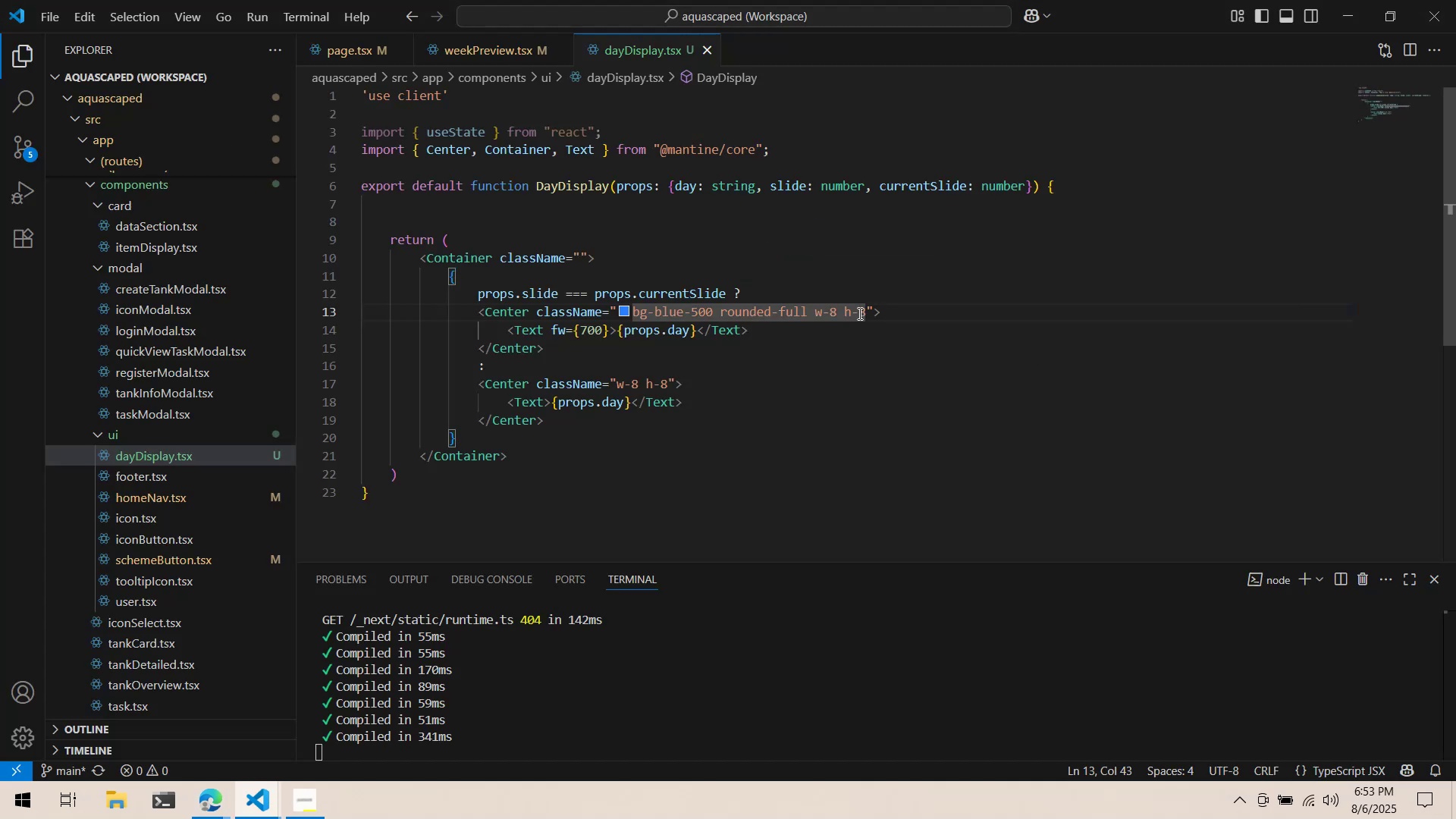 
left_click([838, 314])
 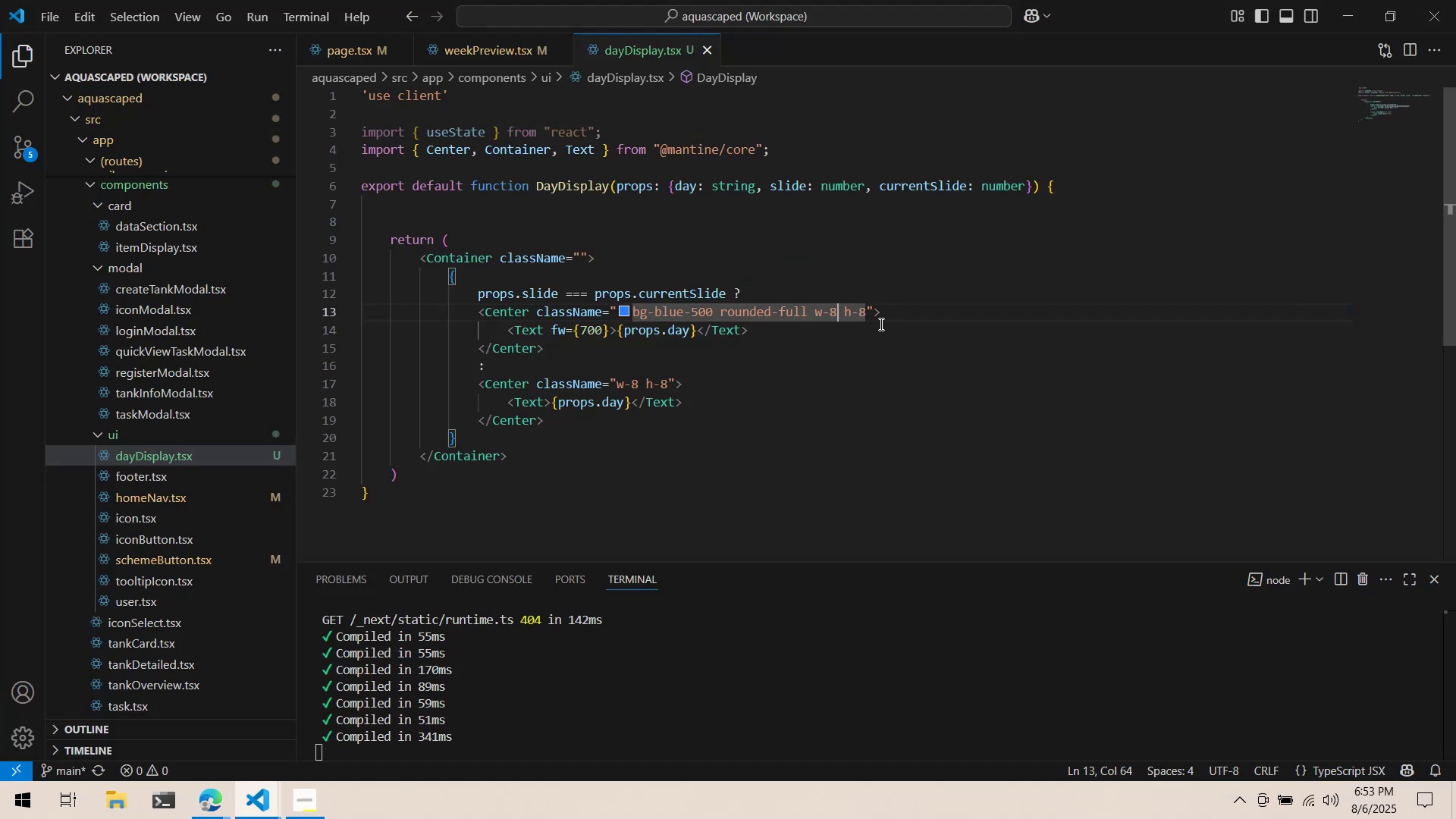 
key(Backspace)
 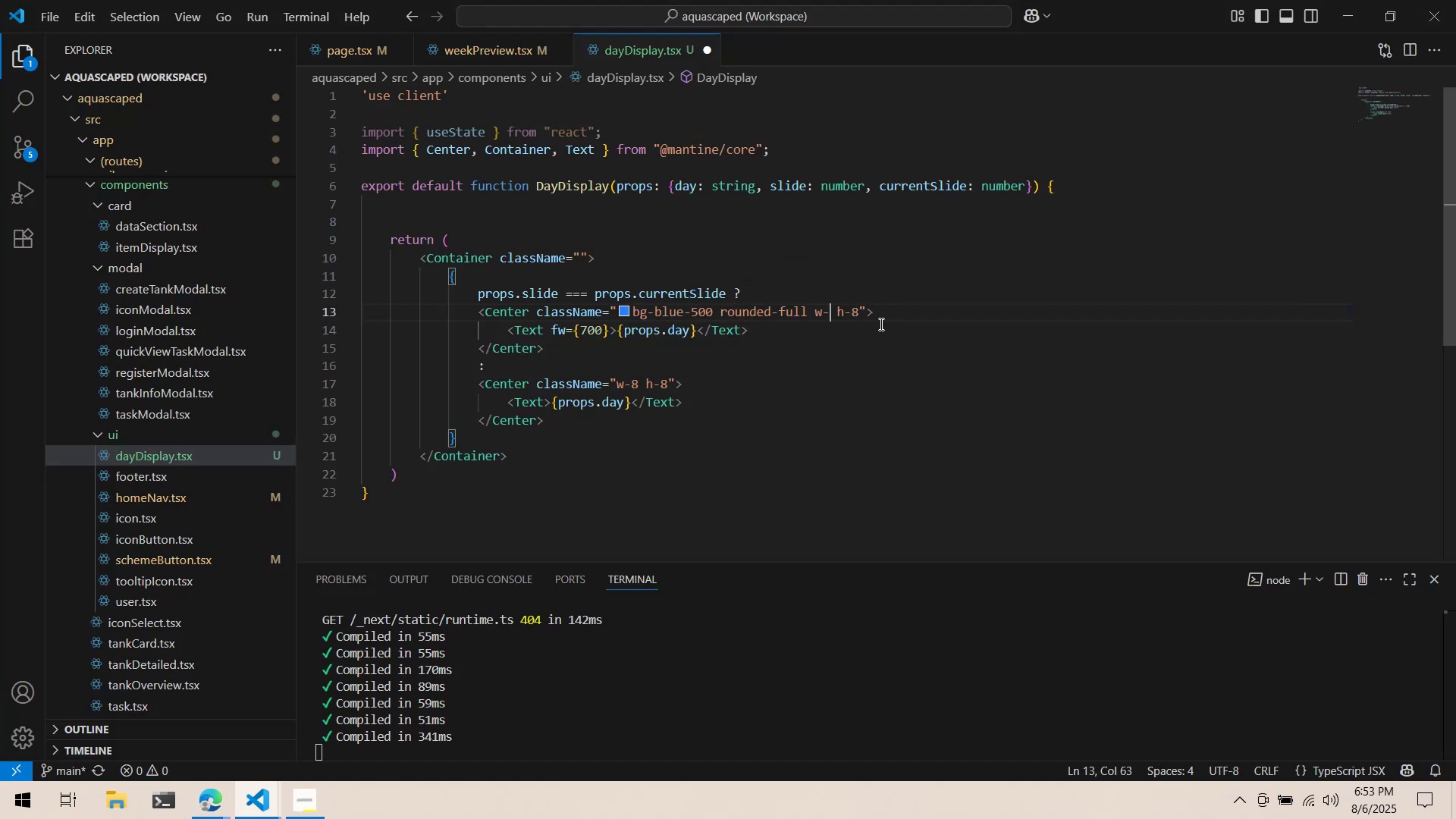 
key(9)
 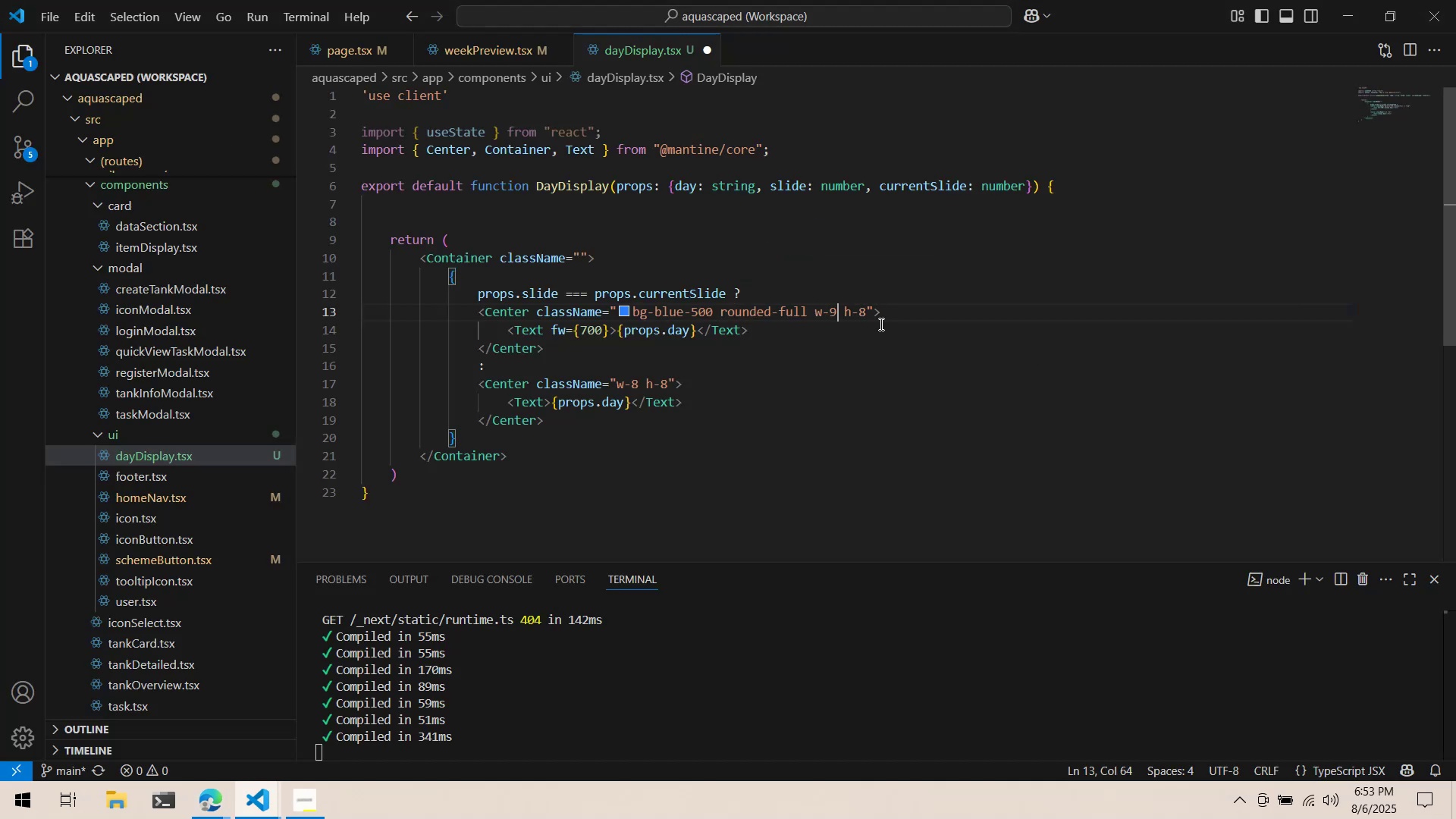 
key(ArrowRight)
 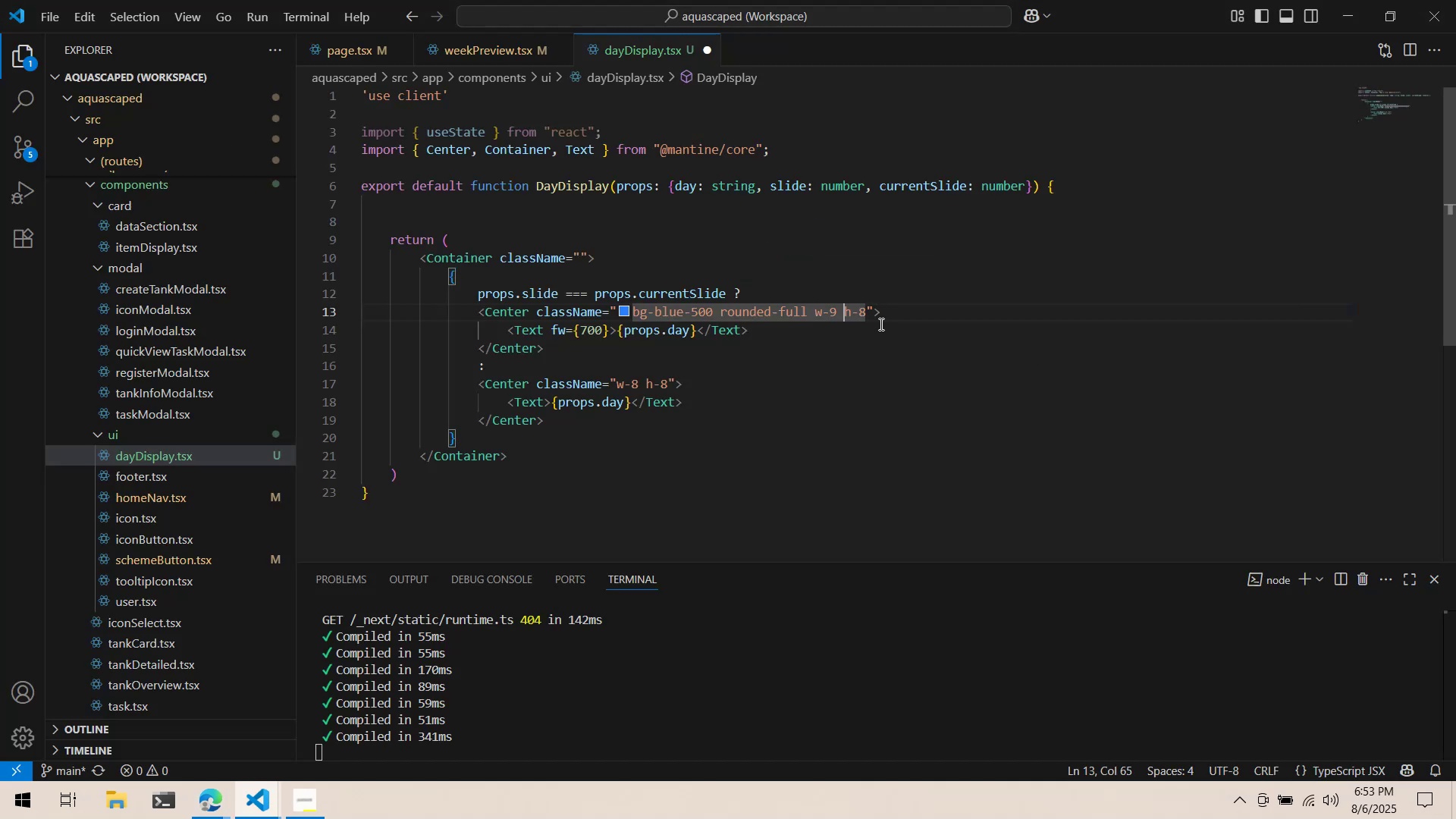 
key(ArrowRight)
 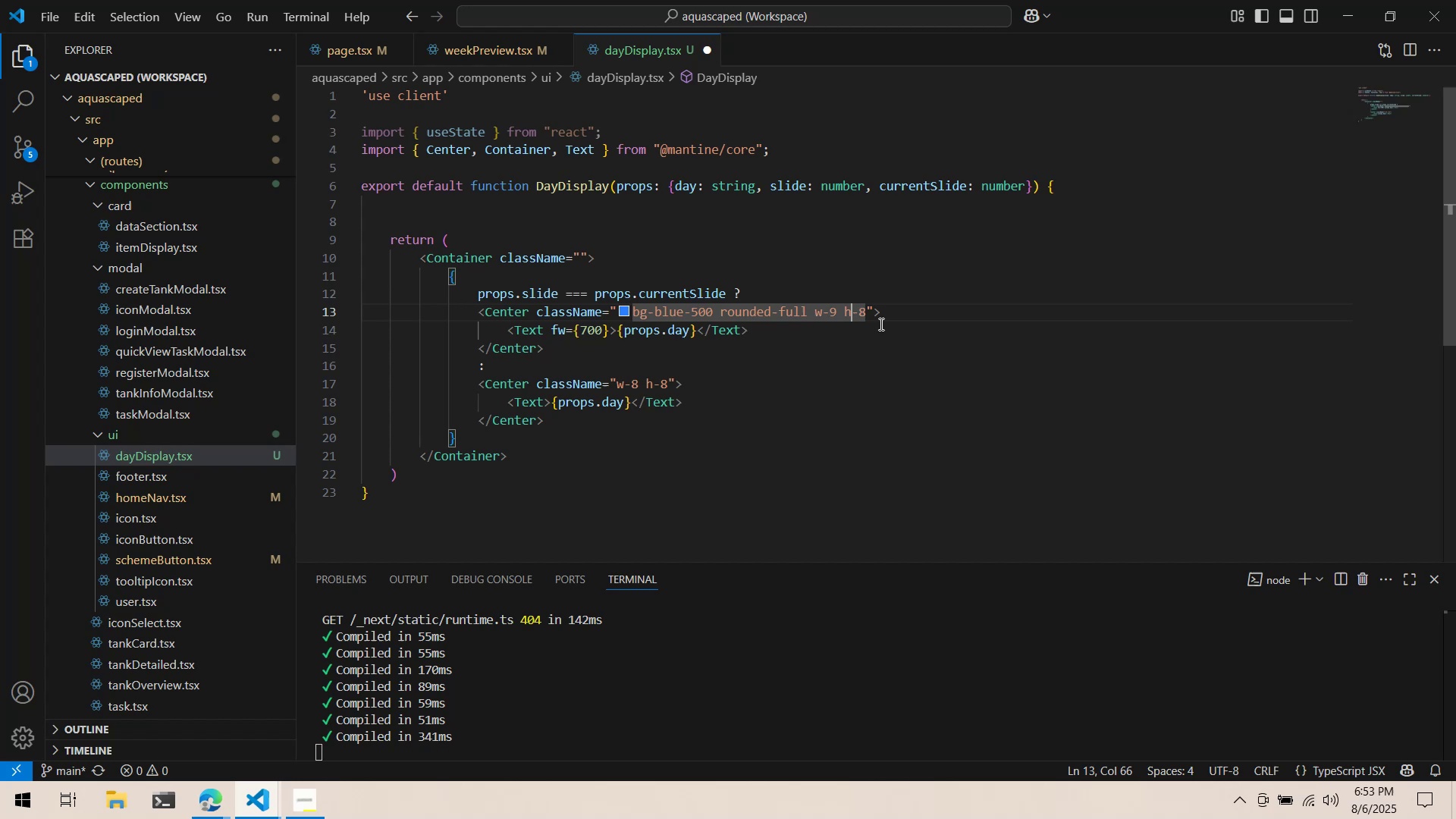 
key(ArrowRight)
 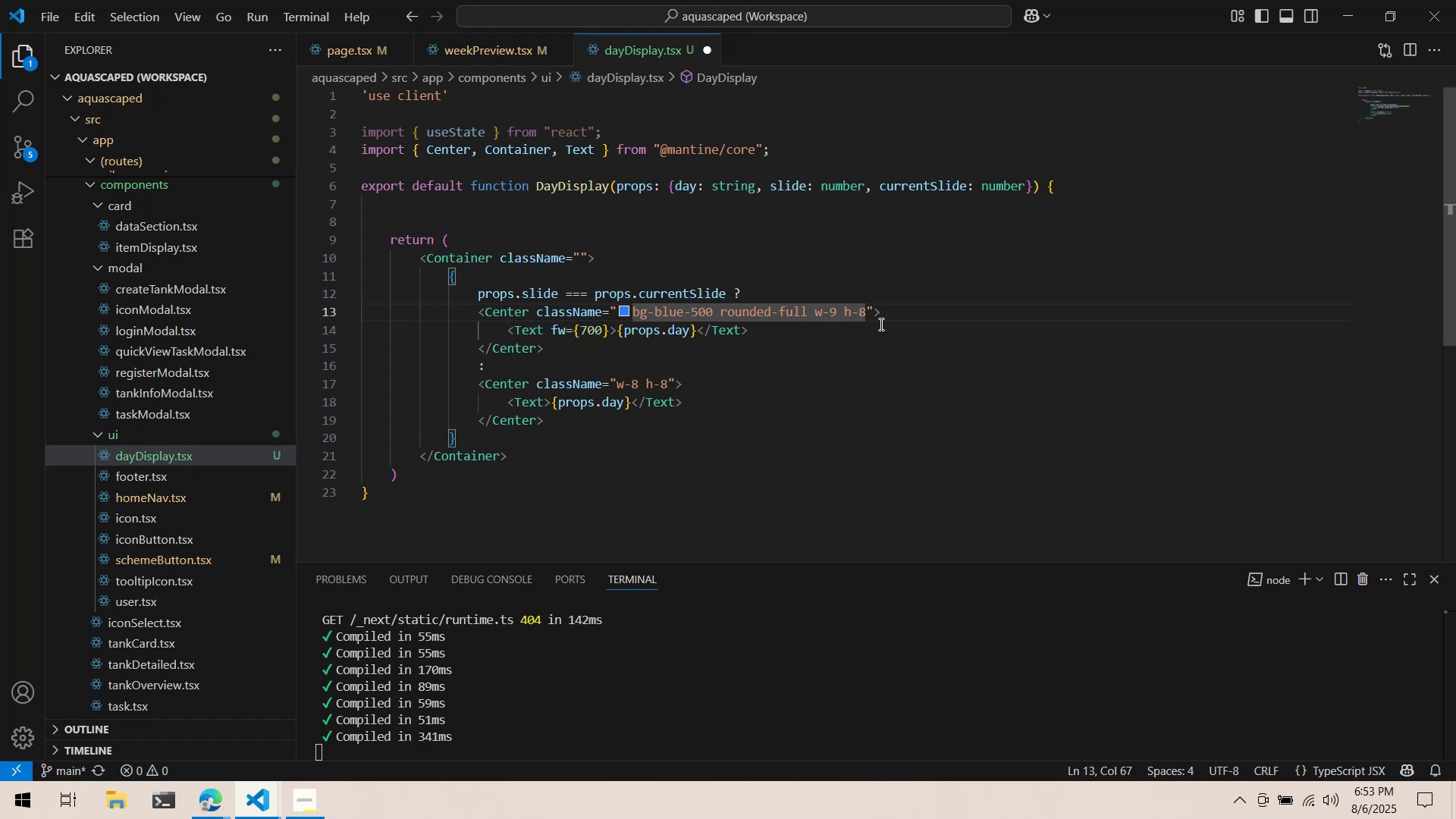 
key(ArrowRight)
 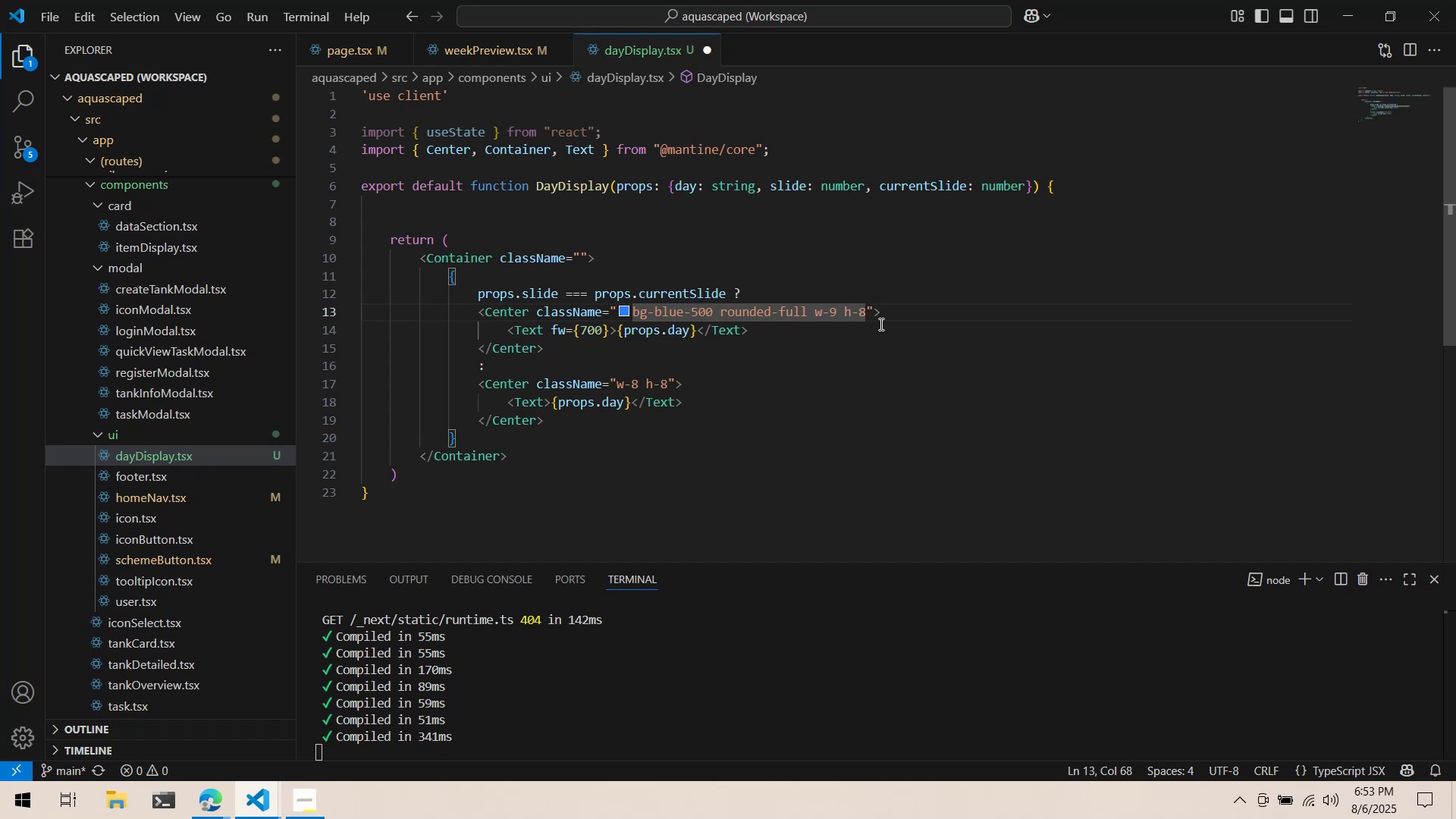 
key(Backspace)
 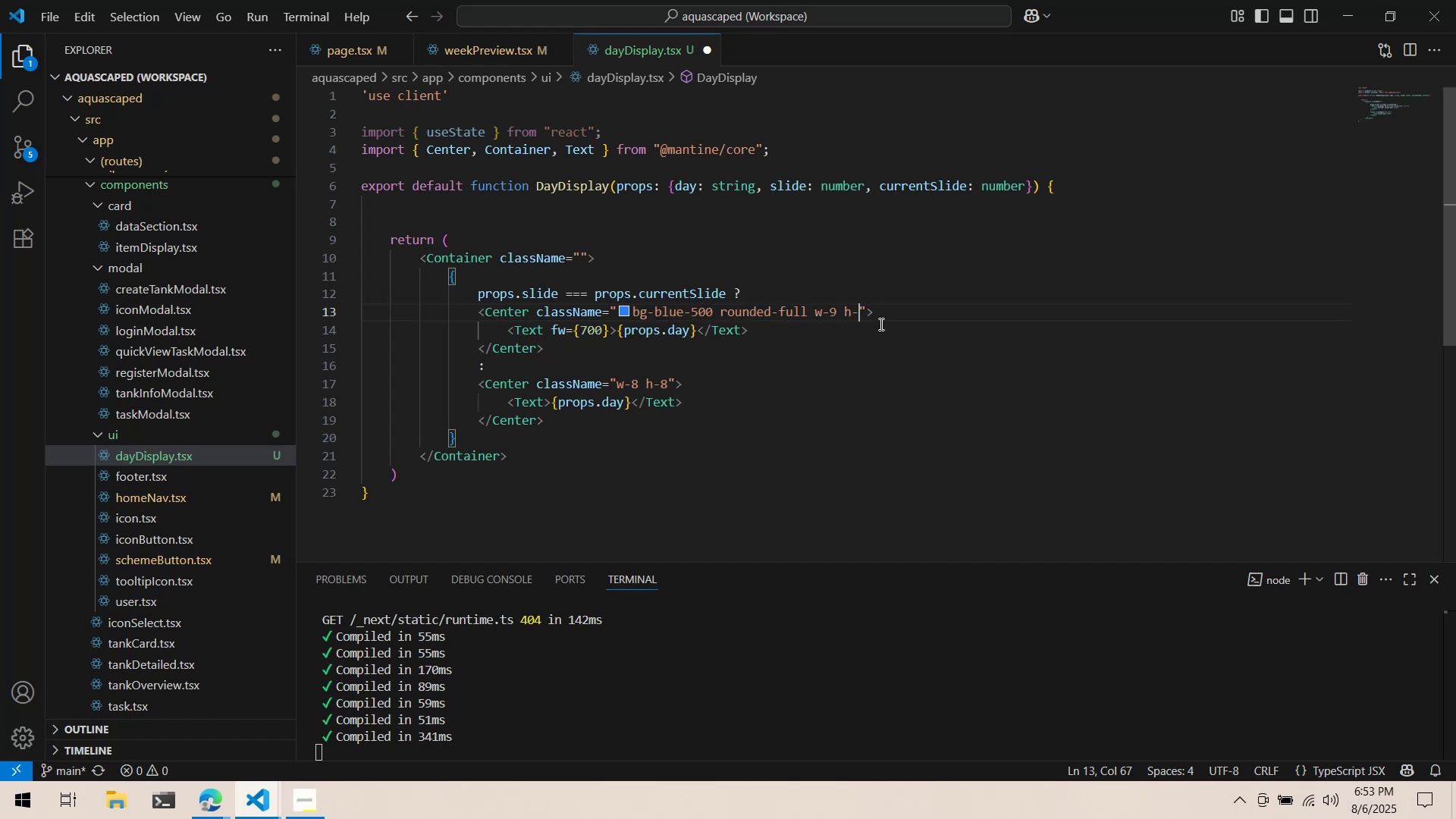 
key(9)
 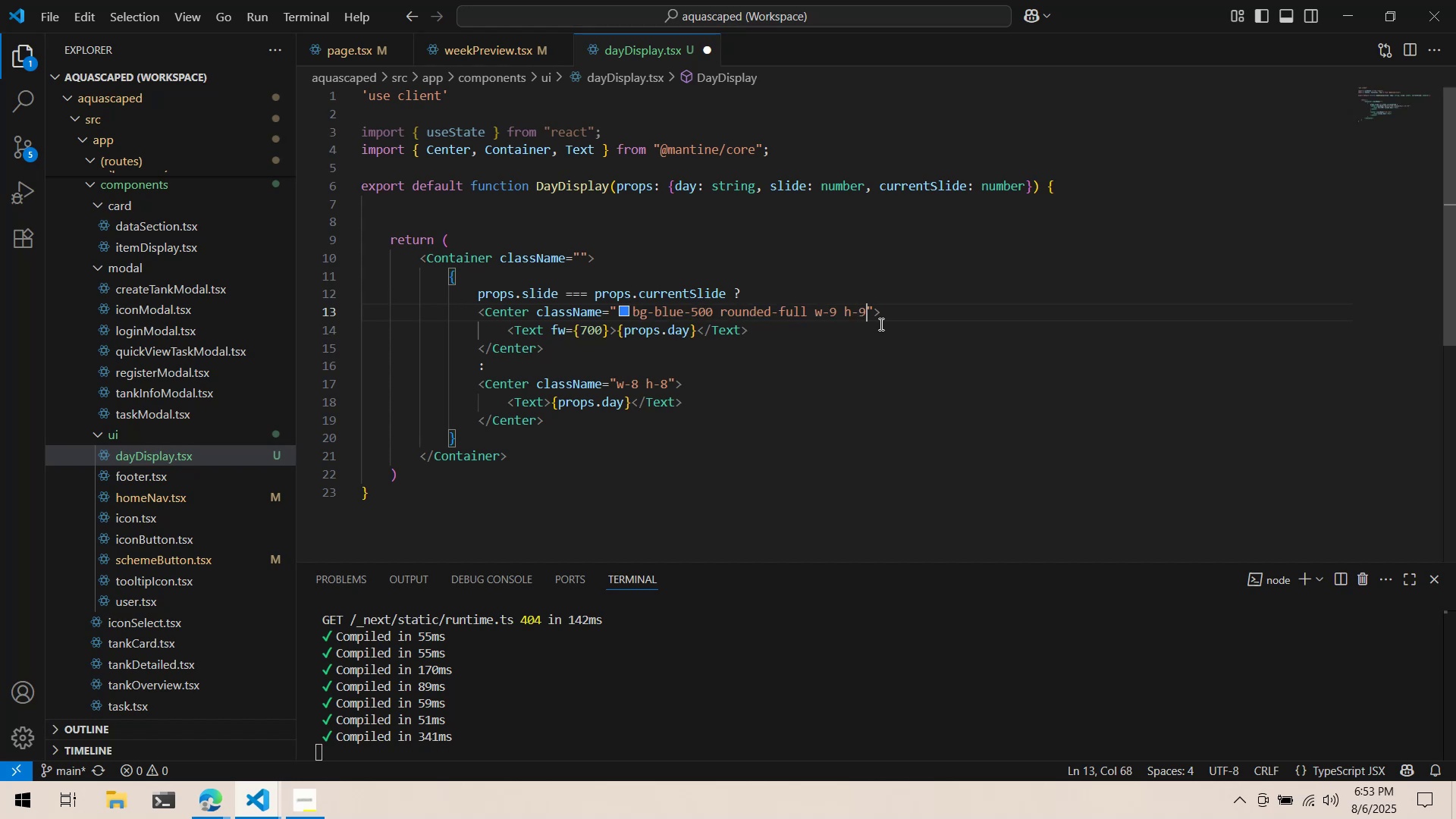 
key(Control+ControlLeft)
 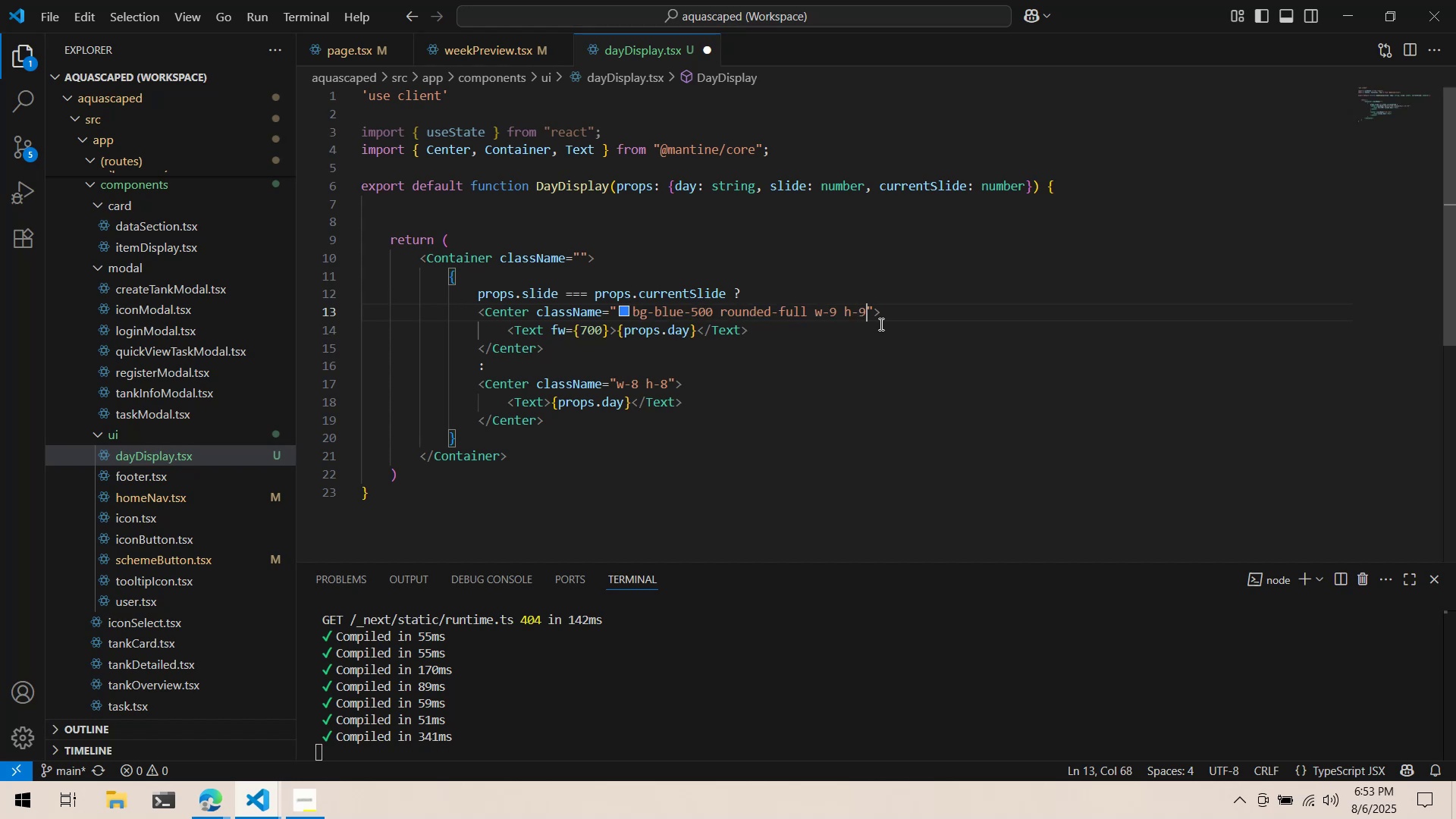 
key(Control+S)
 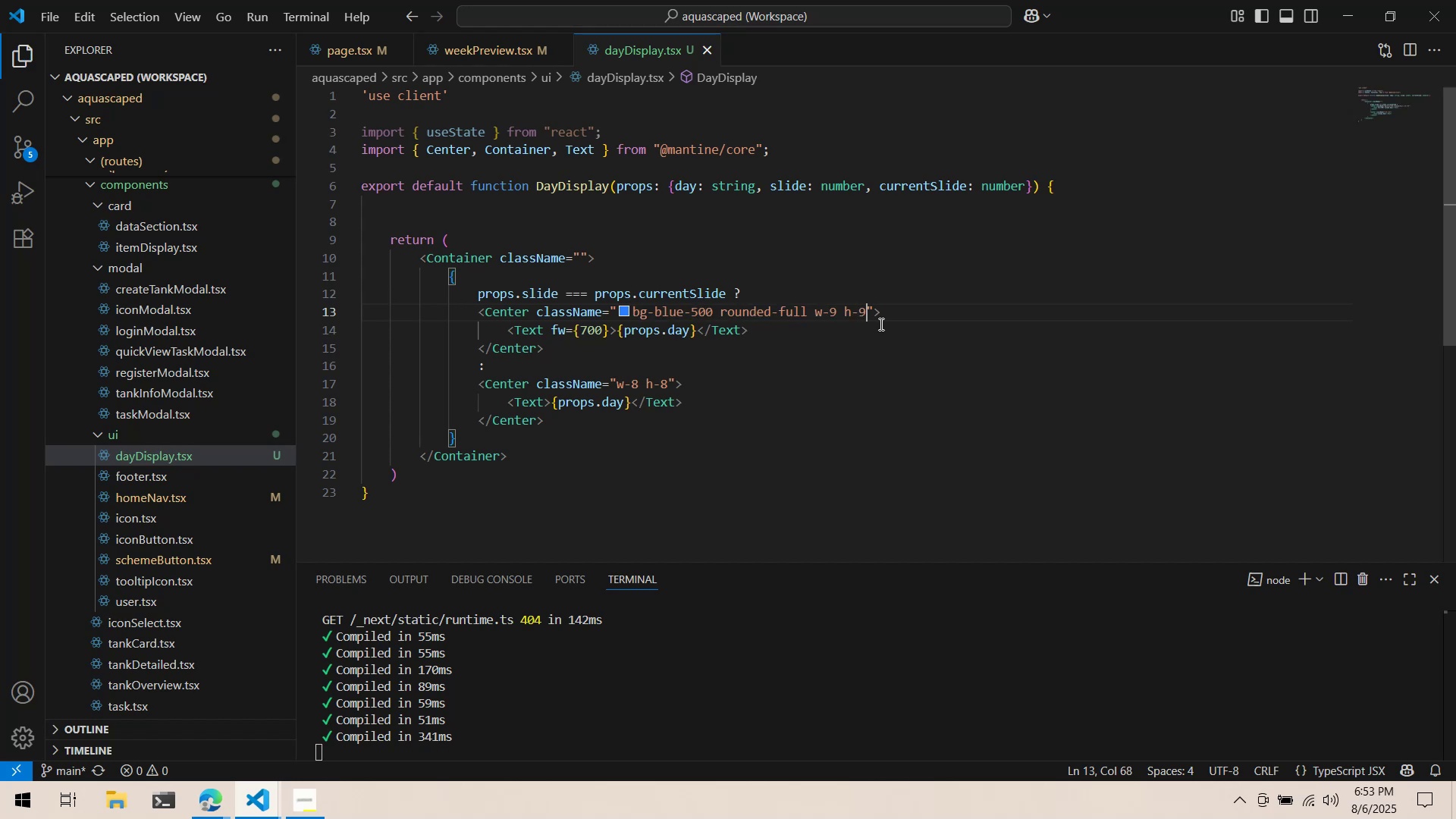 
key(Alt+AltLeft)
 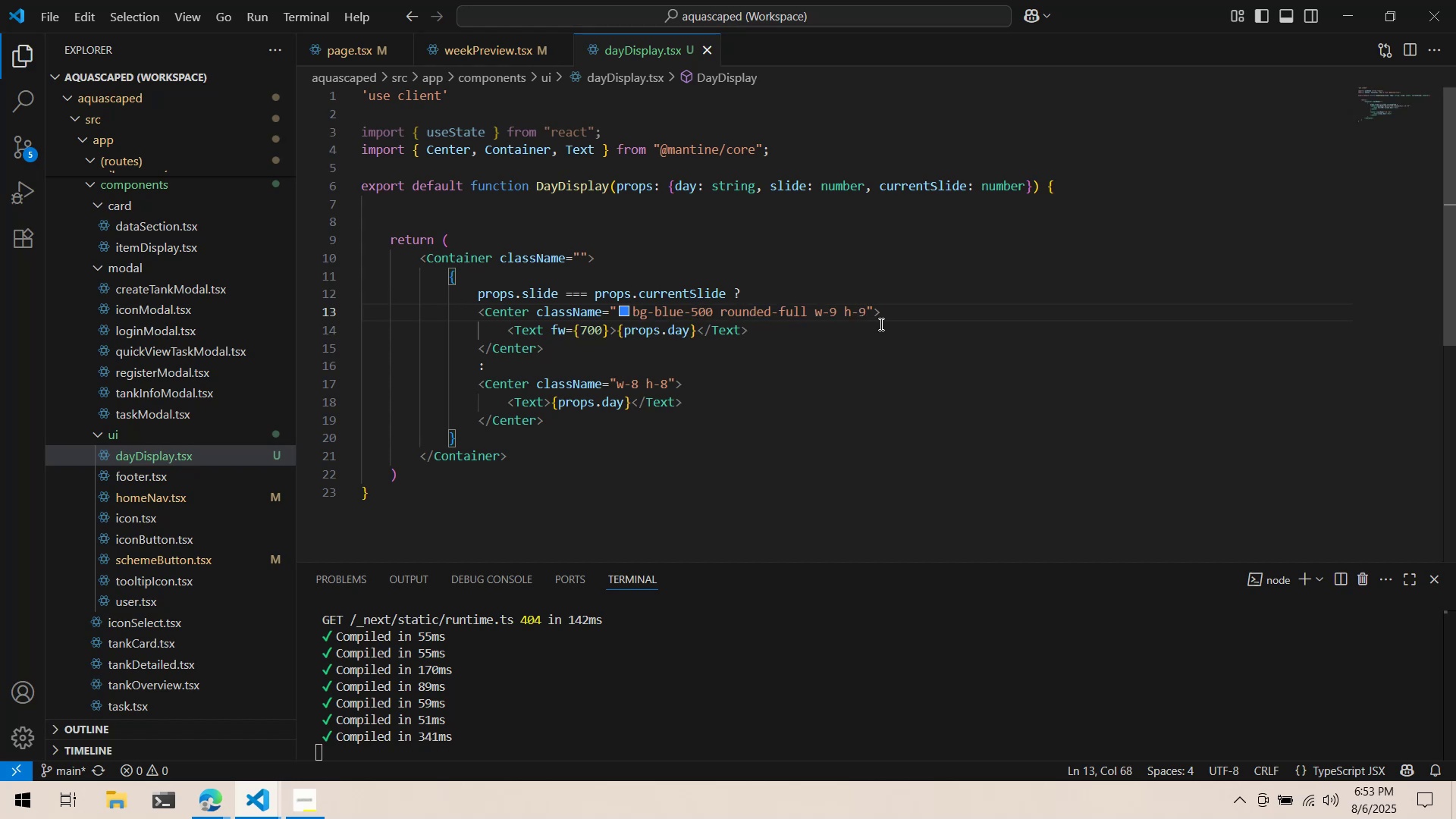 
key(Alt+Tab)
 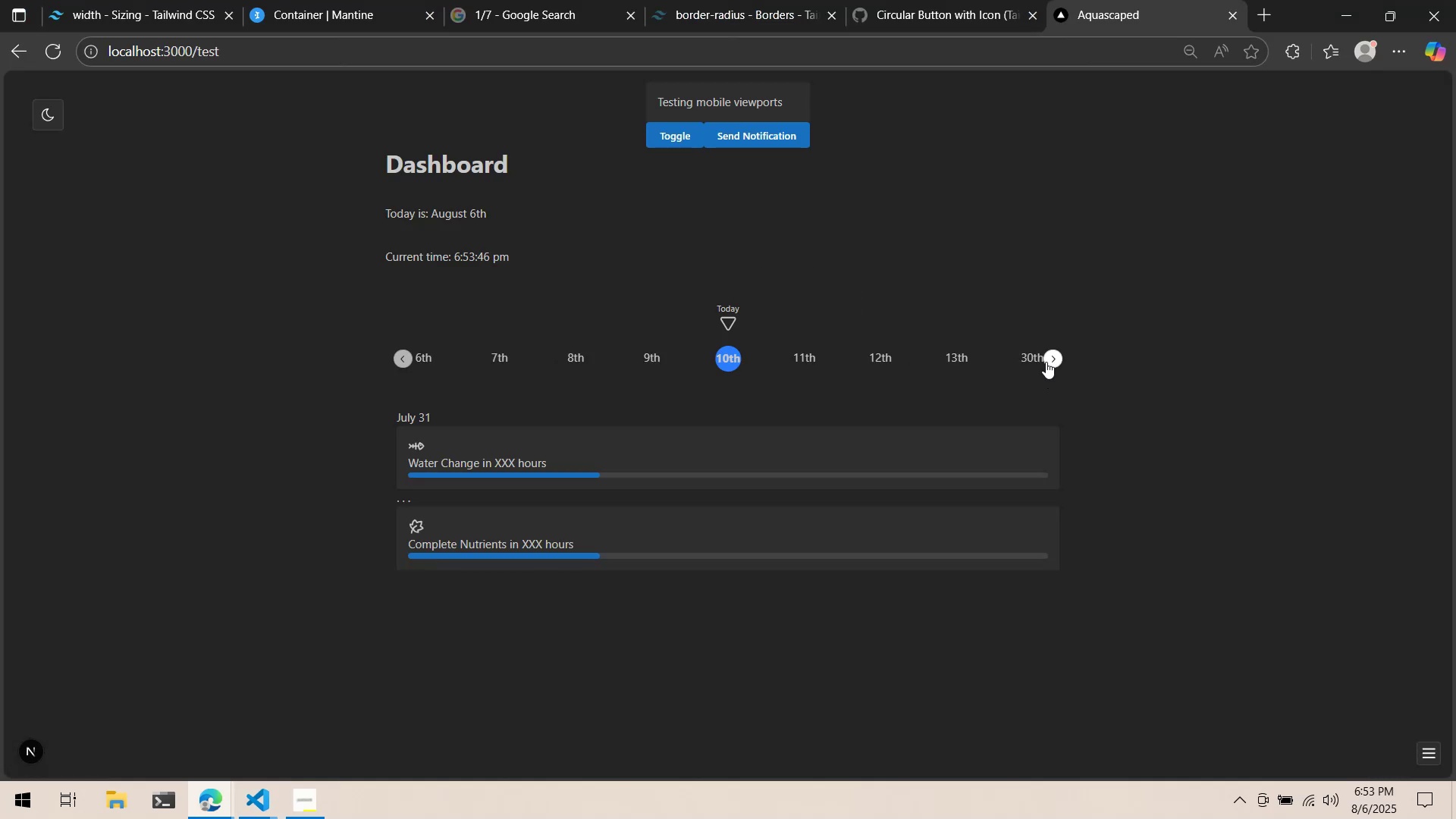 
left_click([1046, 362])
 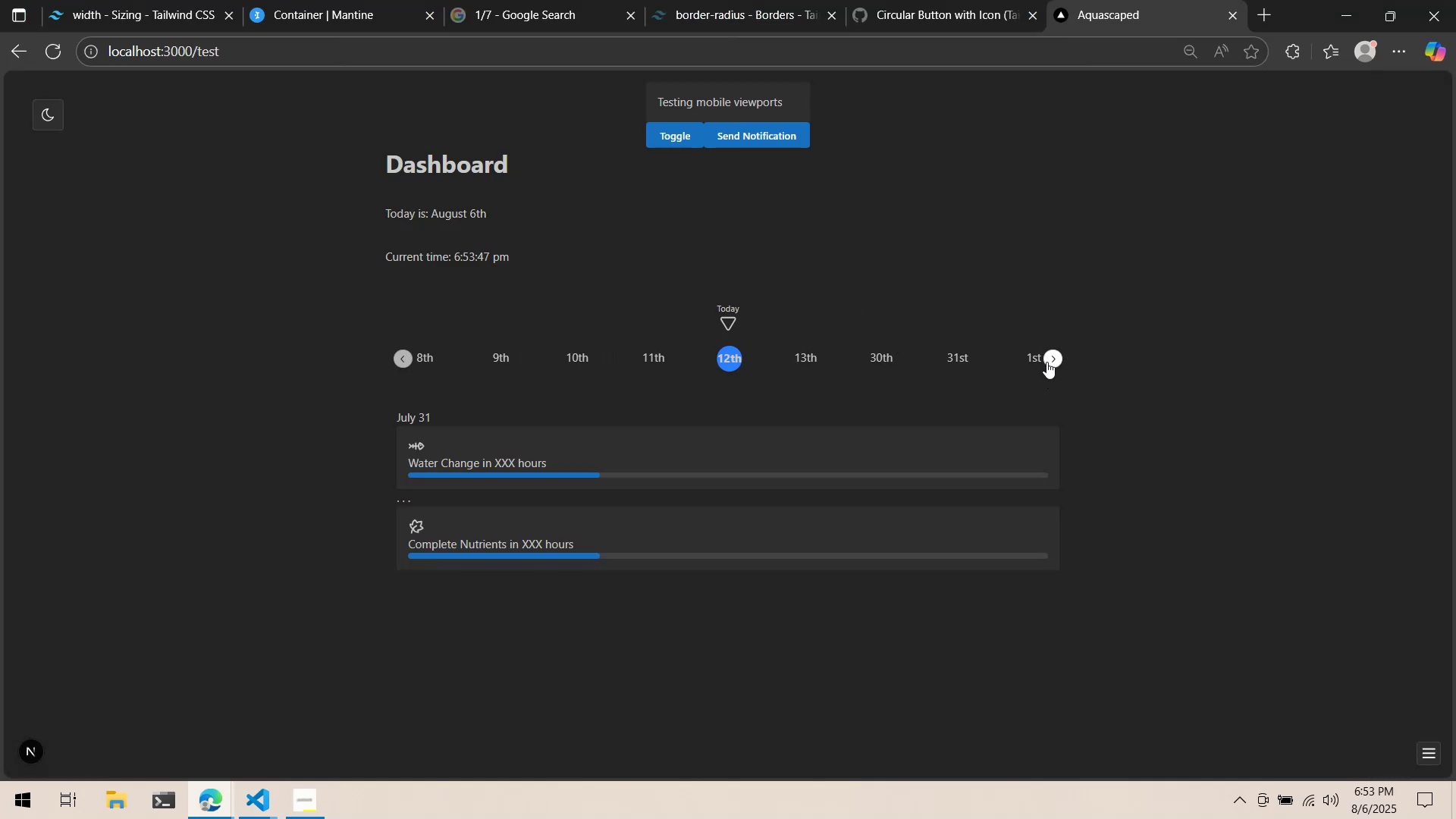 
left_click([1046, 362])
 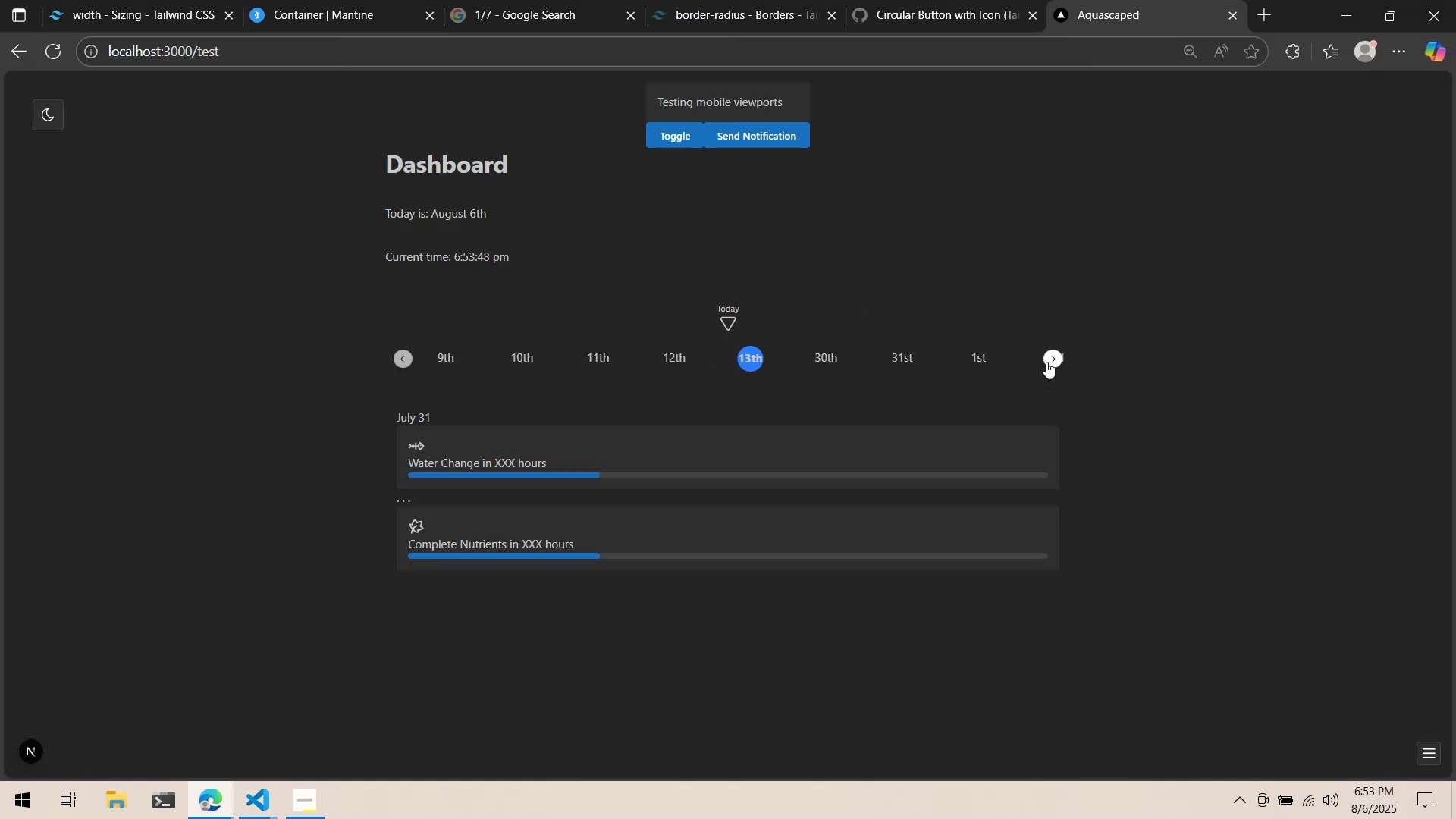 
key(Alt+AltLeft)
 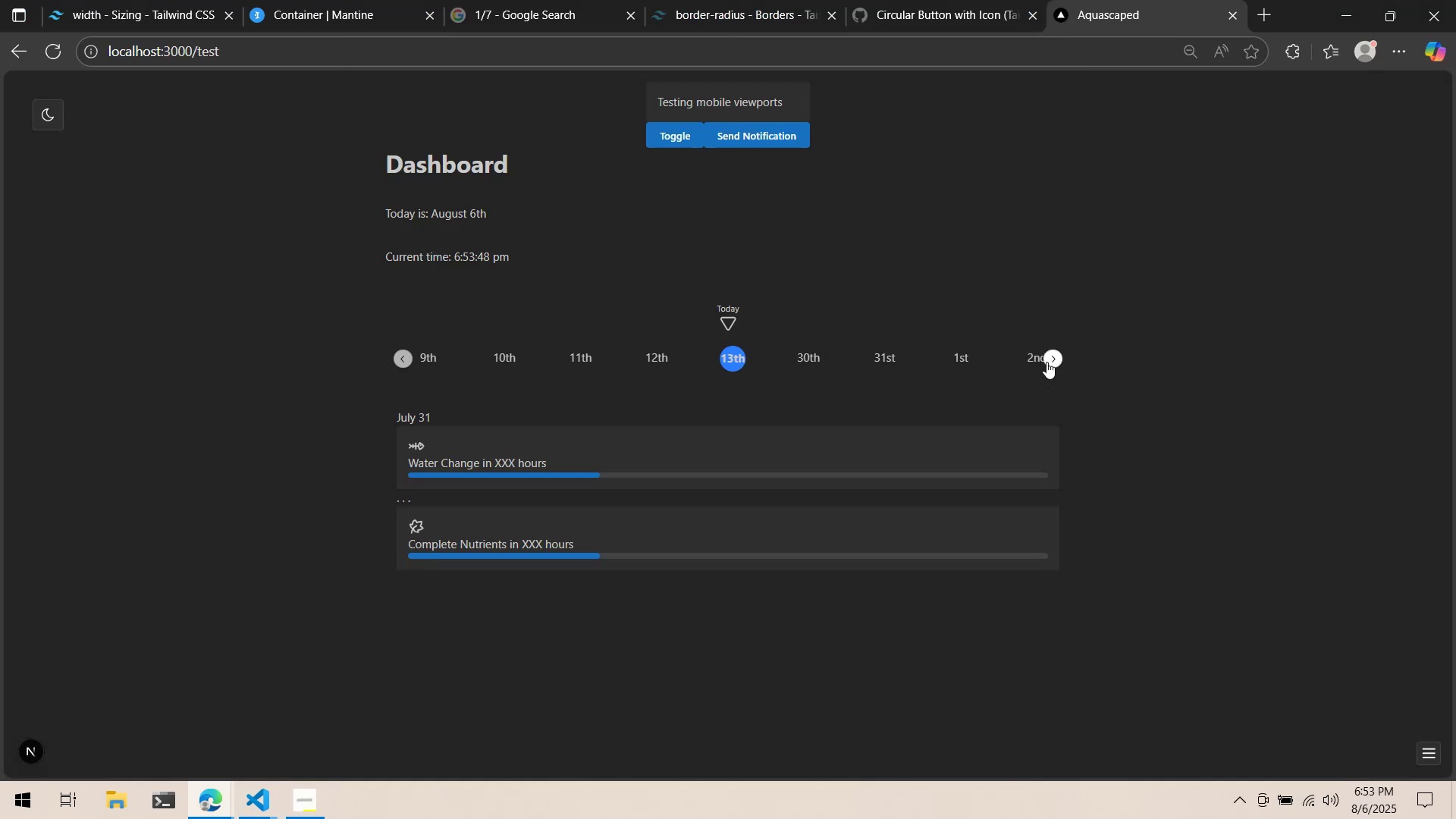 
key(Tab)
key(Backspace)
type(10)
 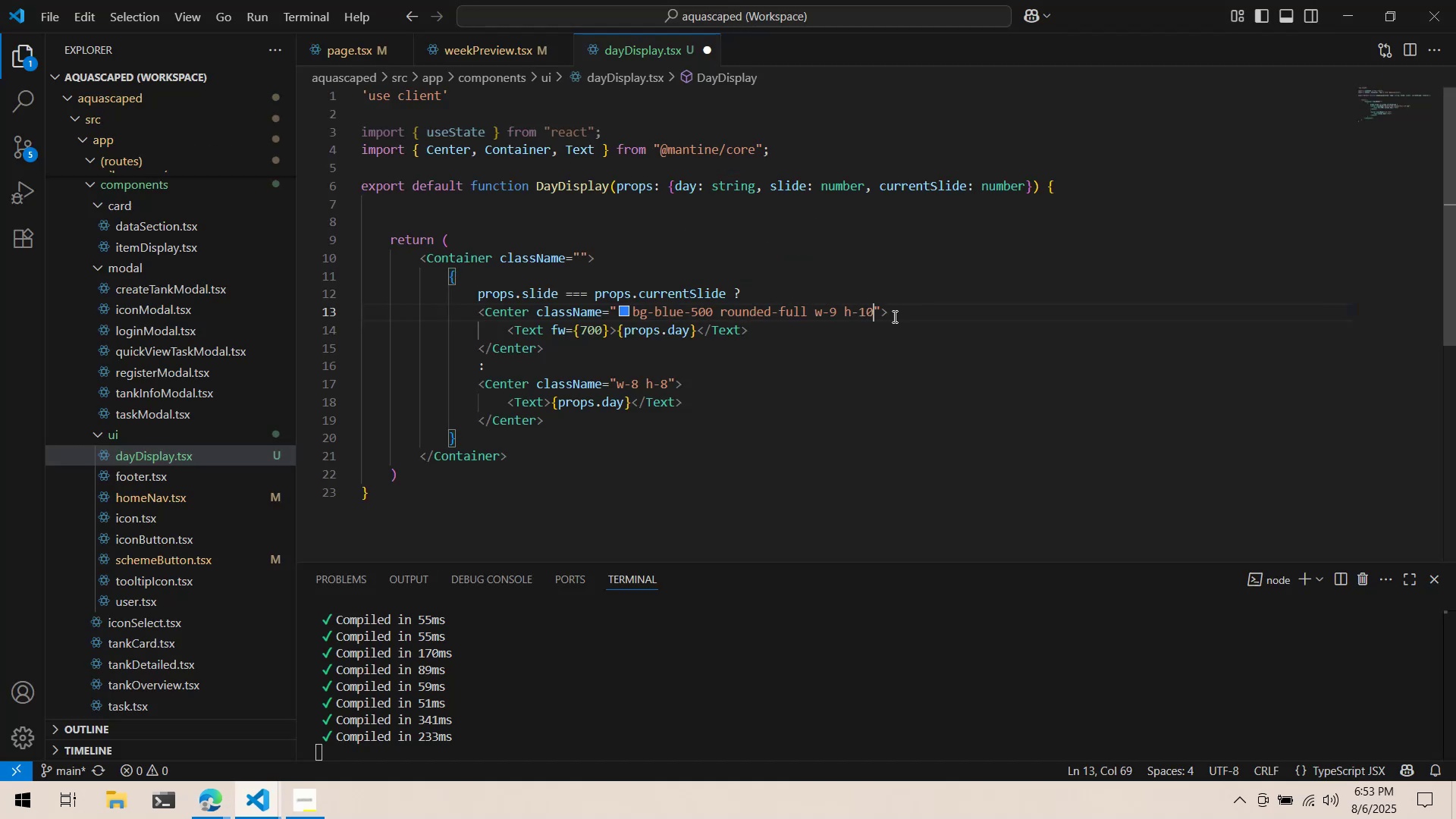 
key(Control+ArrowLeft)
 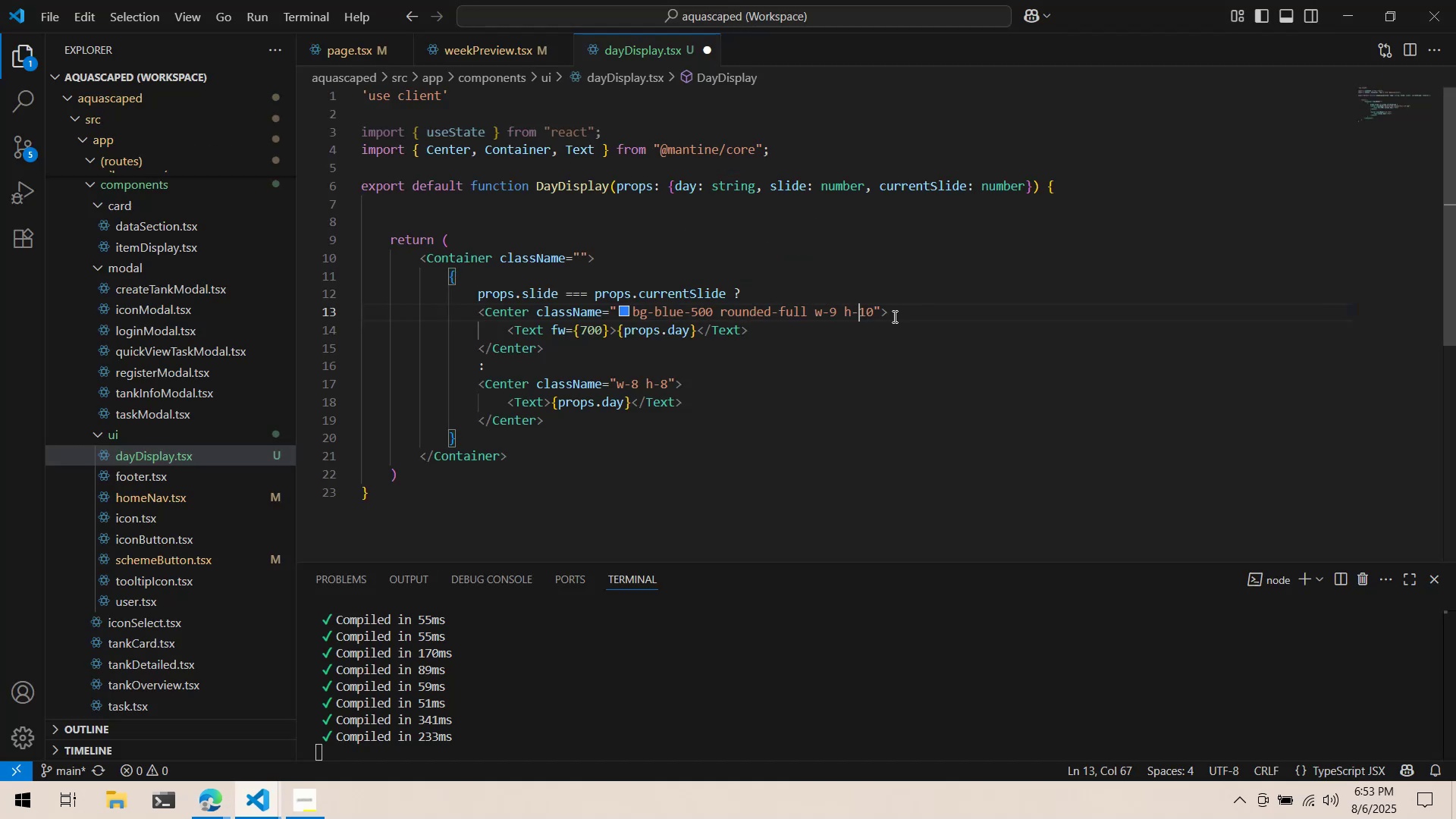 
key(Control+ArrowLeft)
 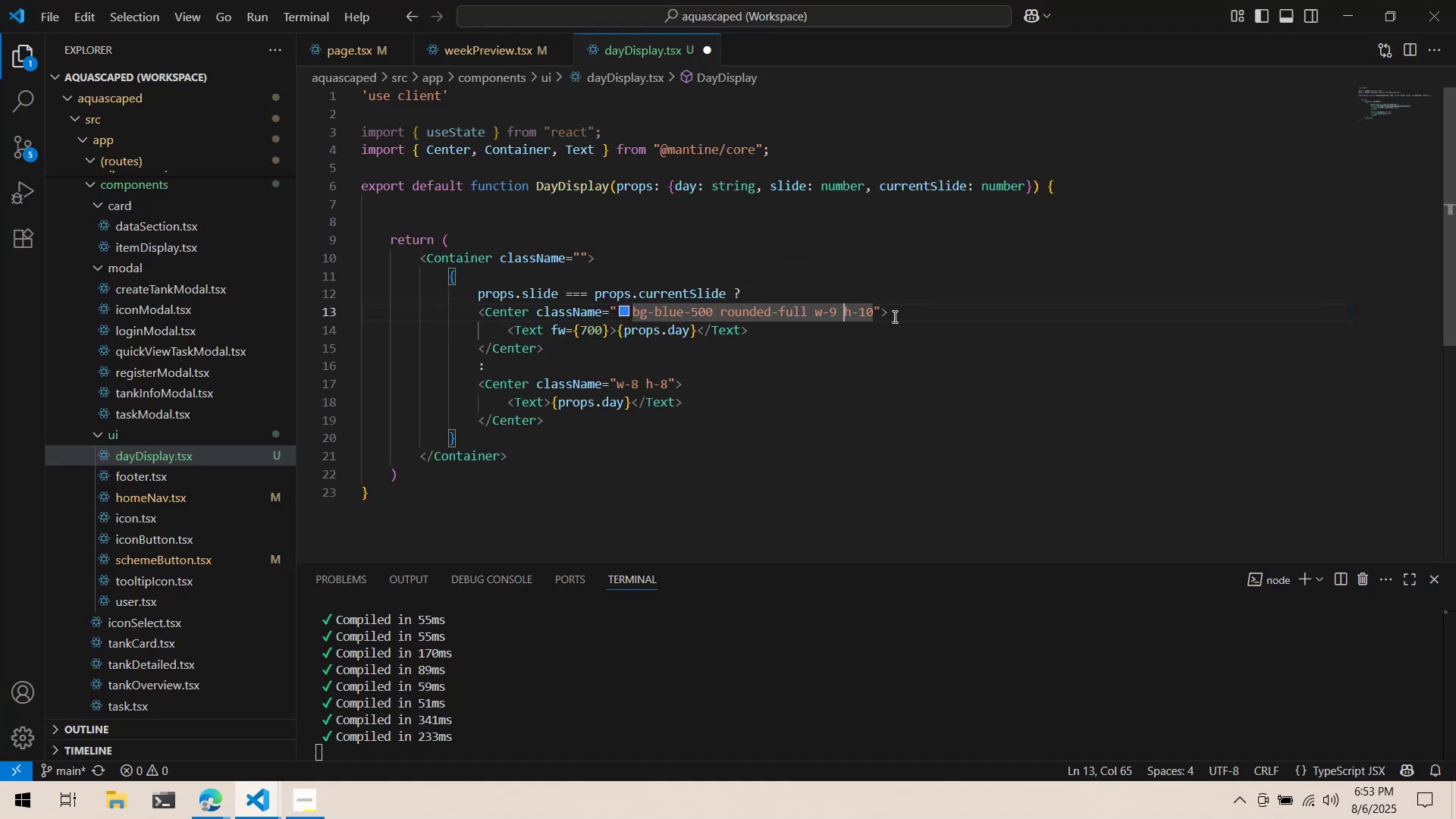 
key(ArrowLeft)
 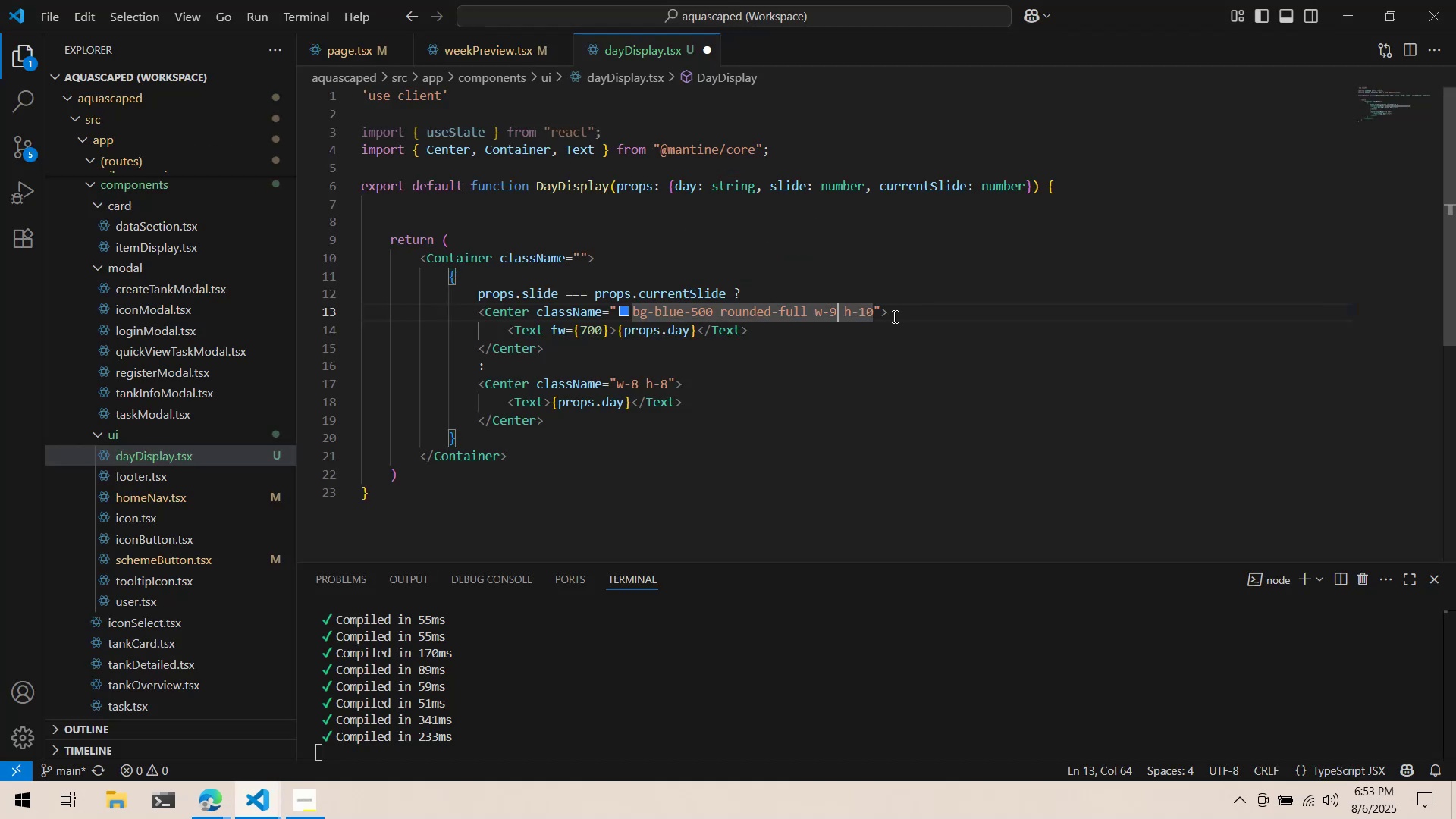 
key(Backspace)
type(10)
 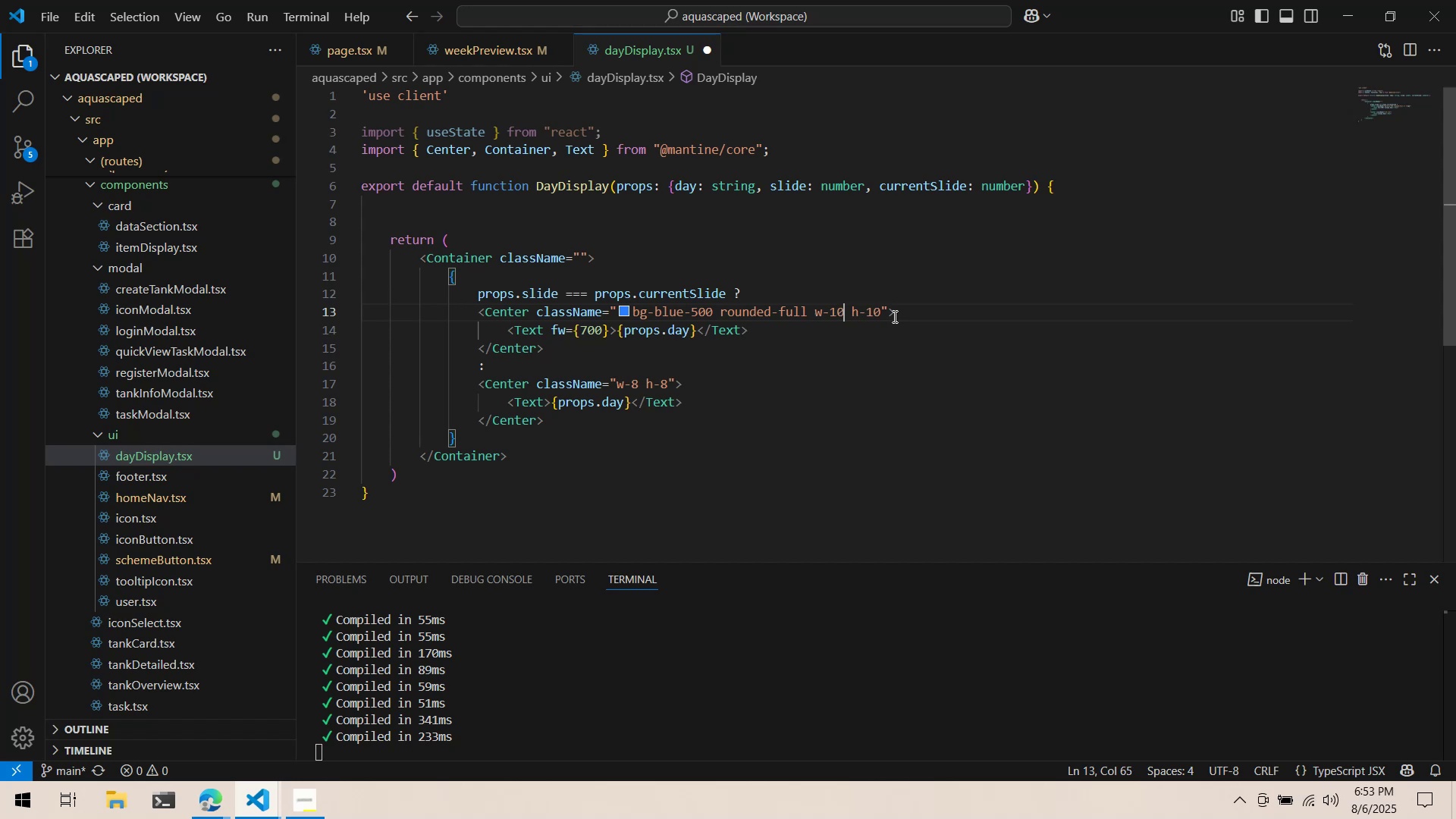 
key(Control+ControlLeft)
 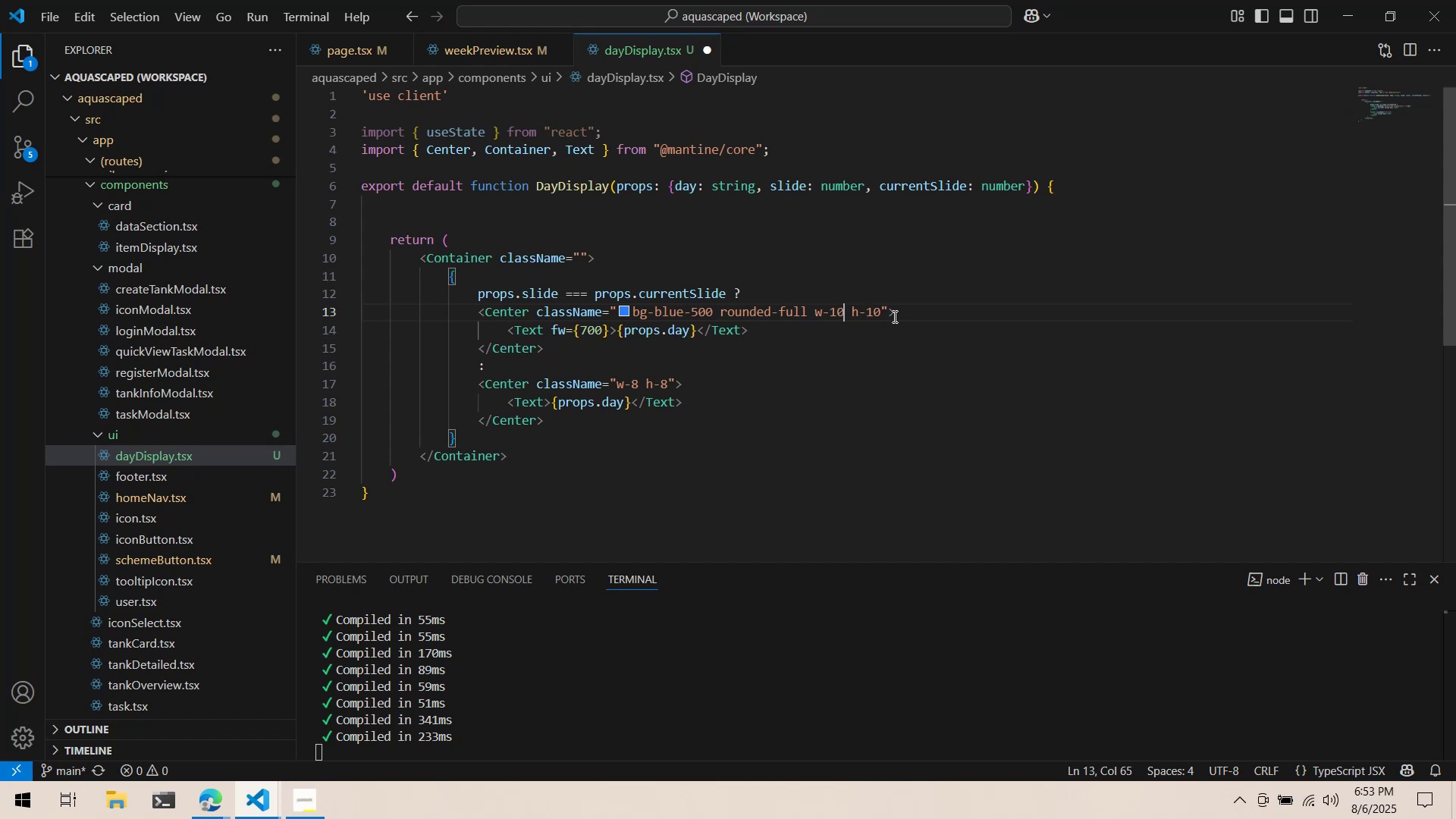 
key(Control+S)
 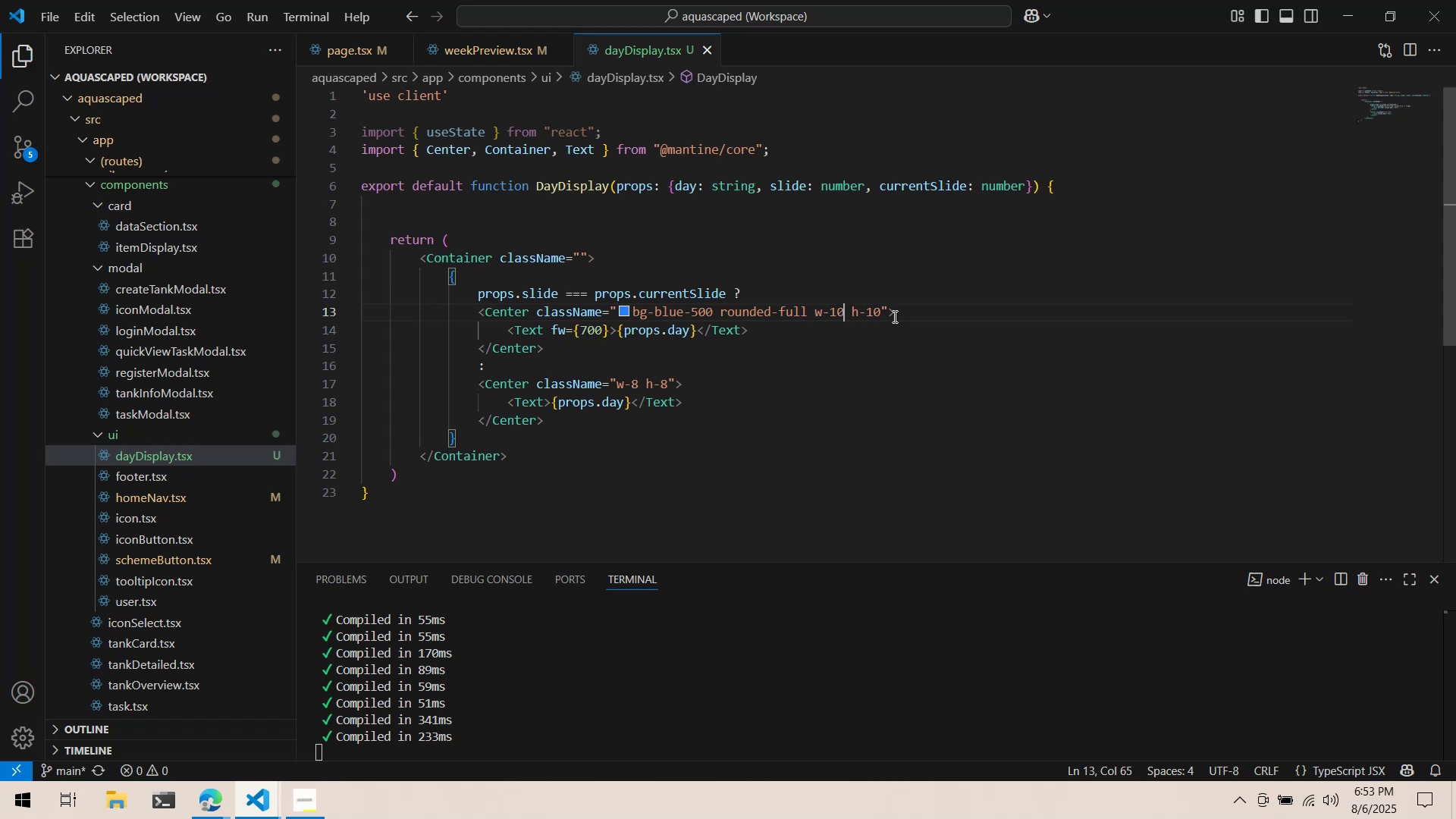 
key(Alt+AltLeft)
 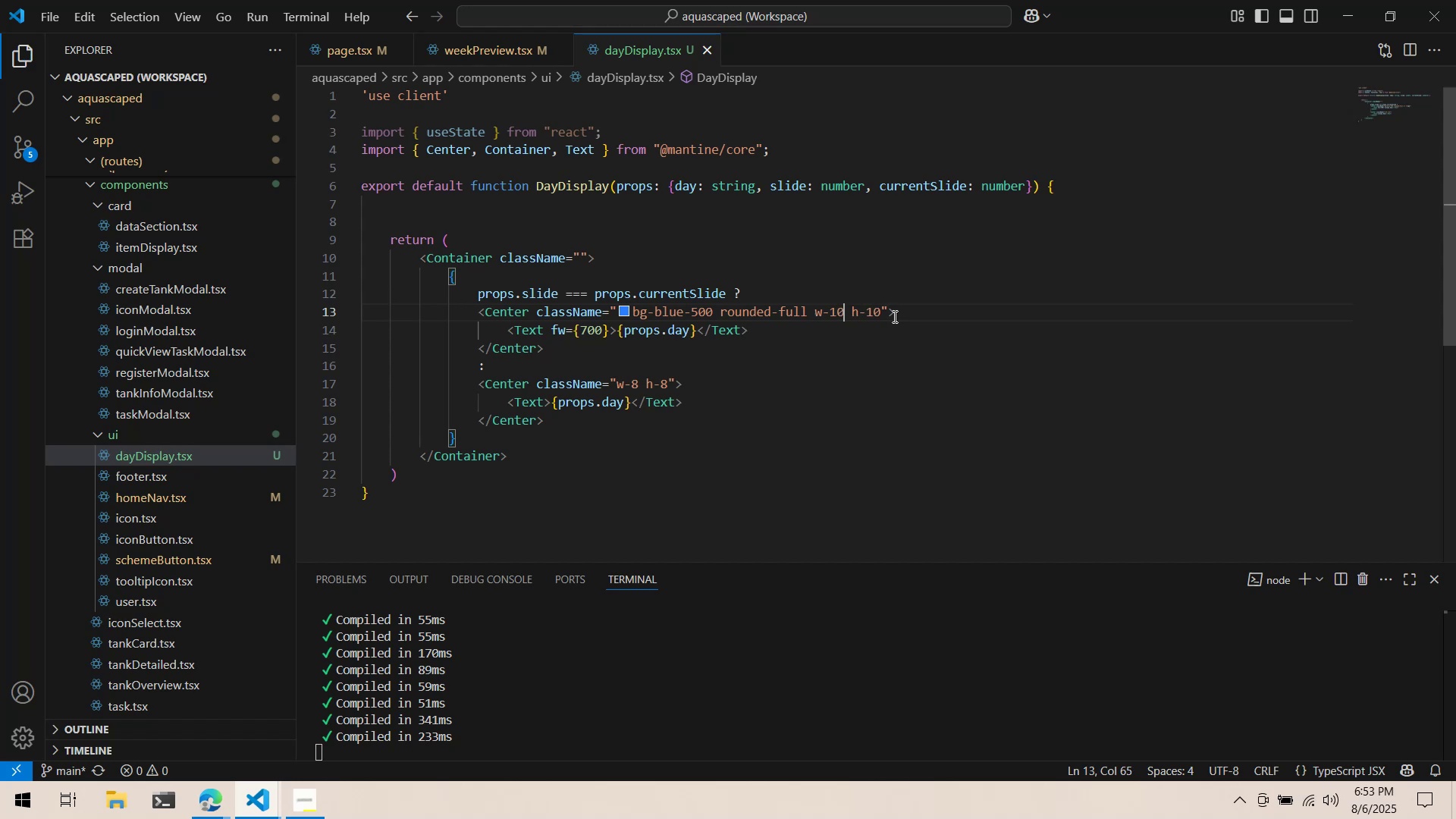 
key(Alt+Tab)
 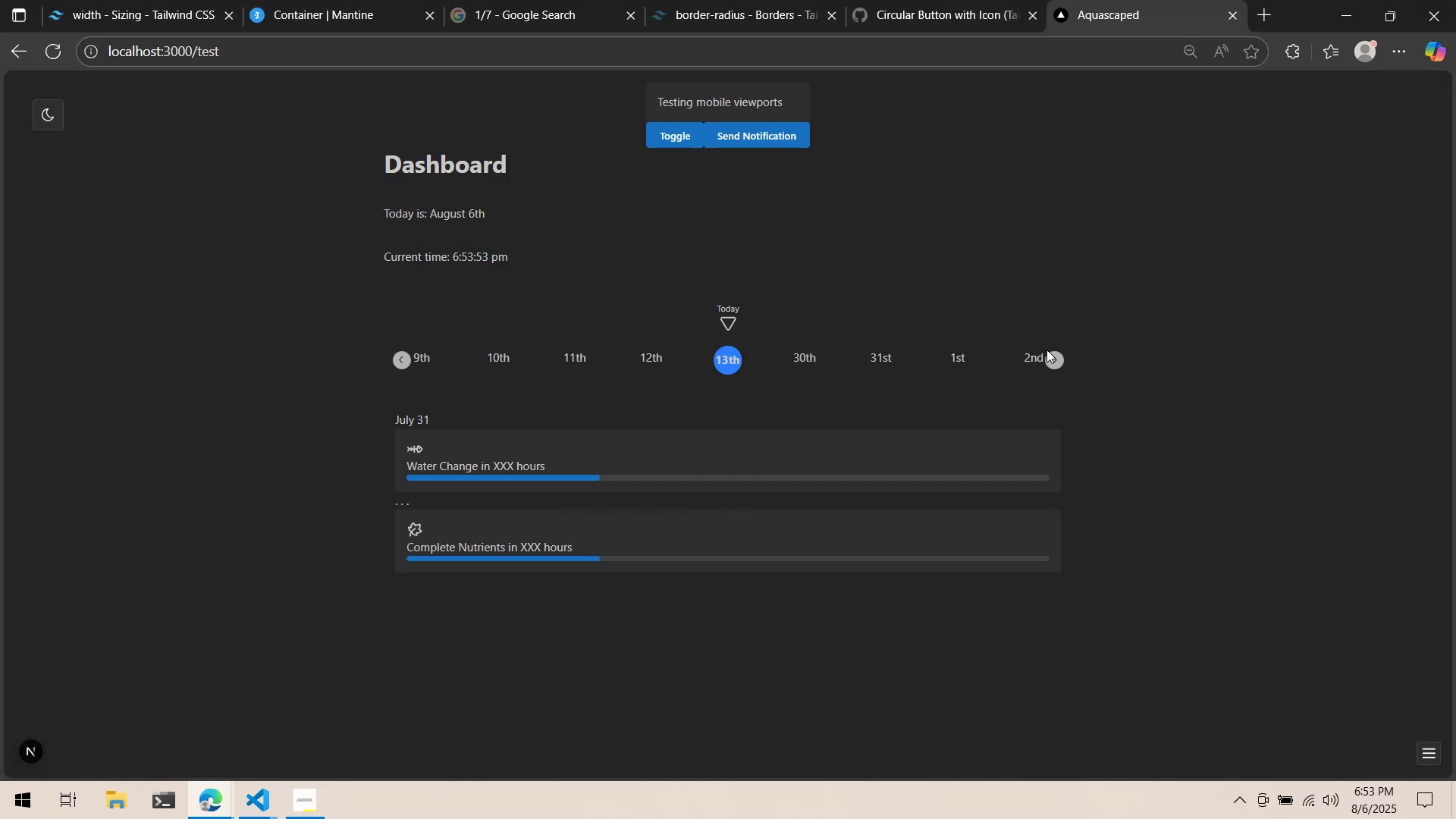 
double_click([1055, 356])
 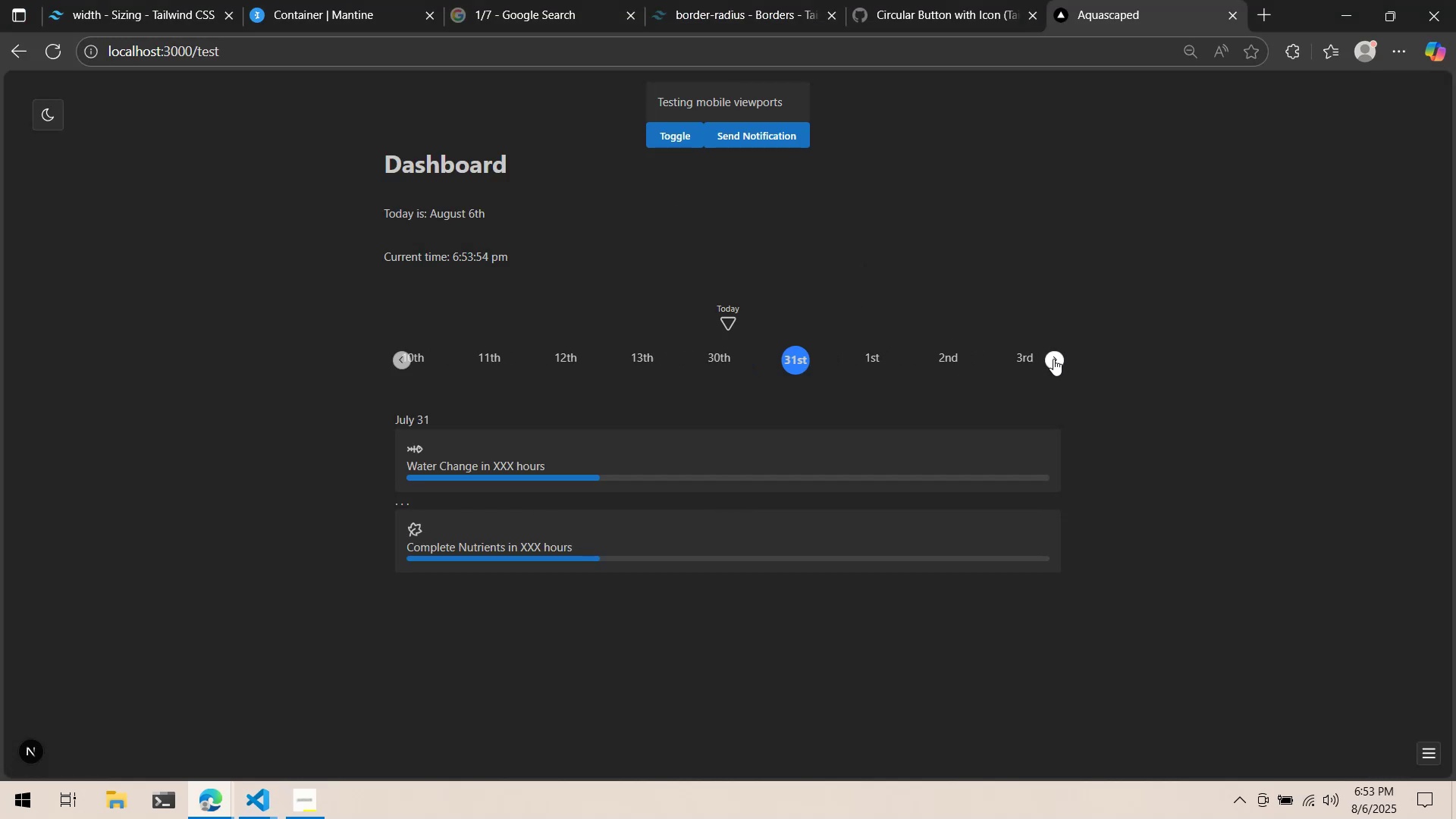 
double_click([1048, 364])
 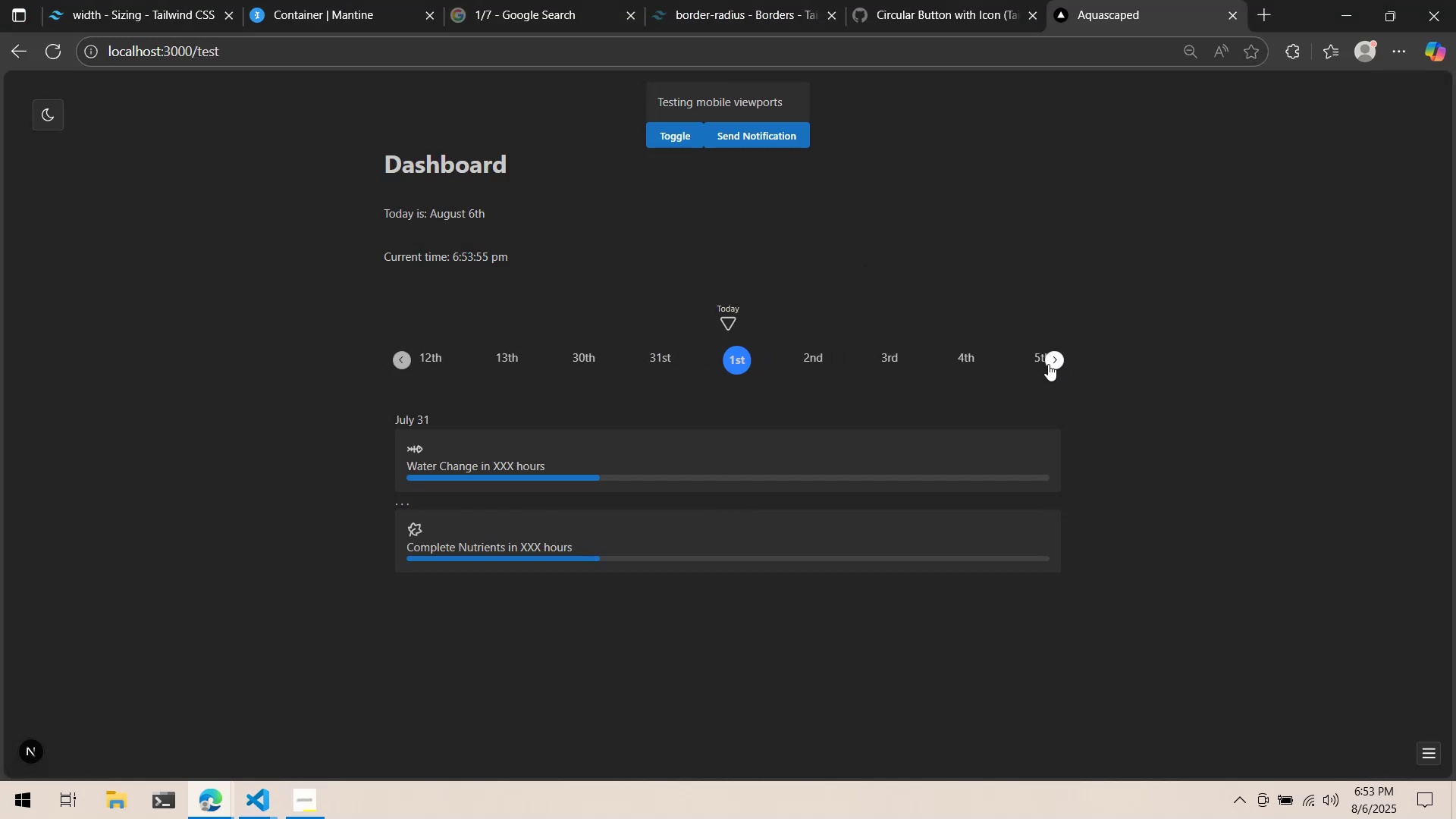 
left_click([1048, 364])
 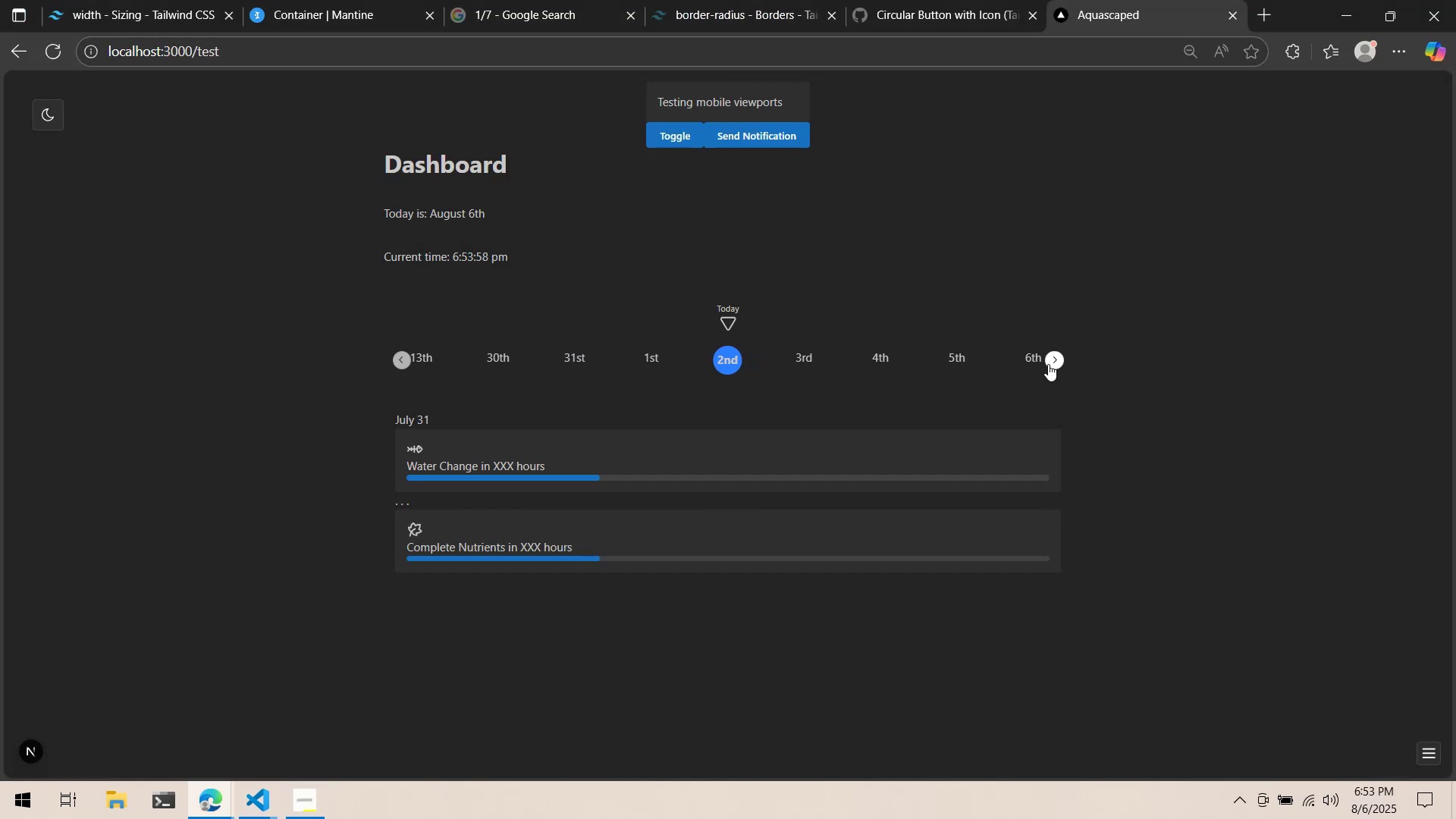 
right_click([1097, 284])
 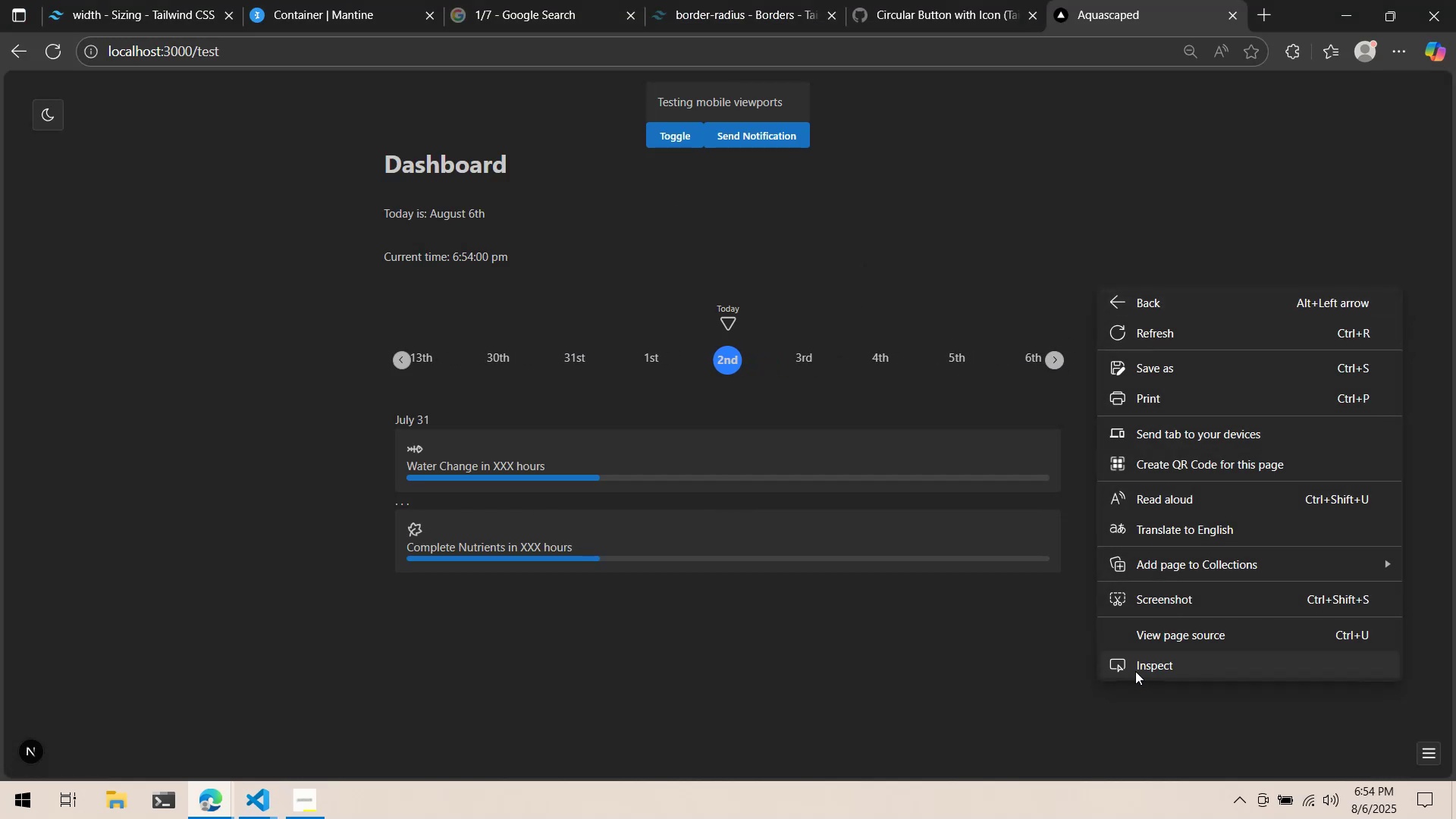 
left_click([1135, 671])
 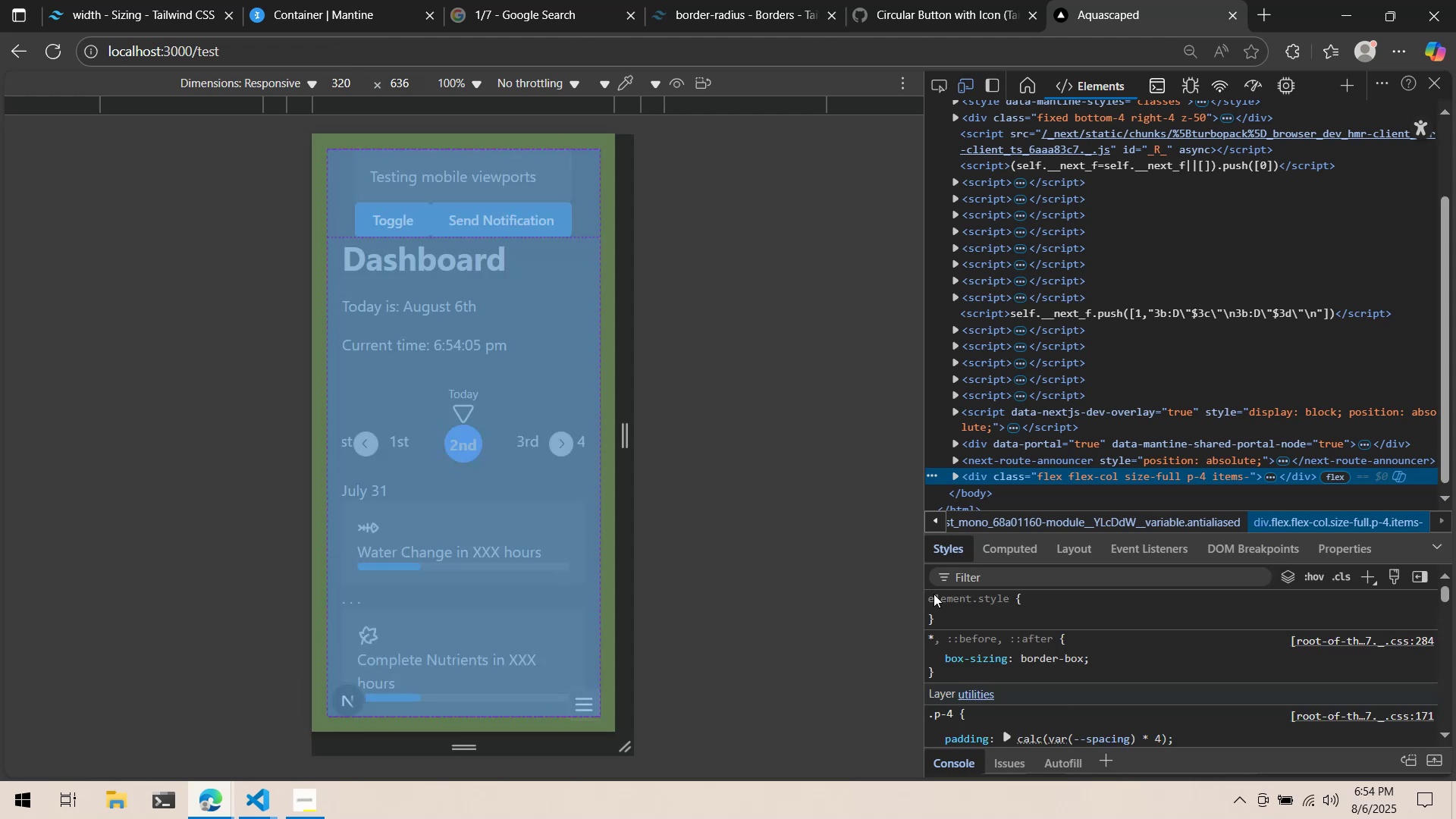 
wait(6.56)
 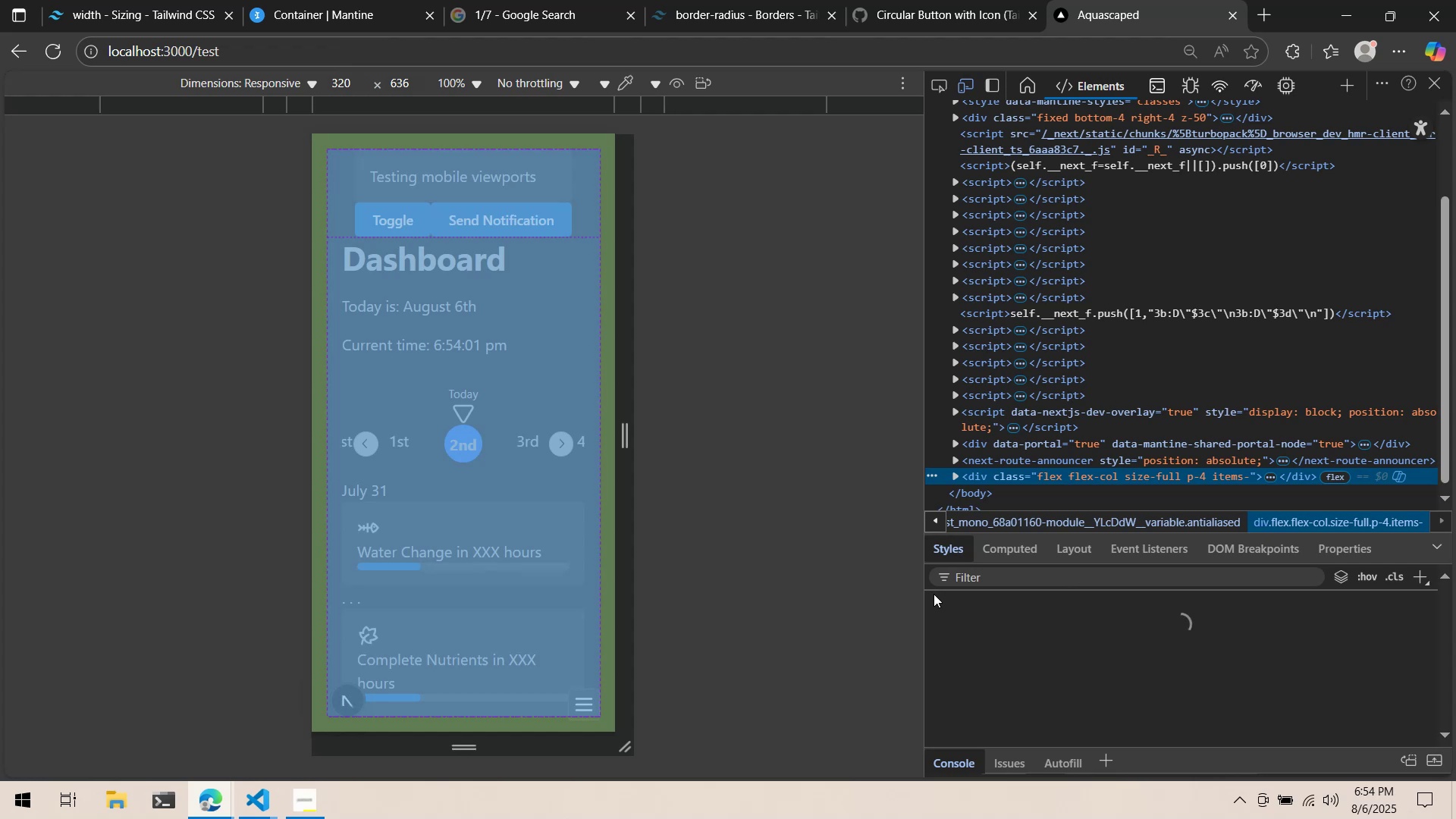 
left_click([560, 449])
 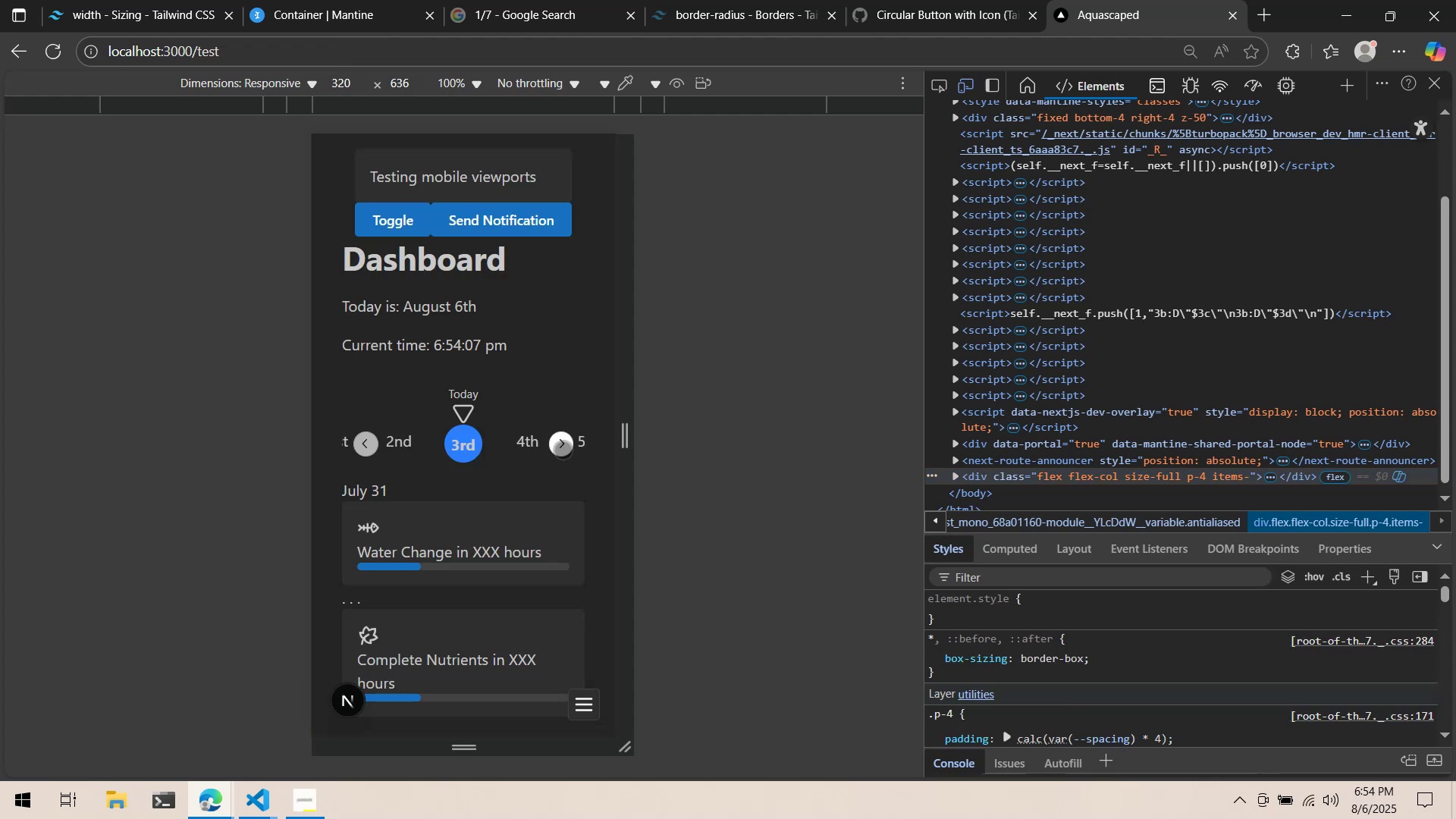 
left_click([563, 450])
 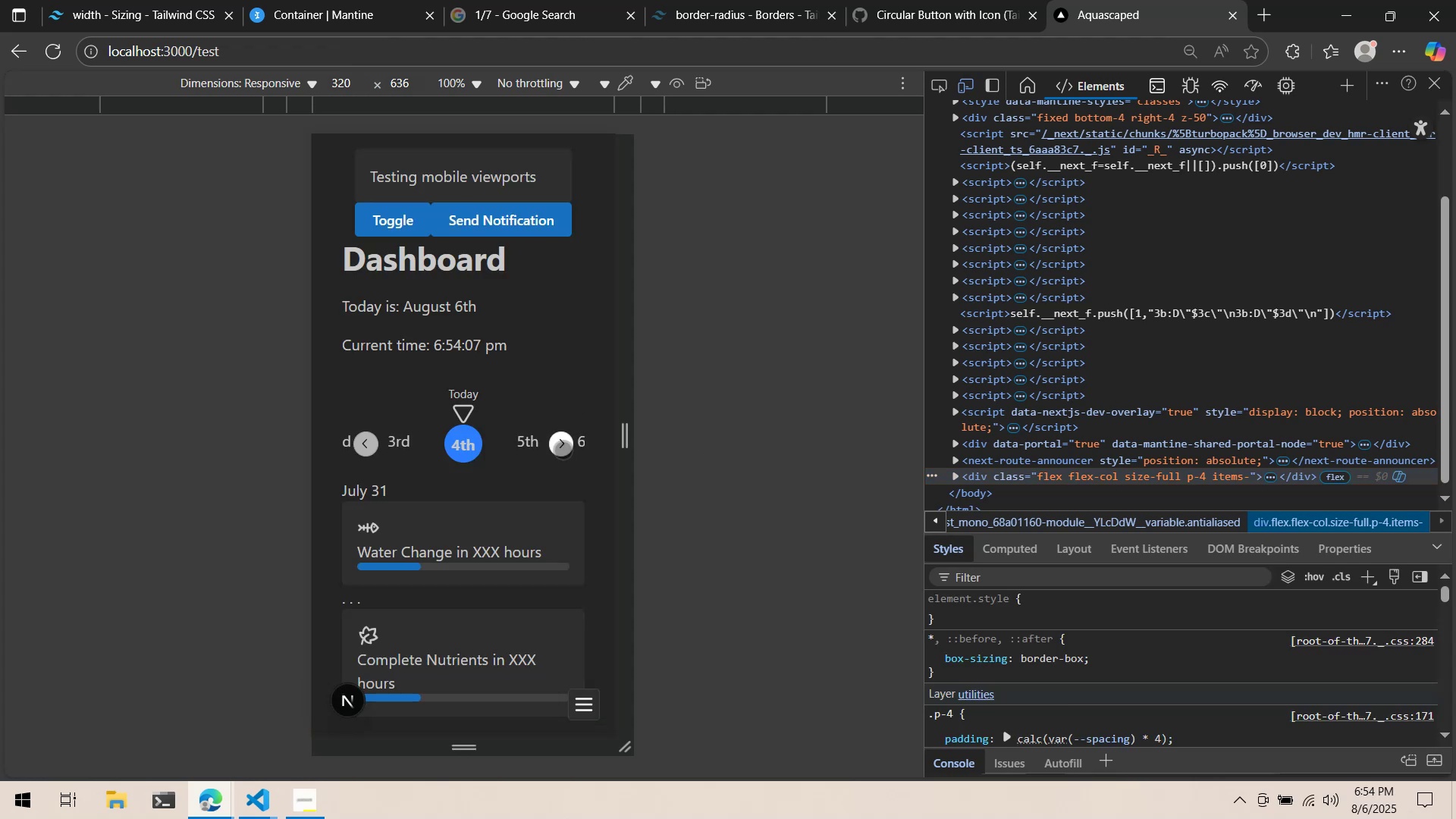 
left_click_drag(start_coordinate=[529, 449], to_coordinate=[438, 444])
 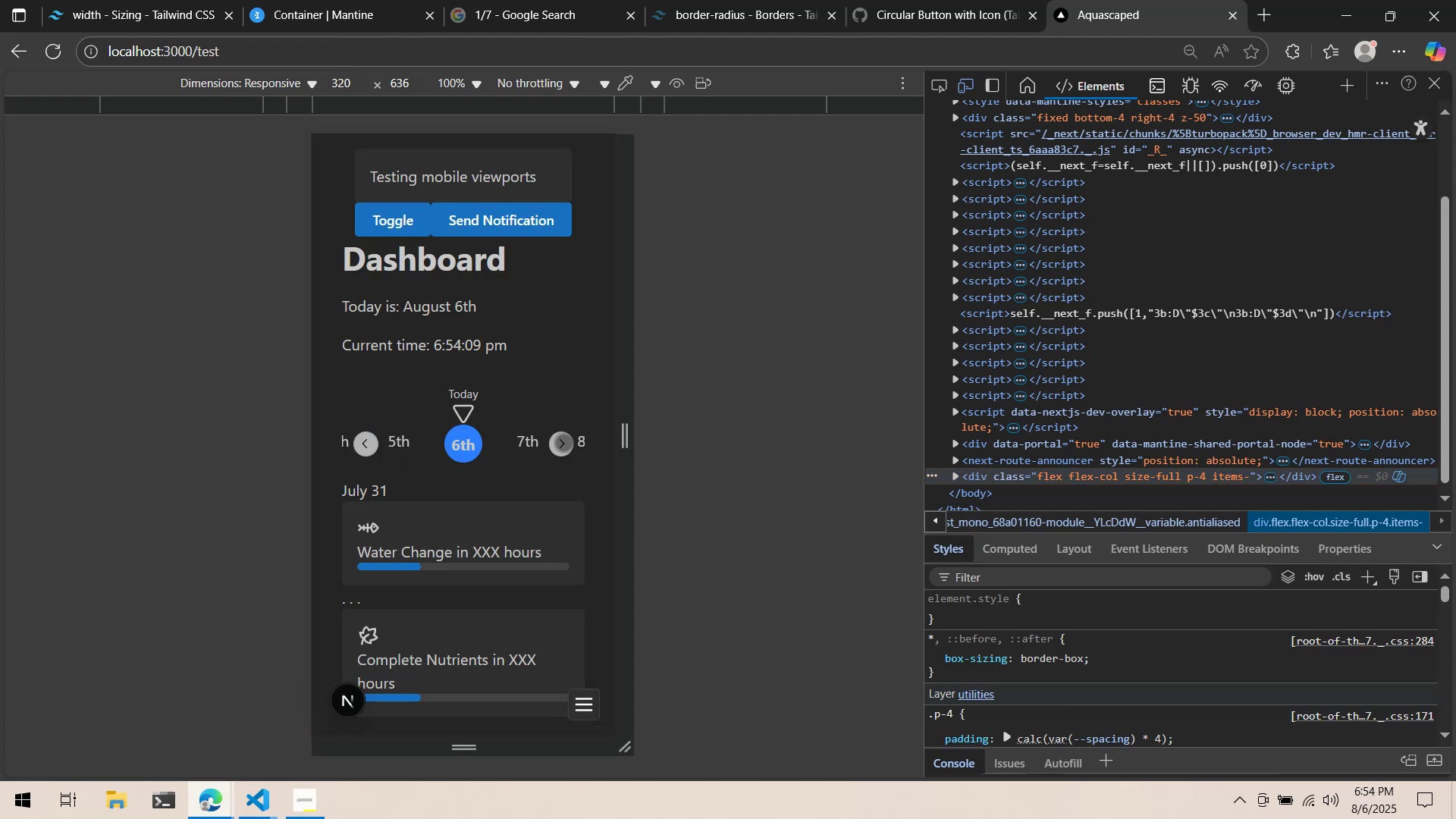 
double_click([563, 442])
 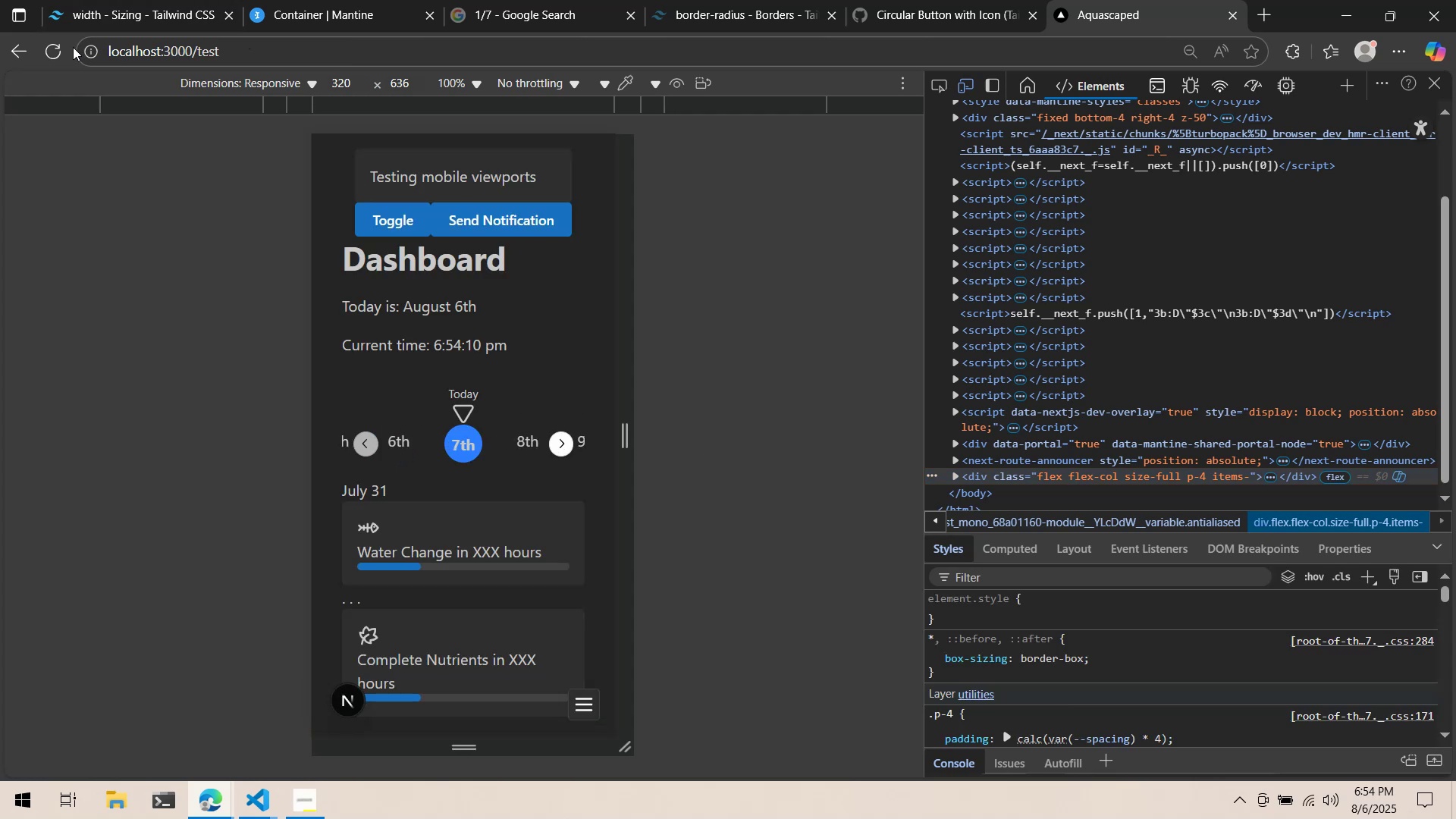 
left_click([66, 48])
 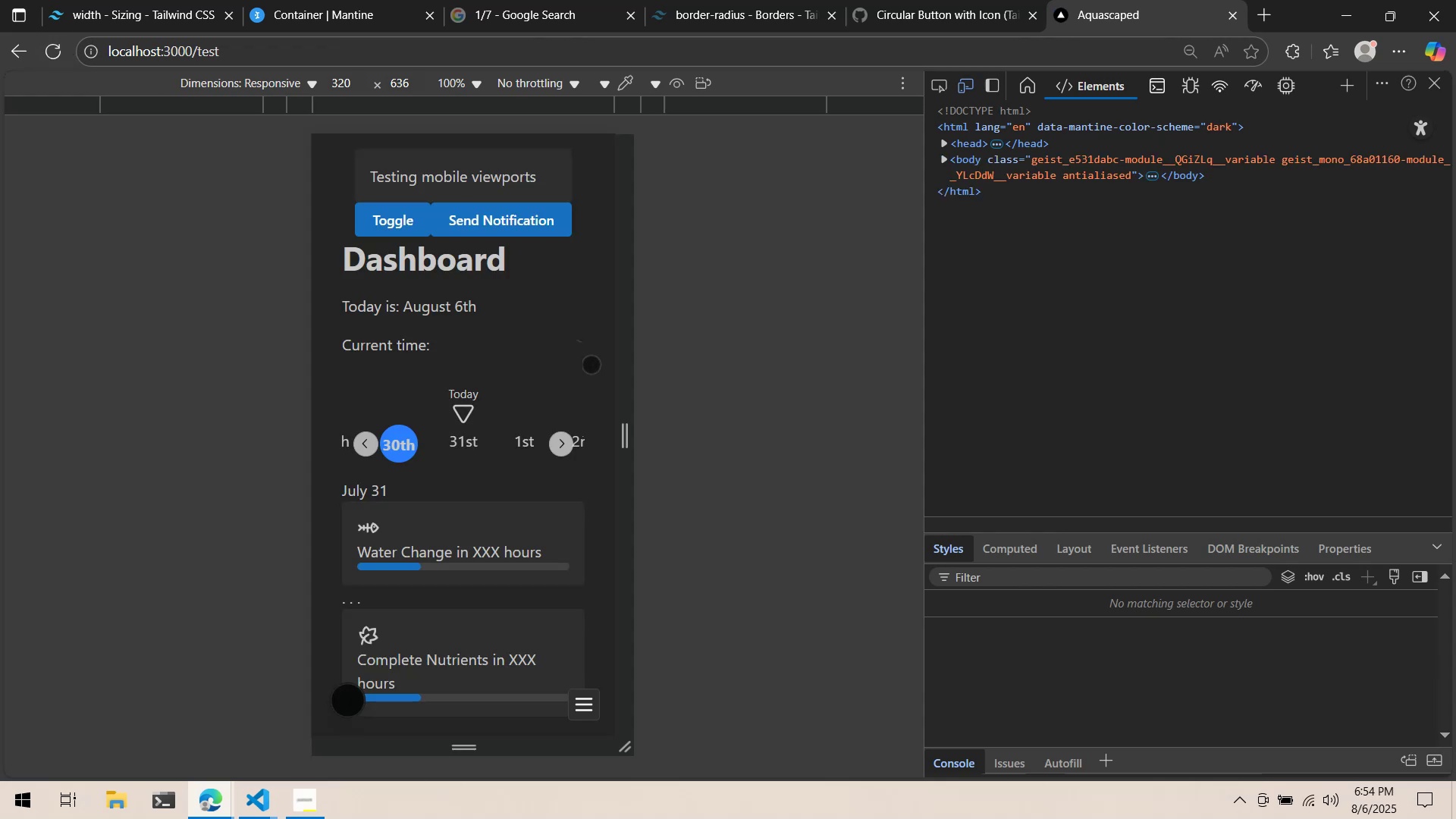 
left_click([571, 446])
 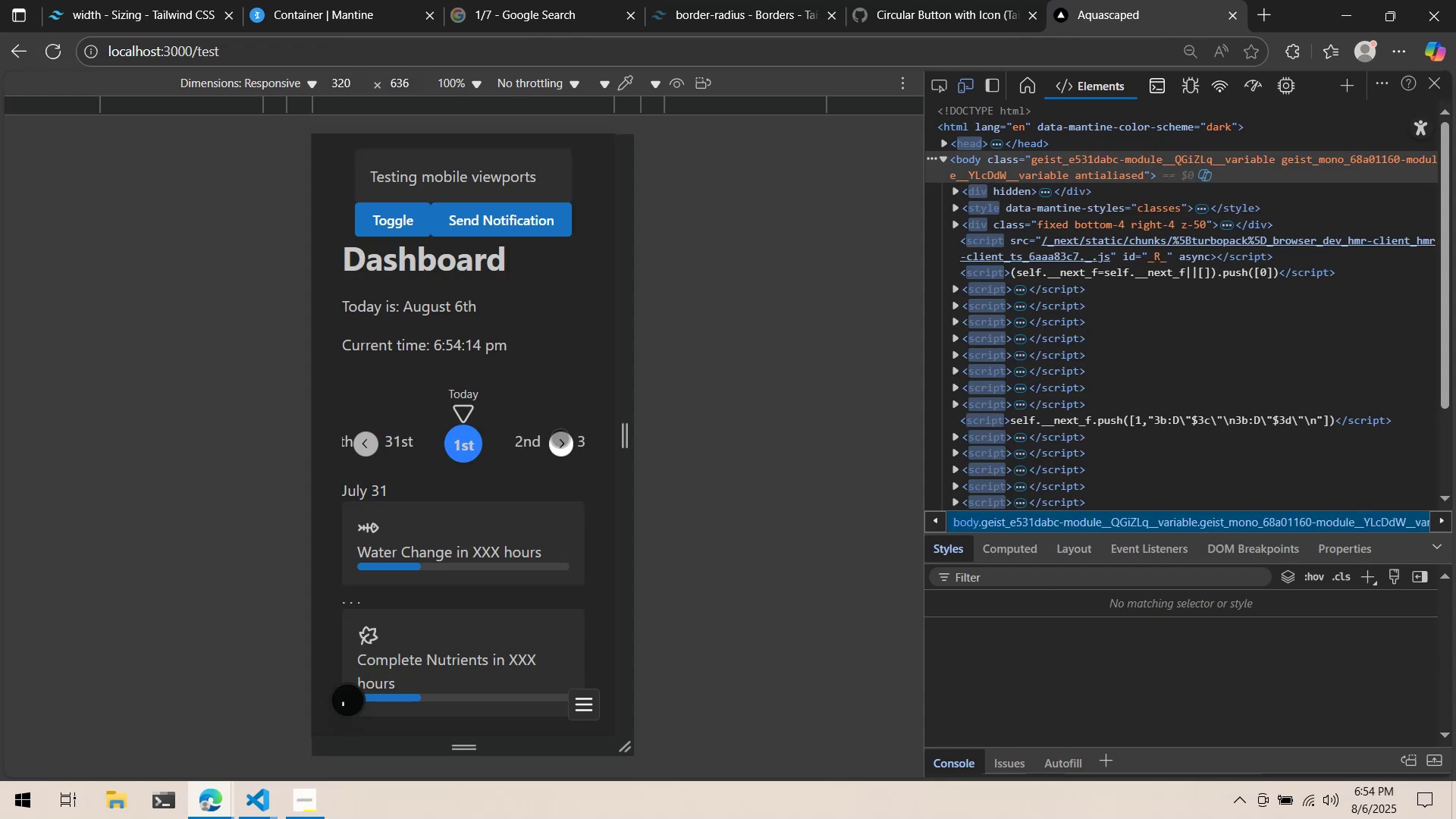 
left_click([560, 438])
 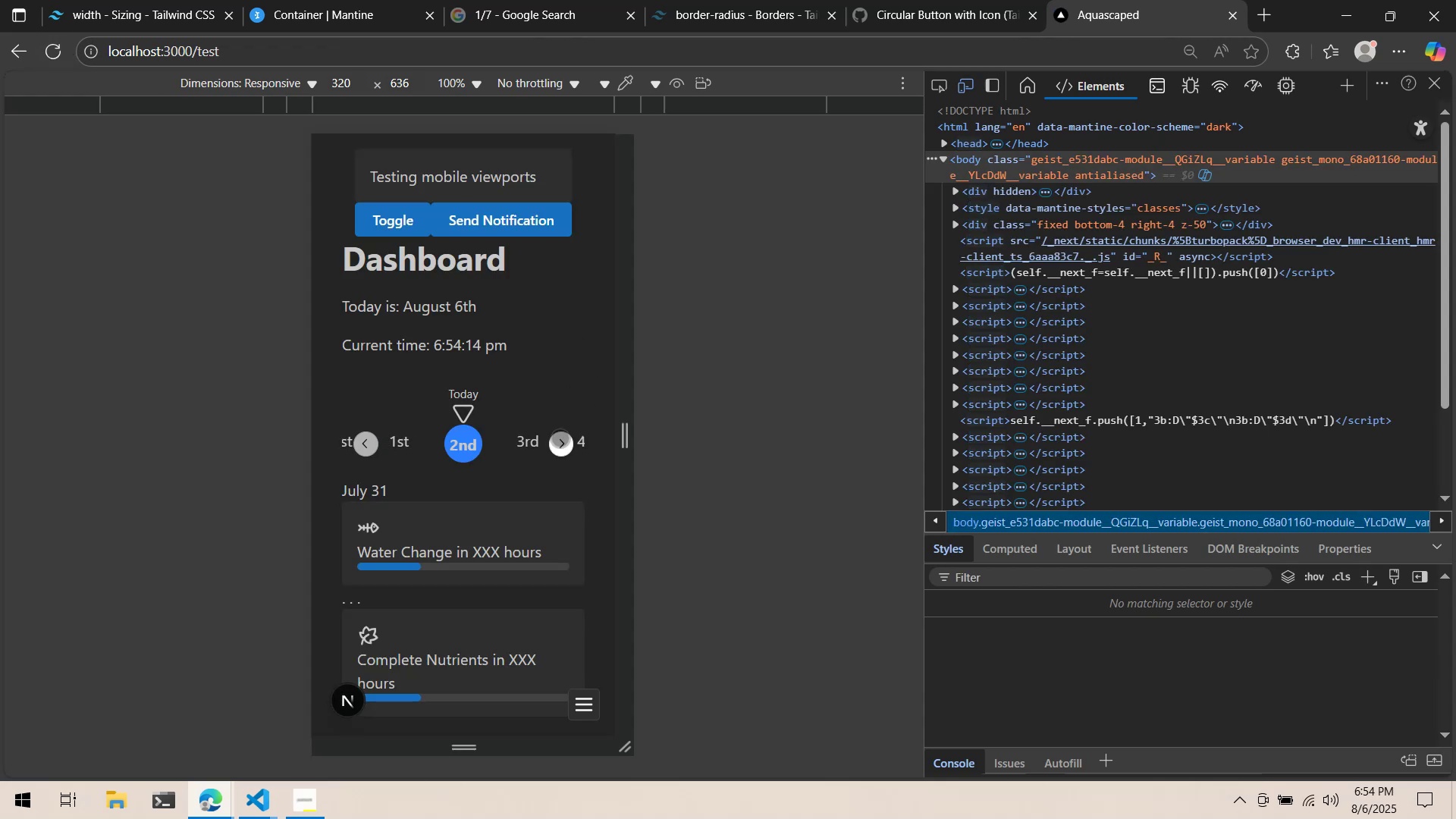 
double_click([560, 438])
 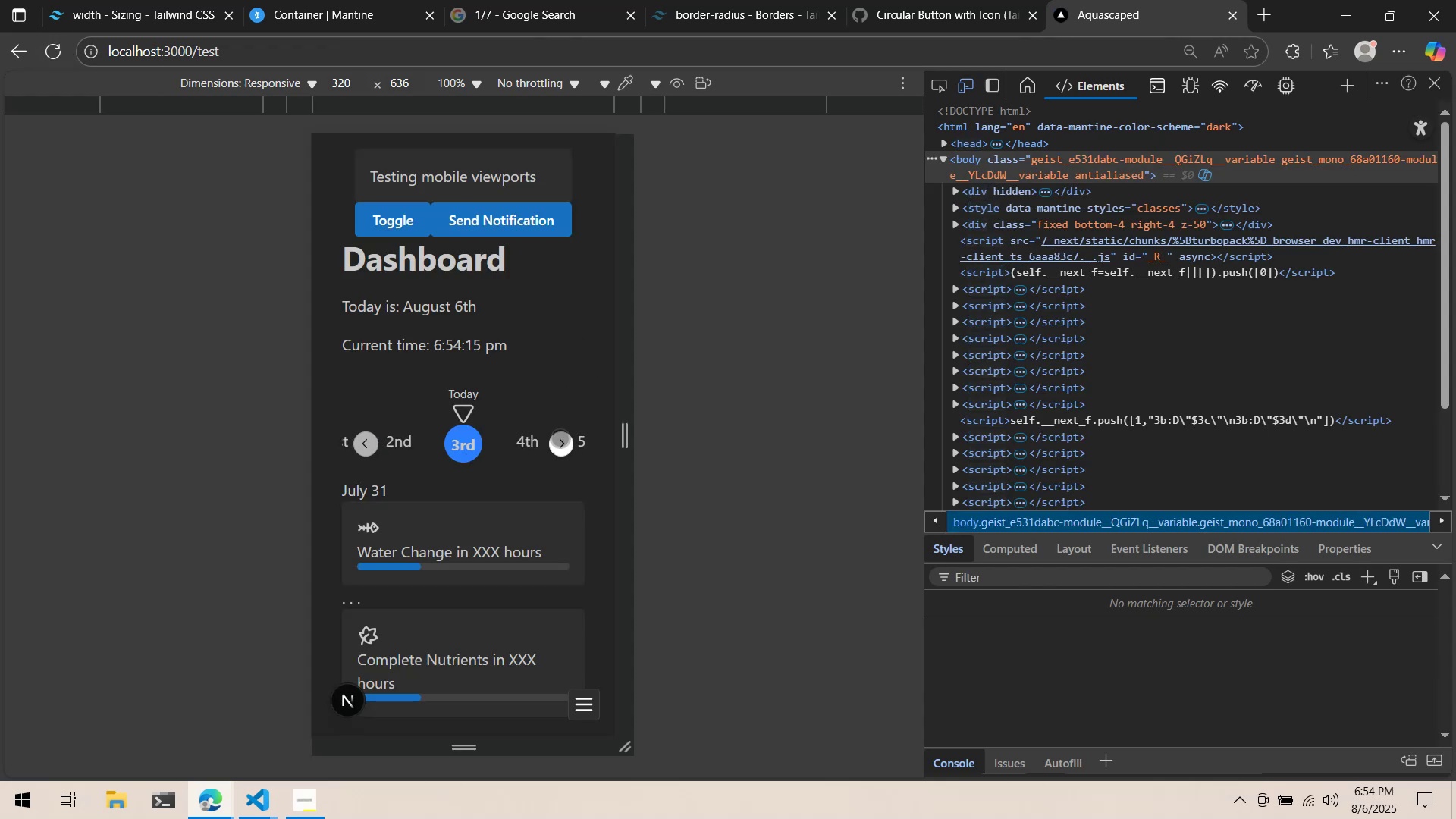 
left_click([560, 438])
 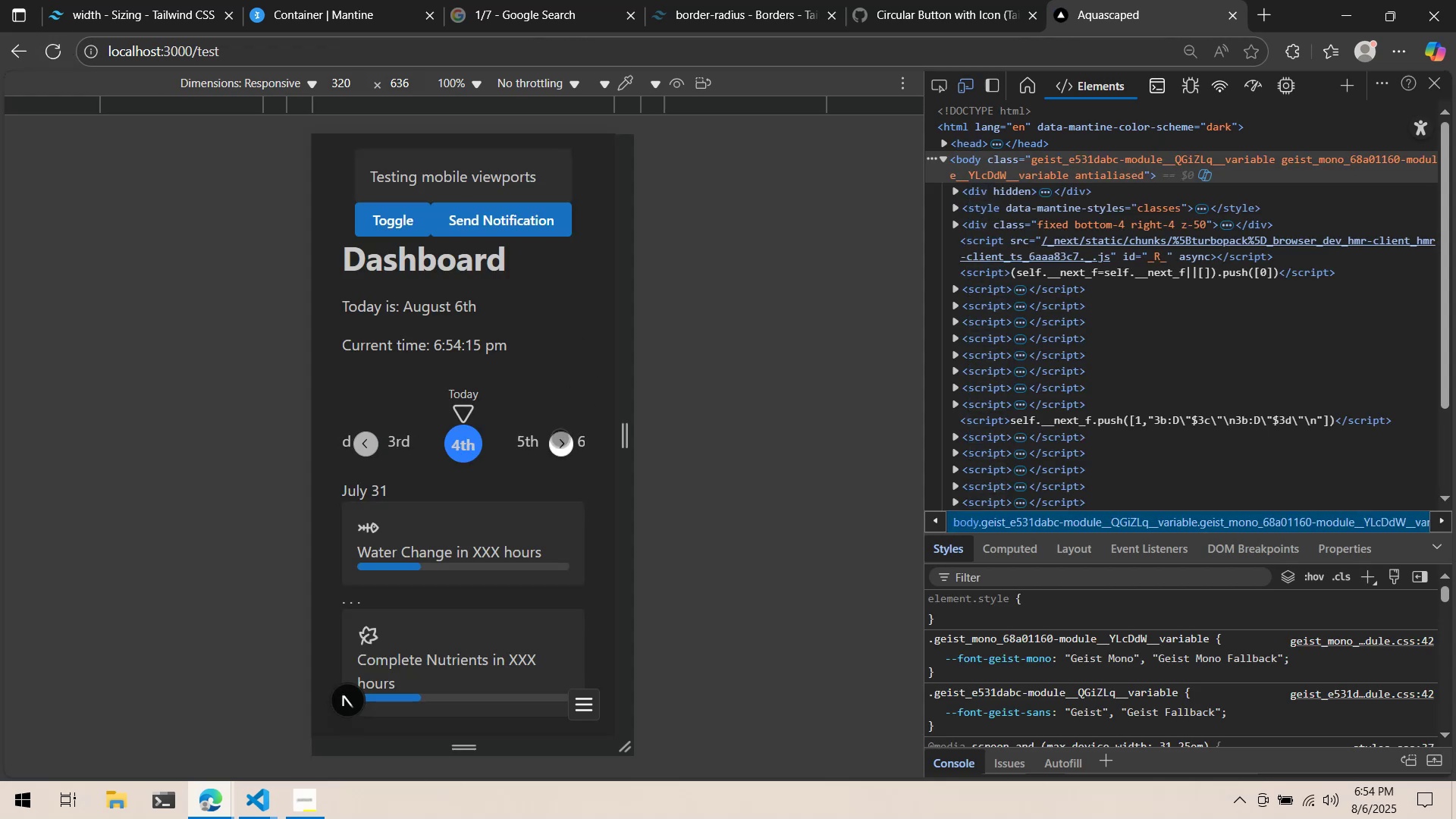 
left_click([560, 438])
 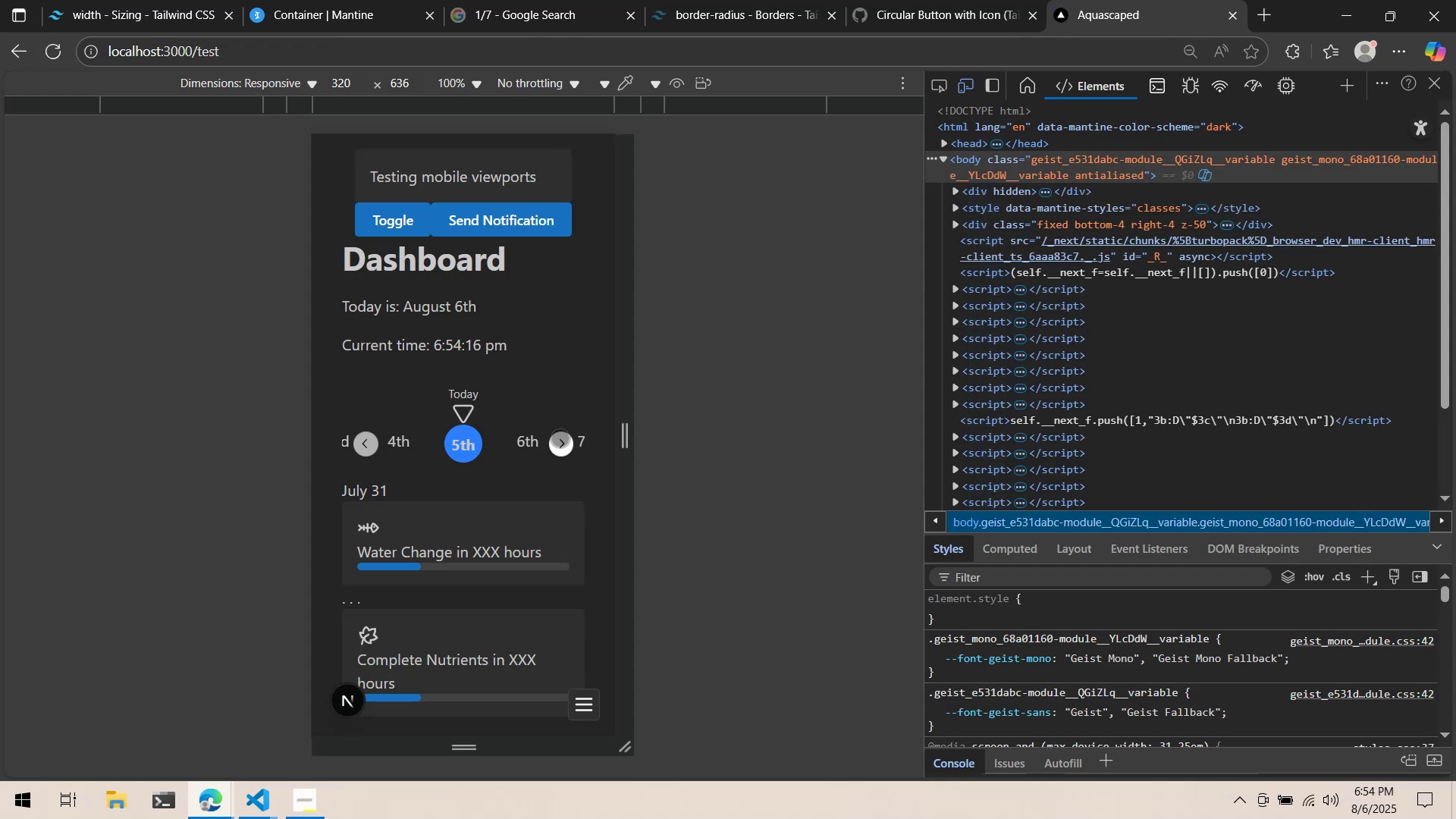 
left_click([560, 438])
 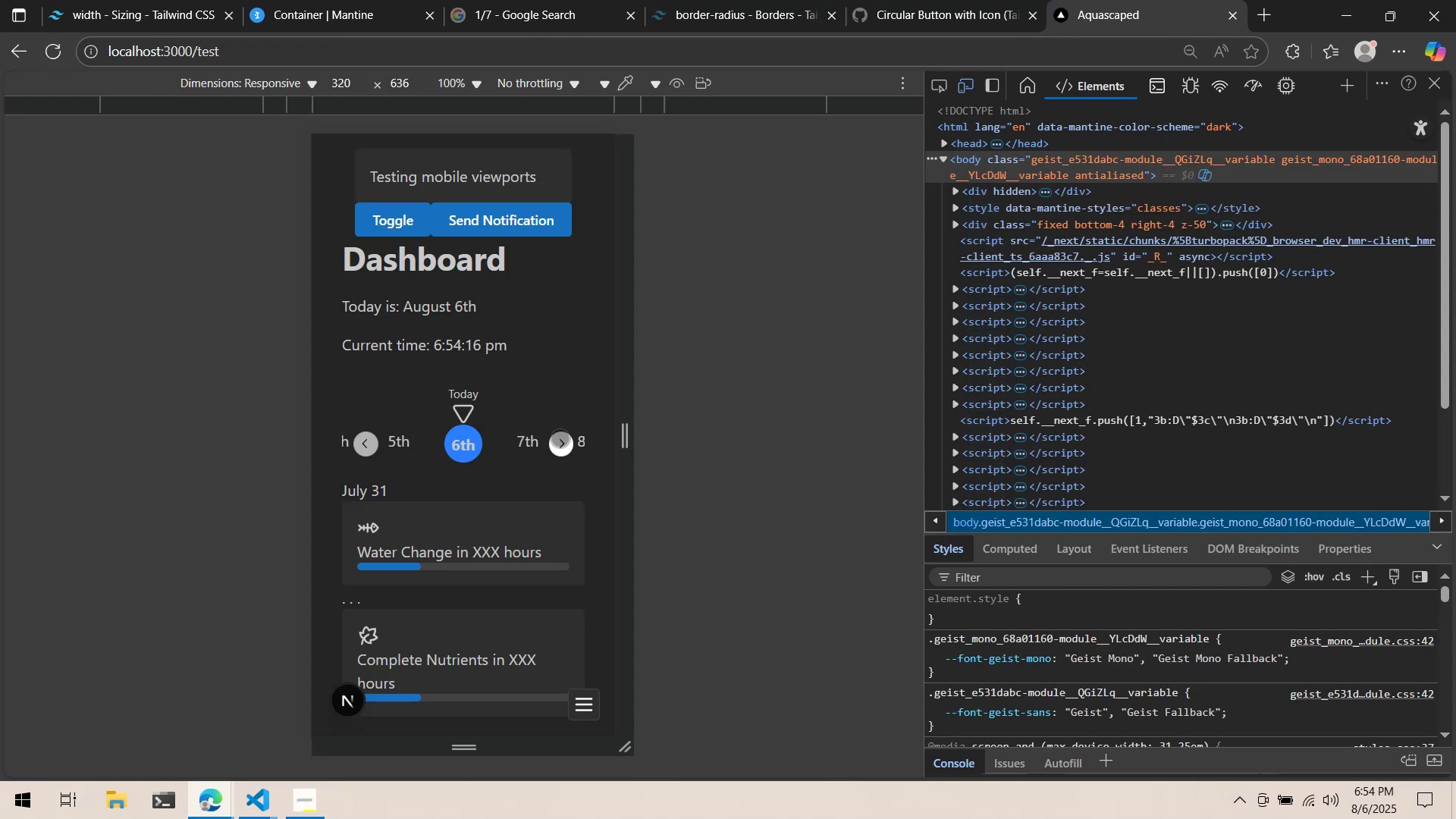 
left_click([560, 438])
 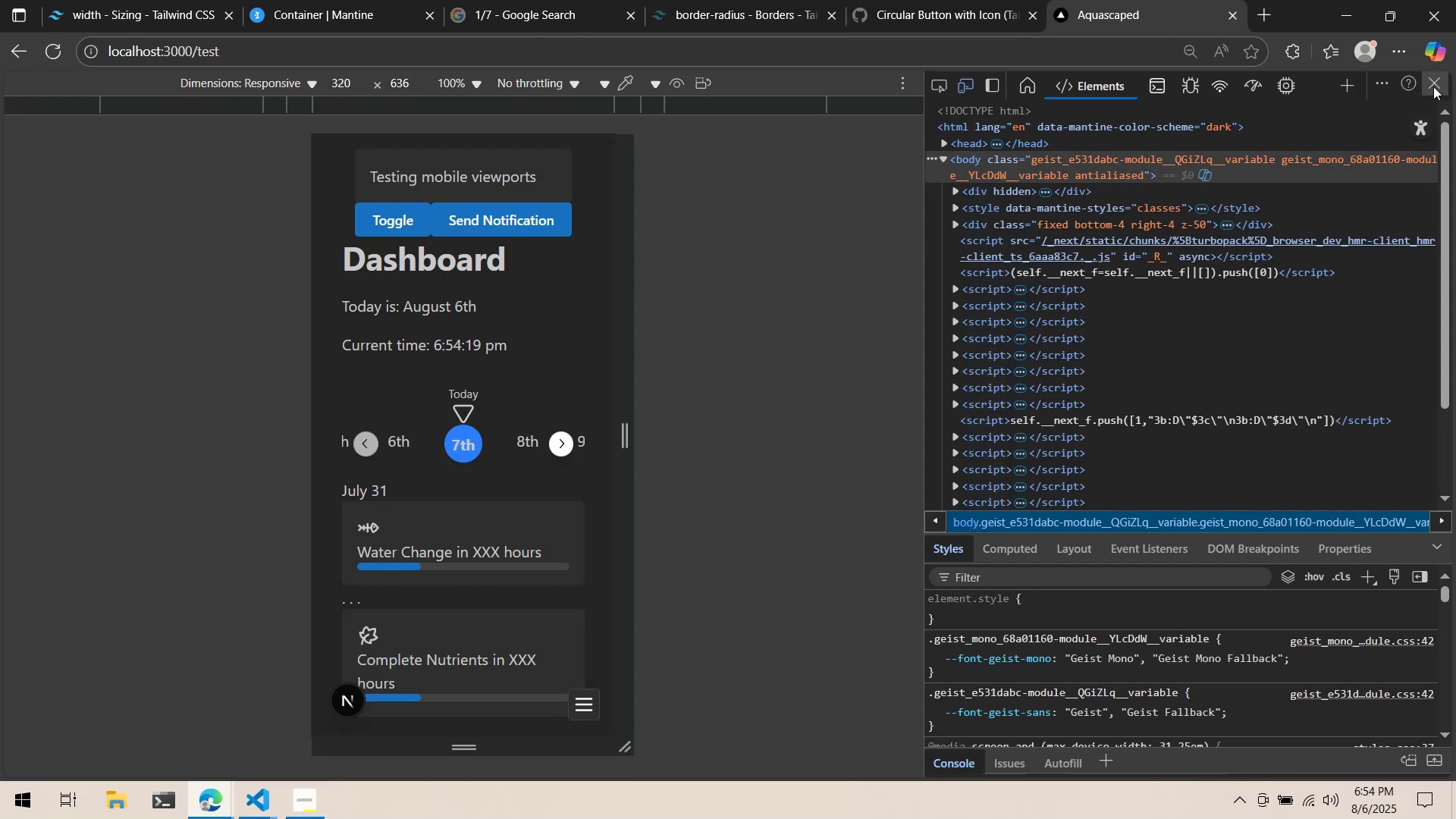 
left_click([1432, 86])
 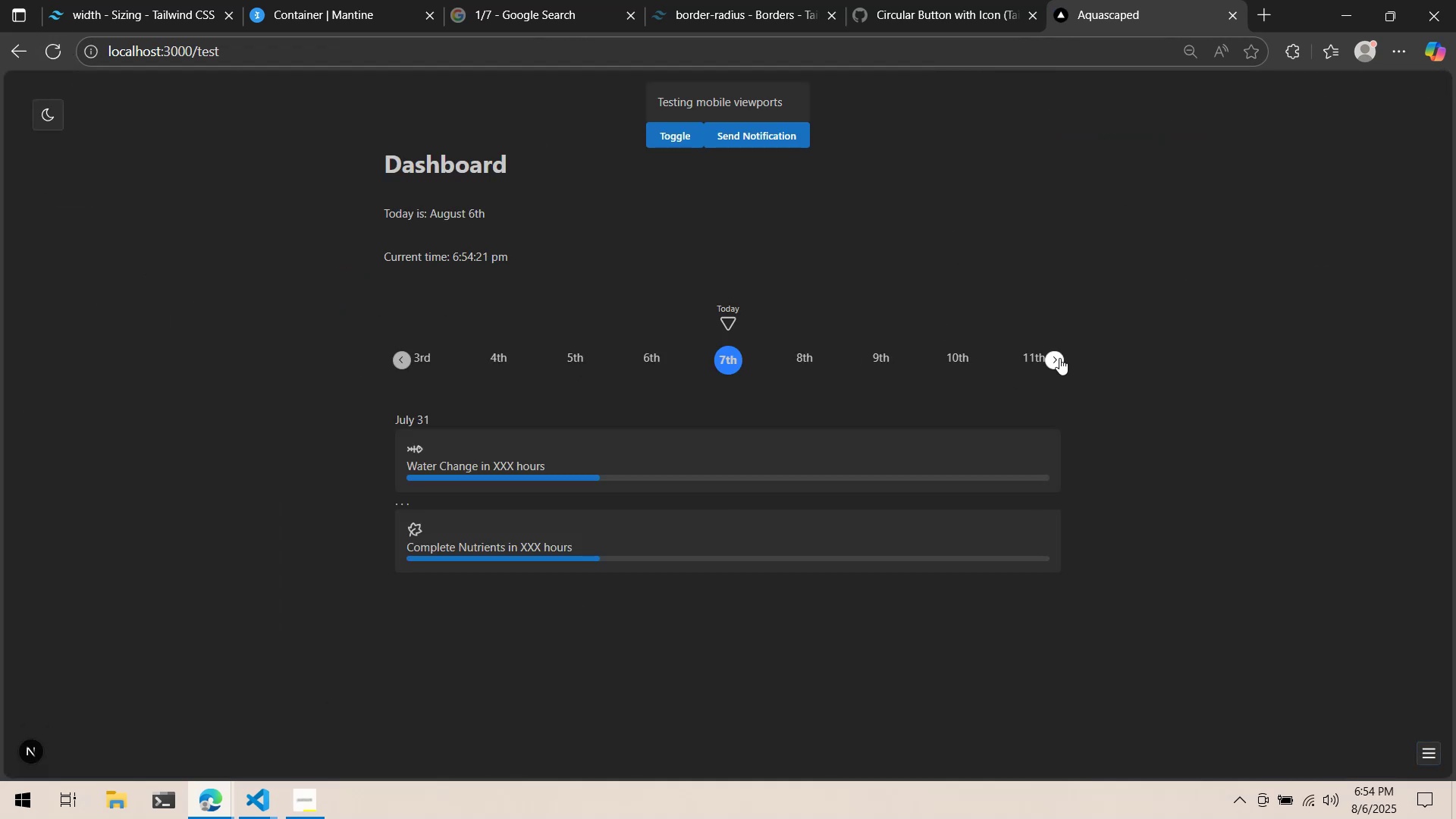 
left_click([1056, 358])
 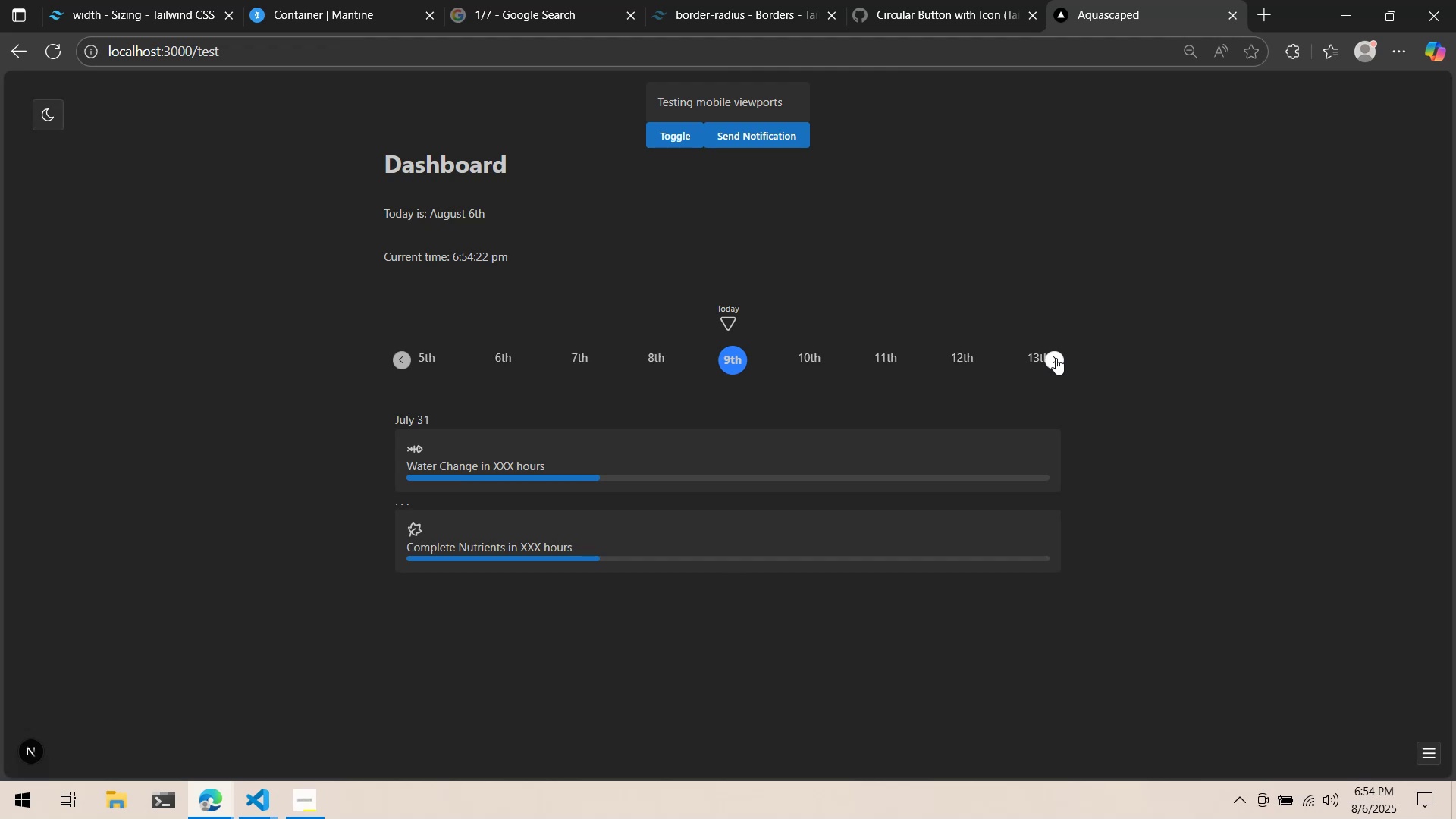 
left_click([1056, 358])
 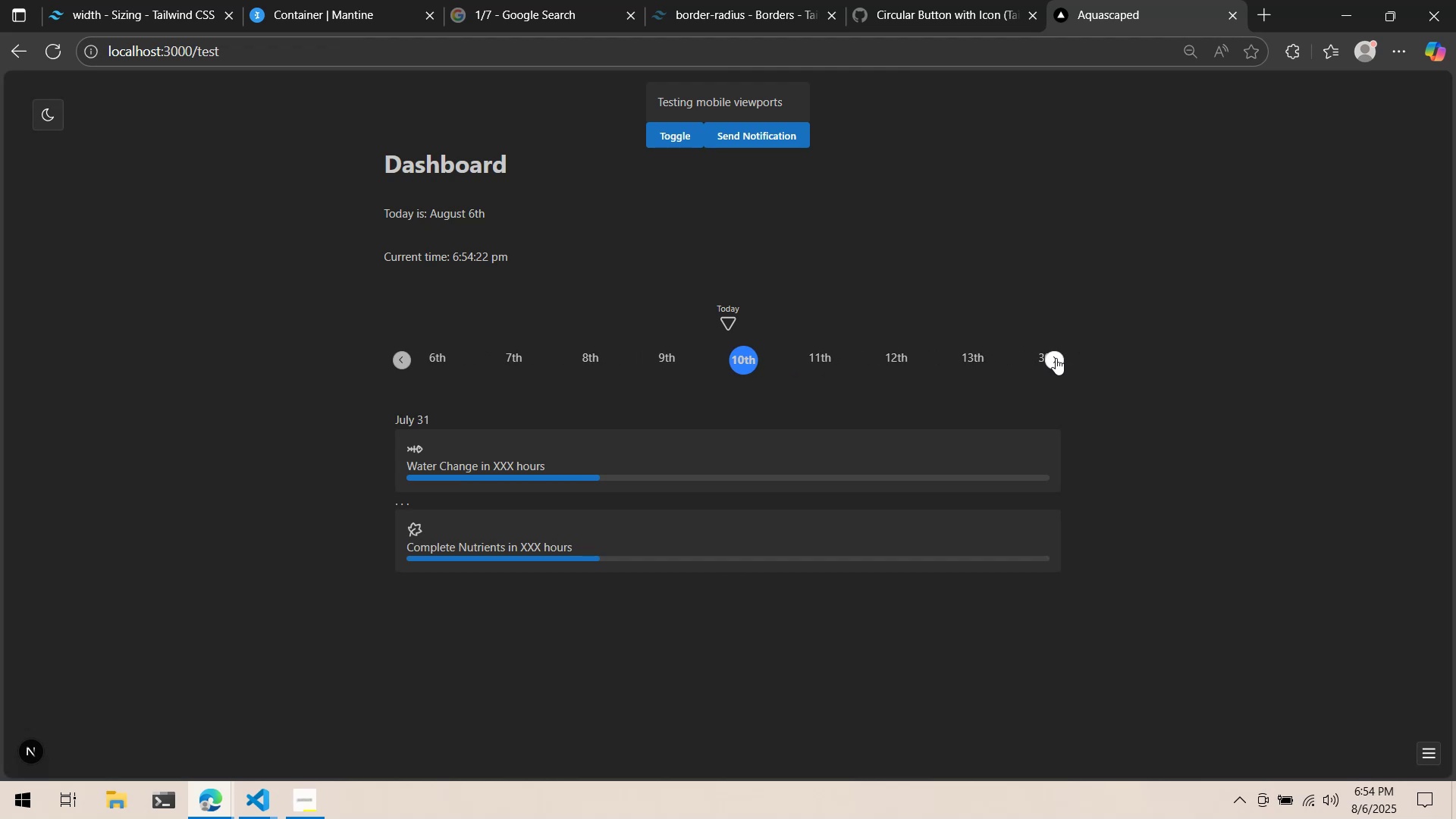 
left_click([1056, 358])
 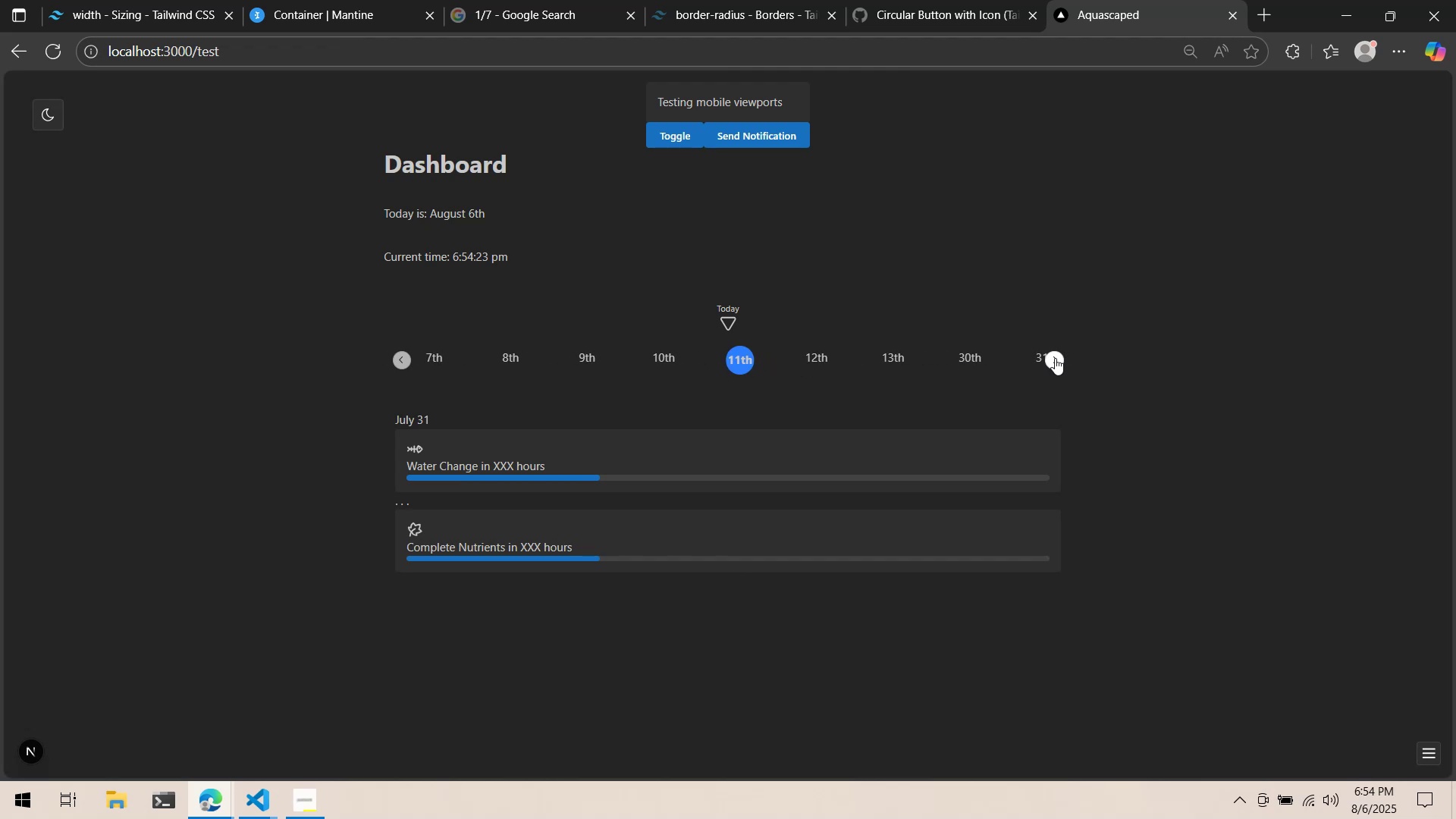 
left_click([1055, 358])
 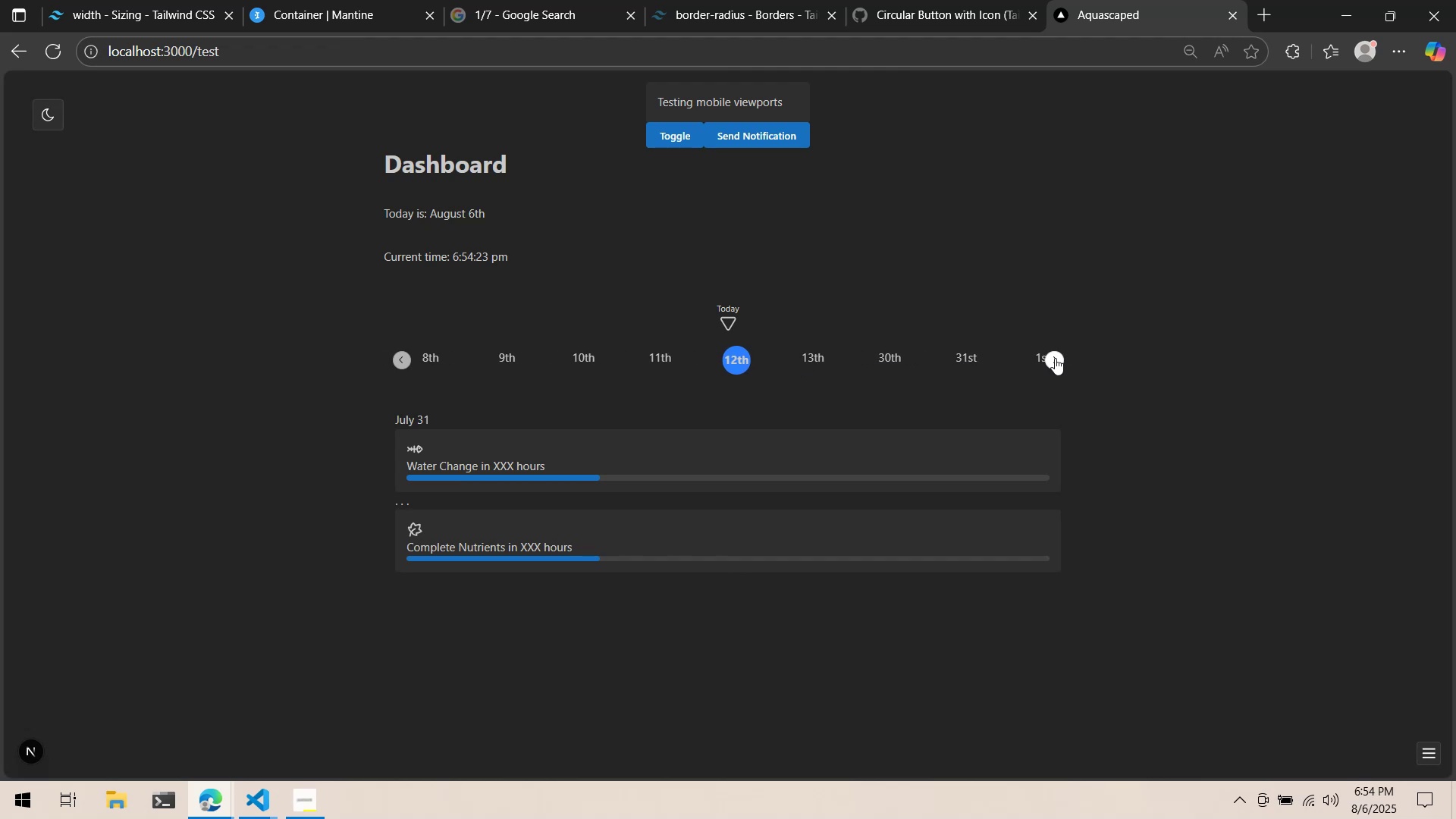 
left_click([1055, 358])
 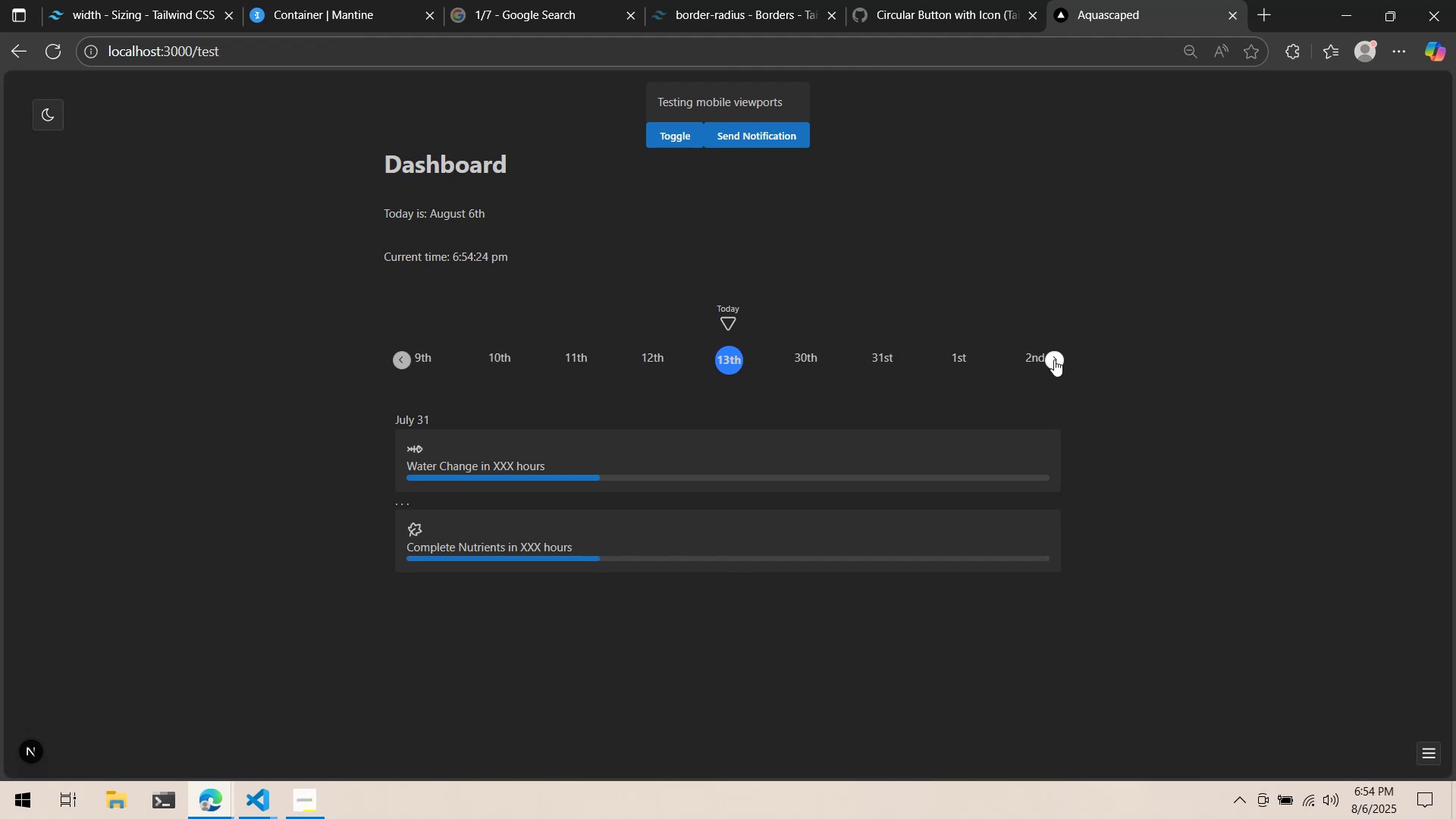 
left_click([1054, 359])
 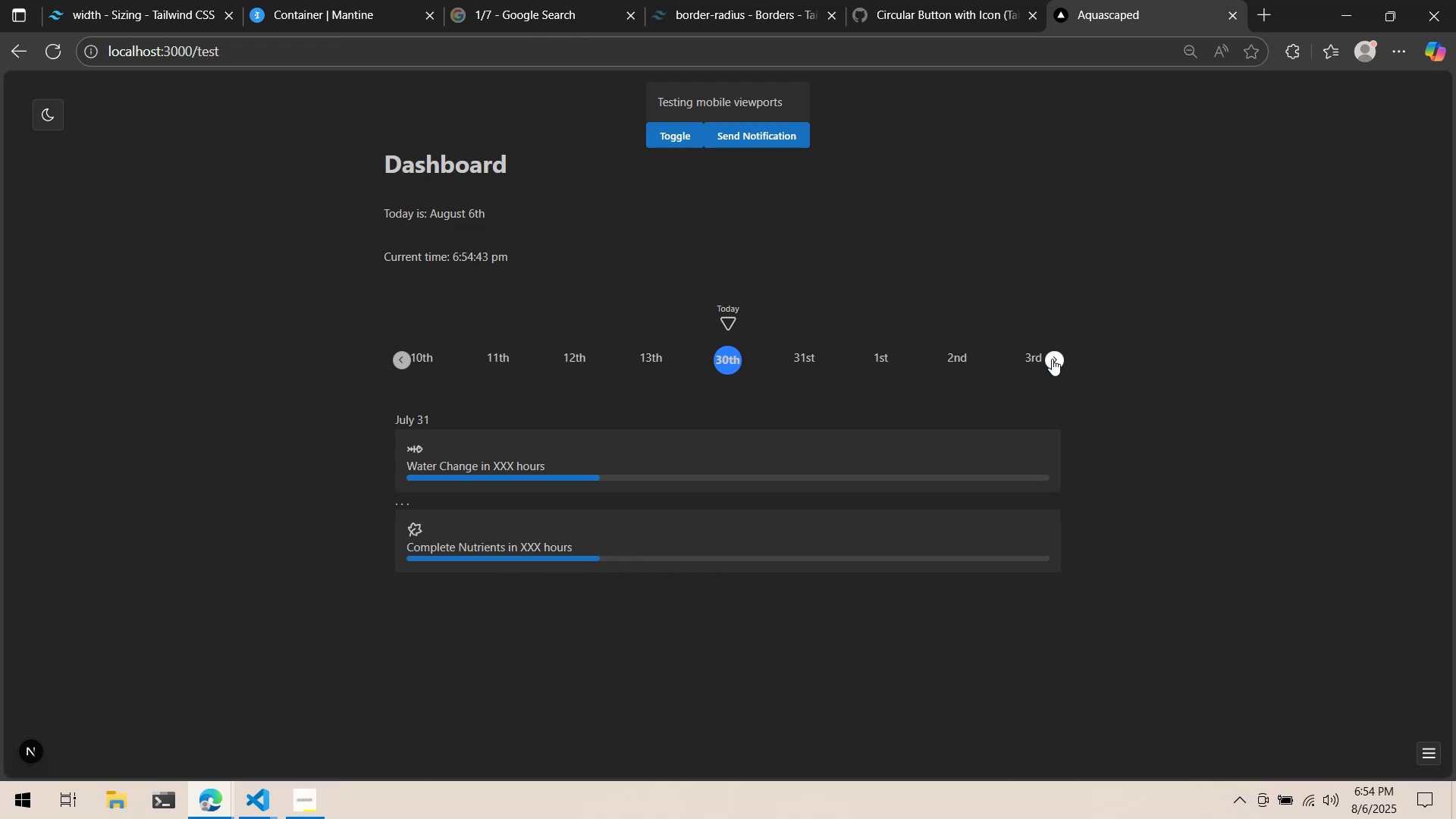 
wait(23.75)
 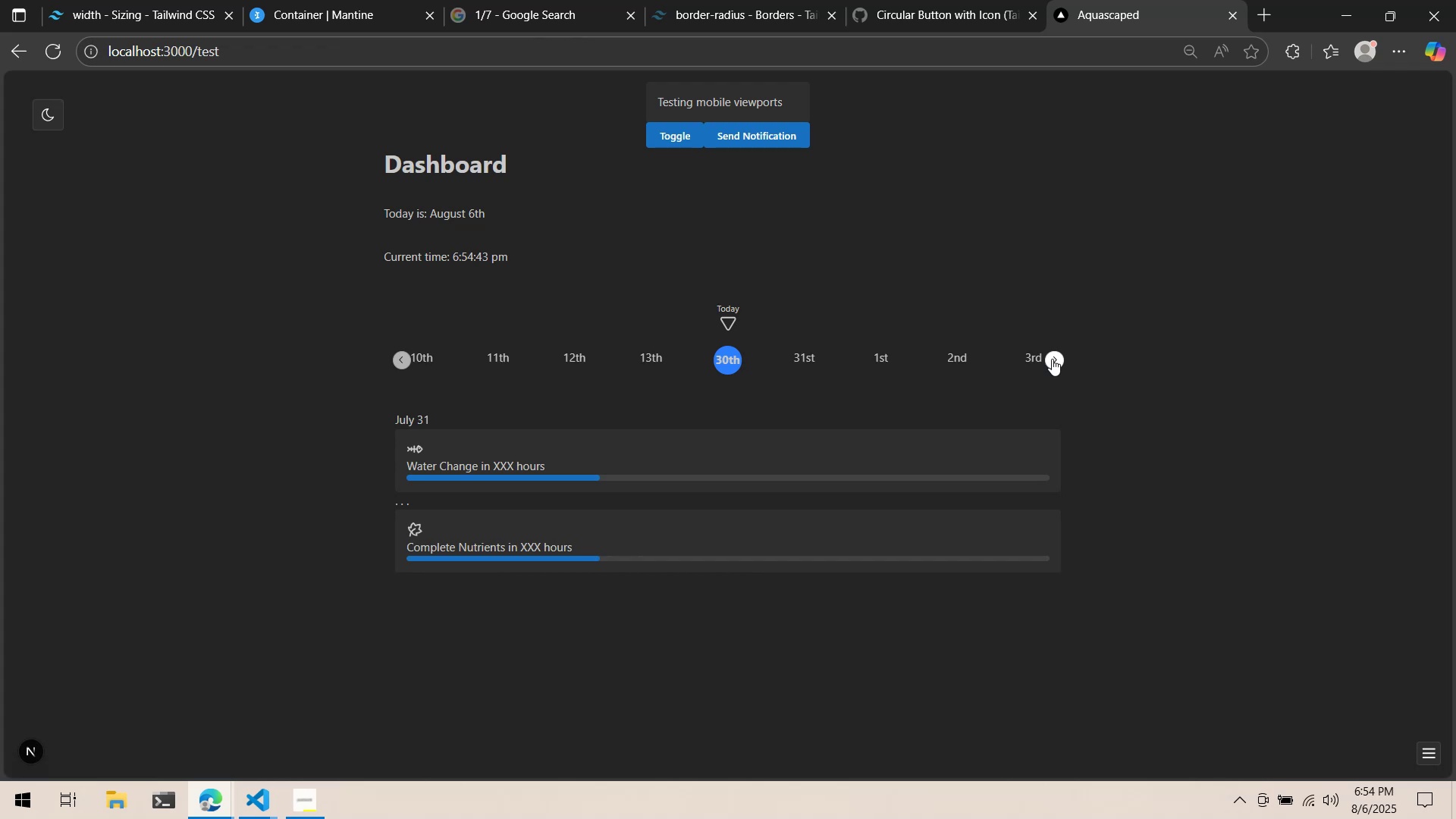 
left_click([1052, 359])
 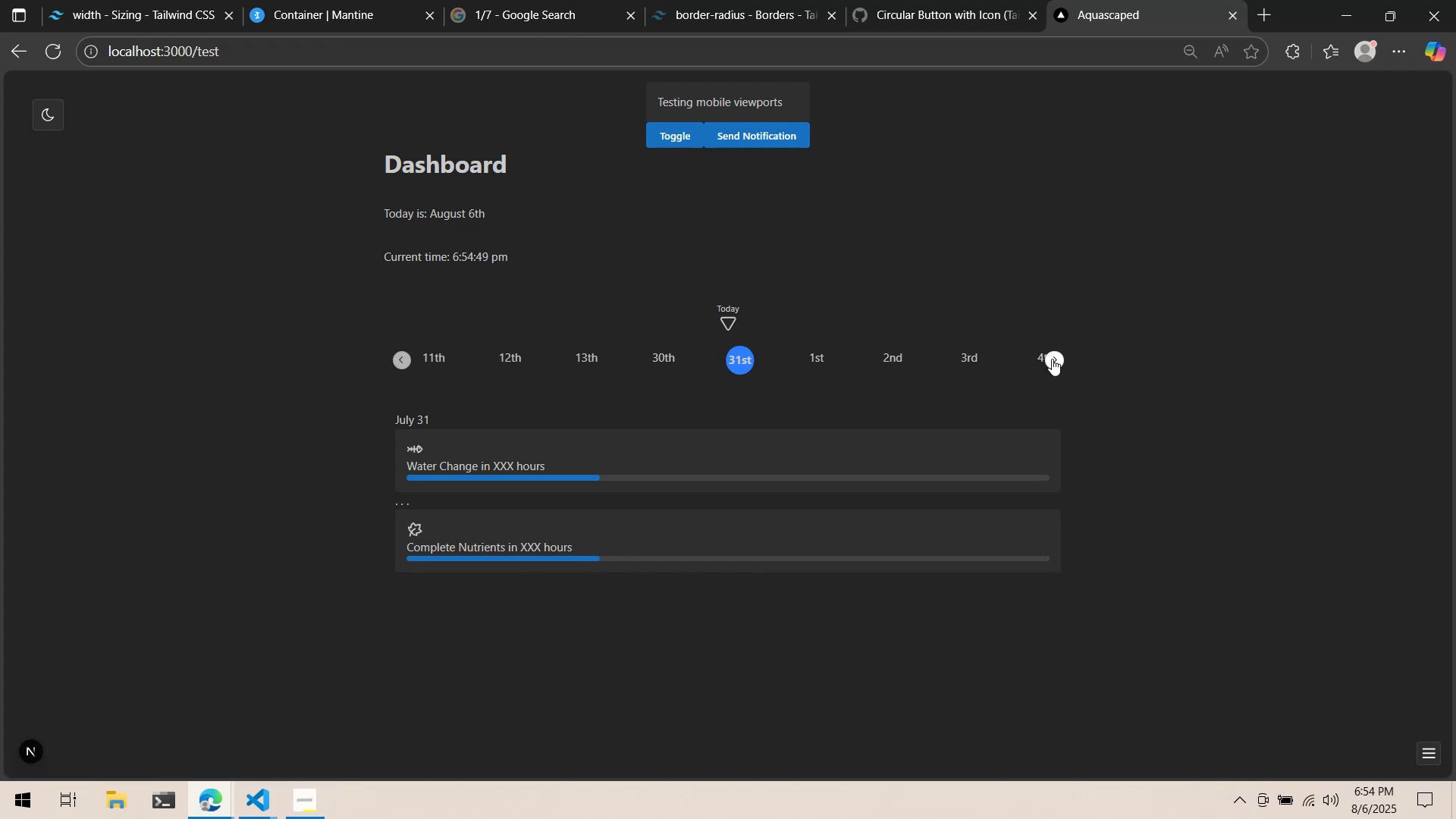 
double_click([1051, 359])
 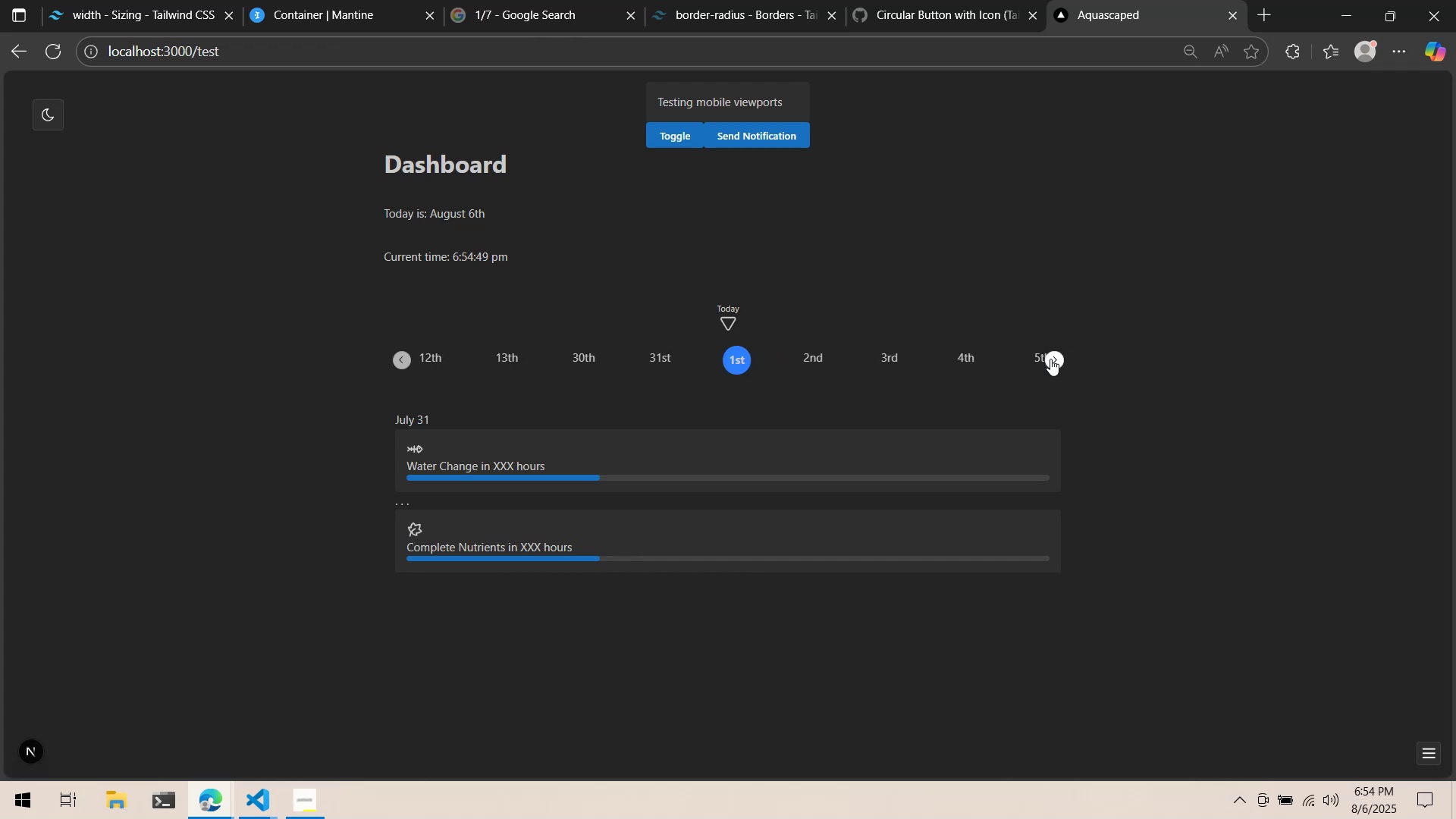 
left_click([1050, 359])
 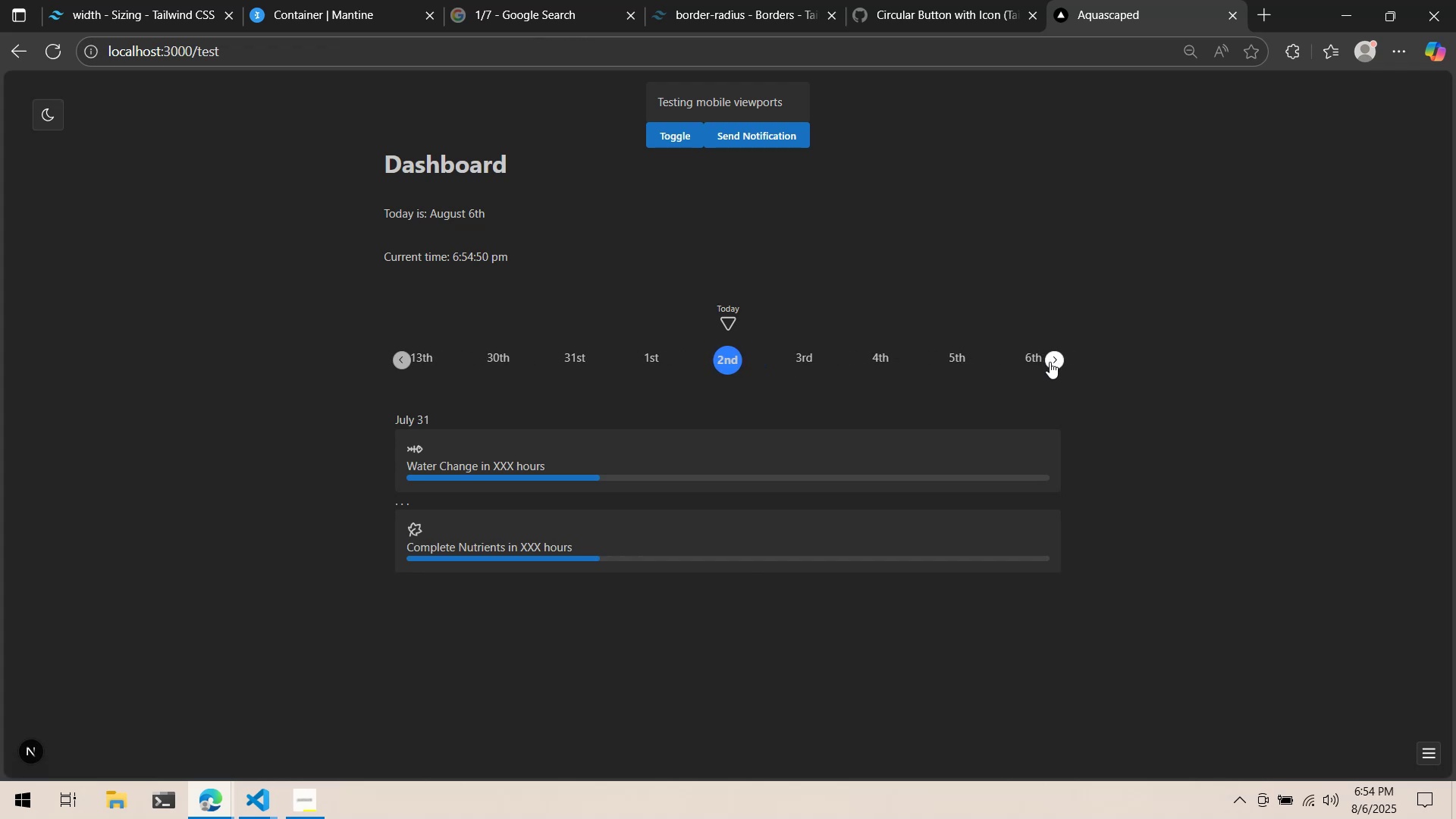 
double_click([1050, 362])
 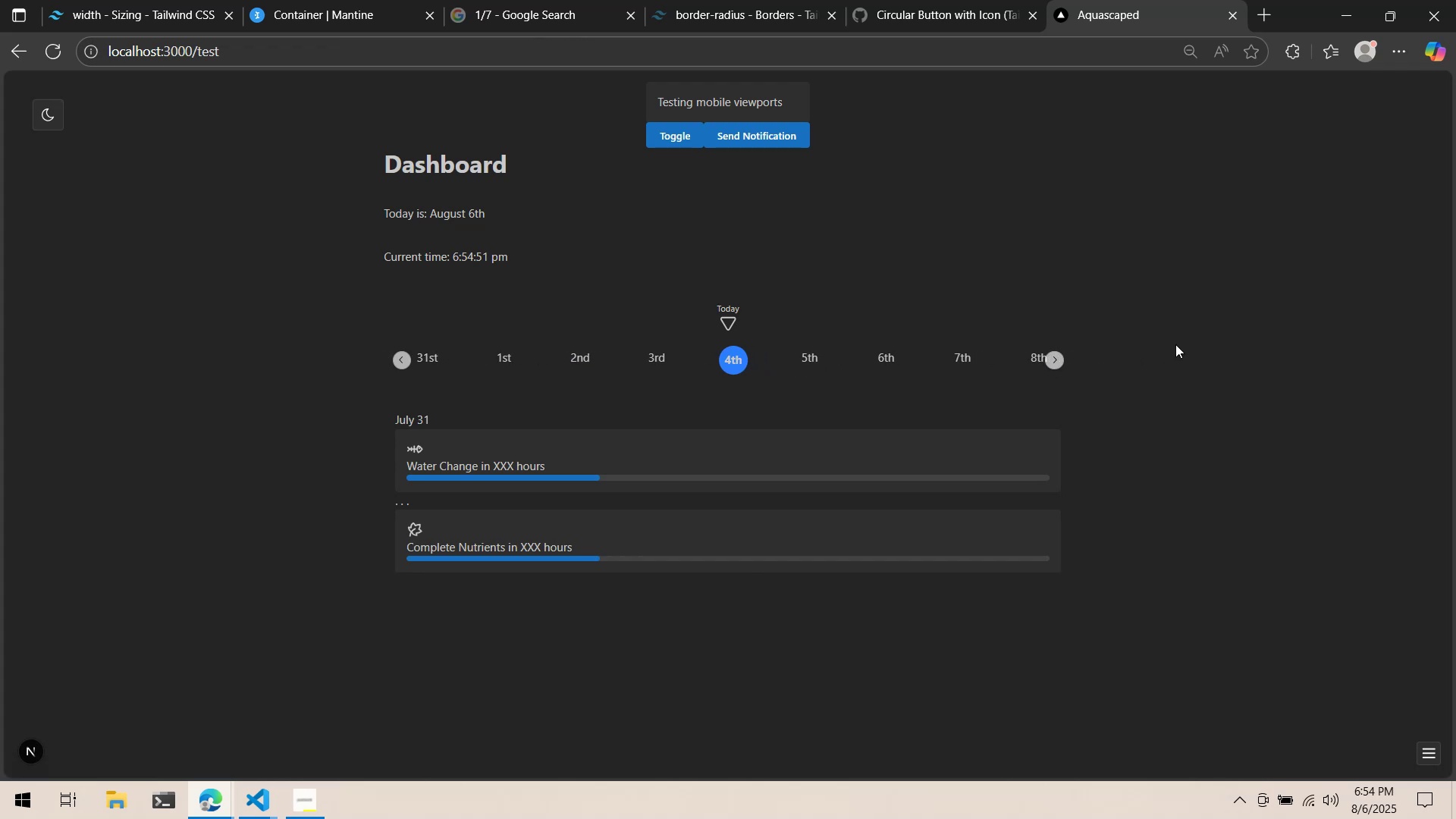 
right_click([1181, 341])
 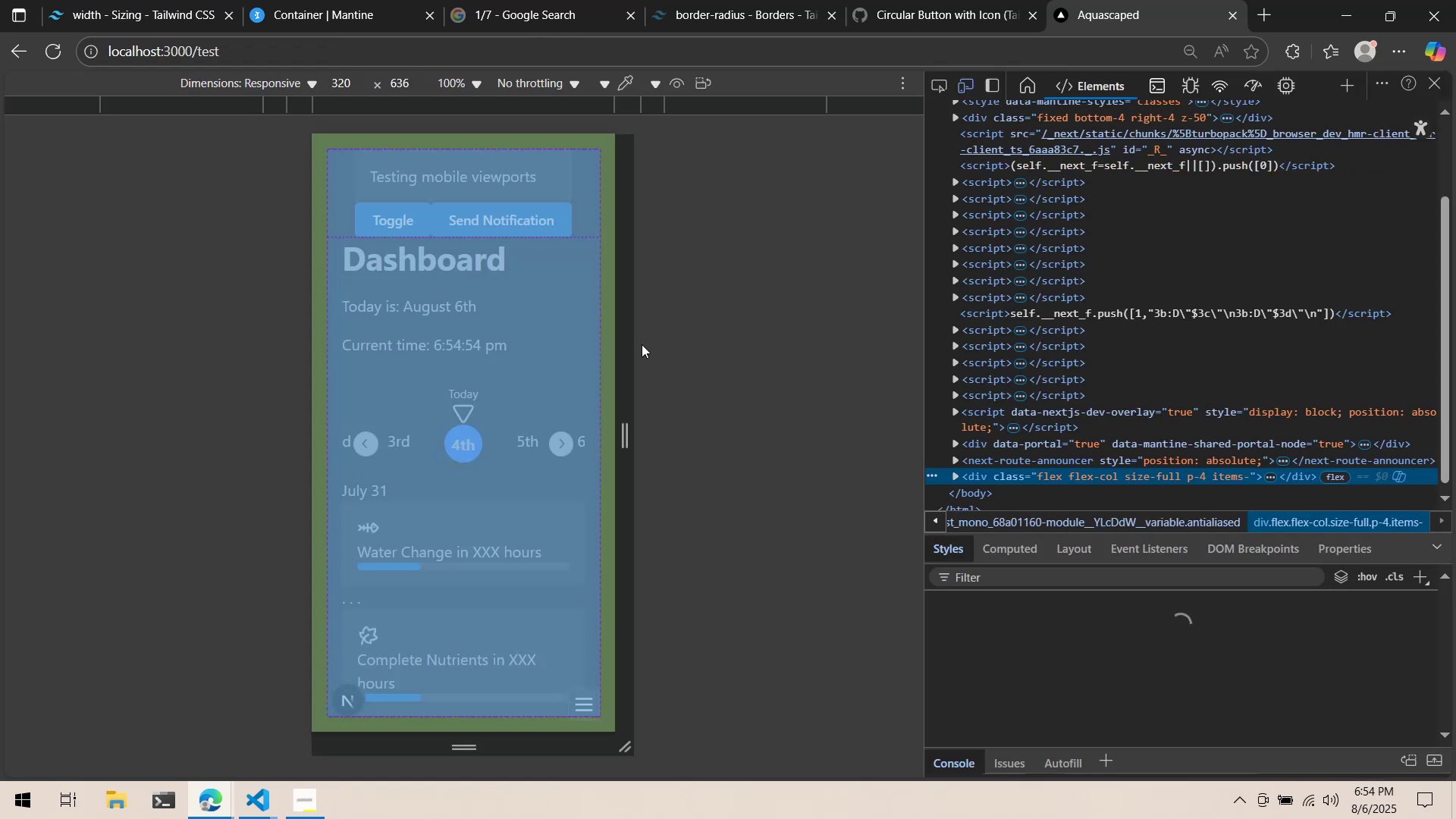 
double_click([559, 444])
 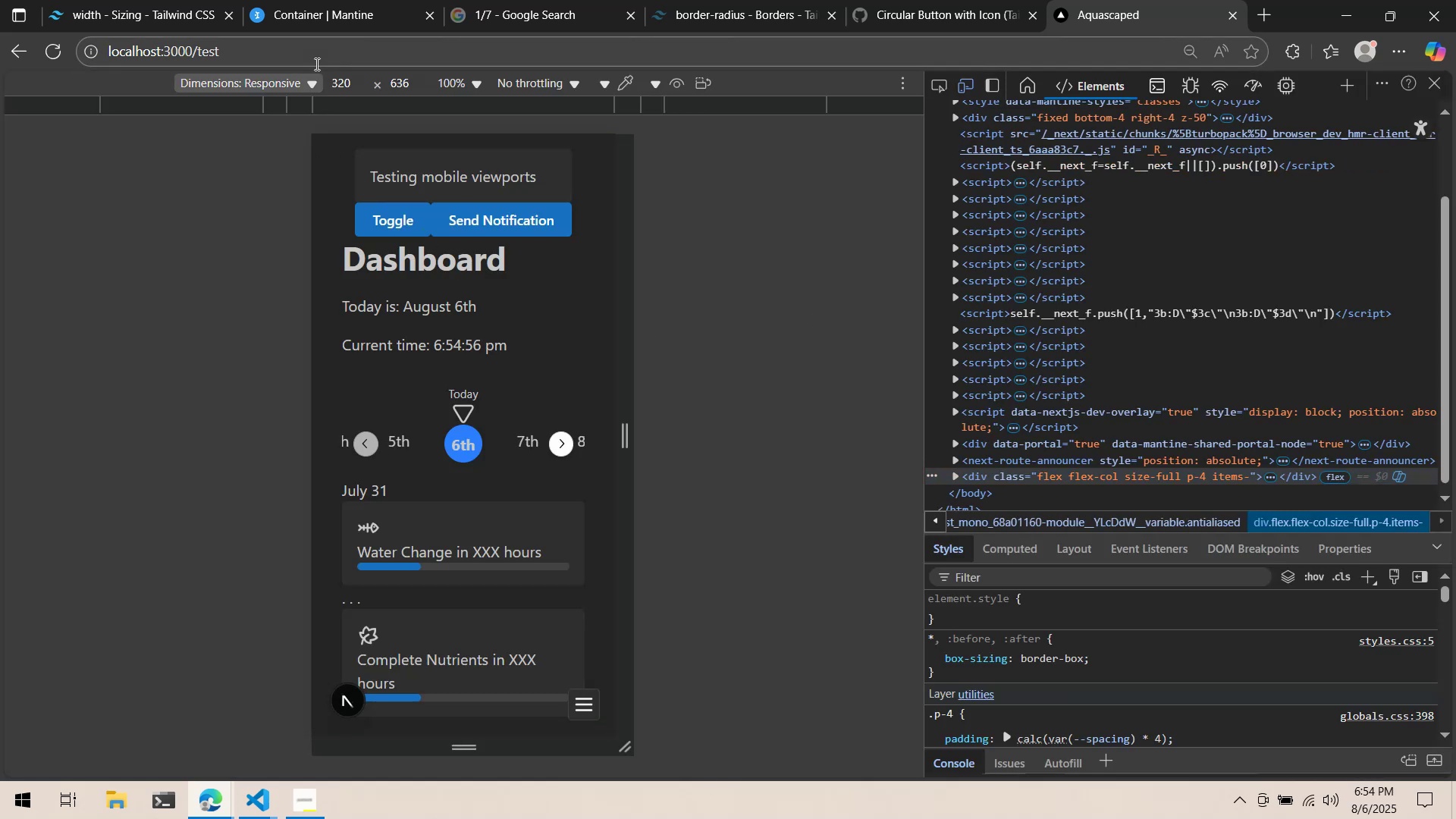 
double_click([309, 71])
 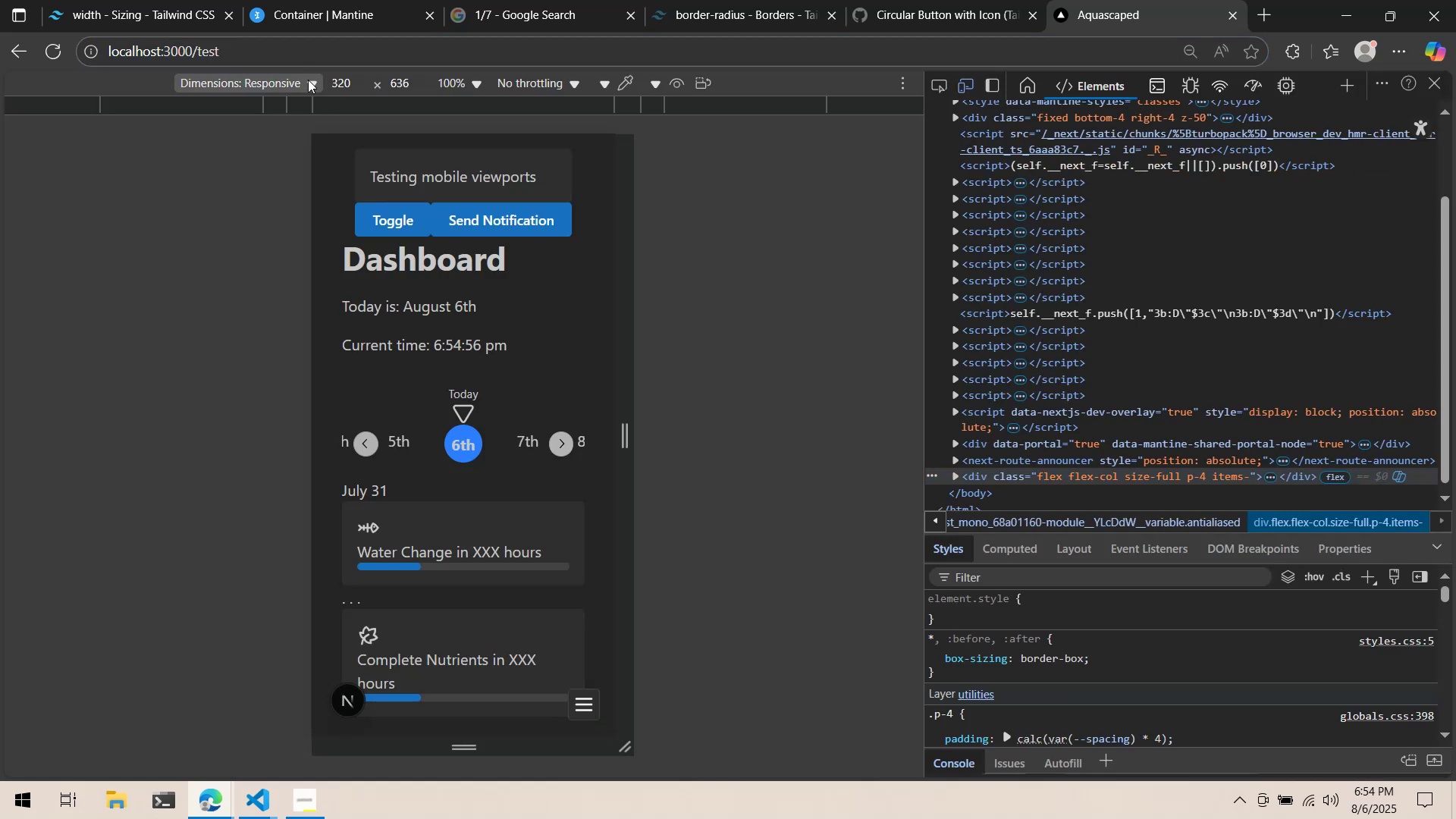 
triple_click([308, 80])
 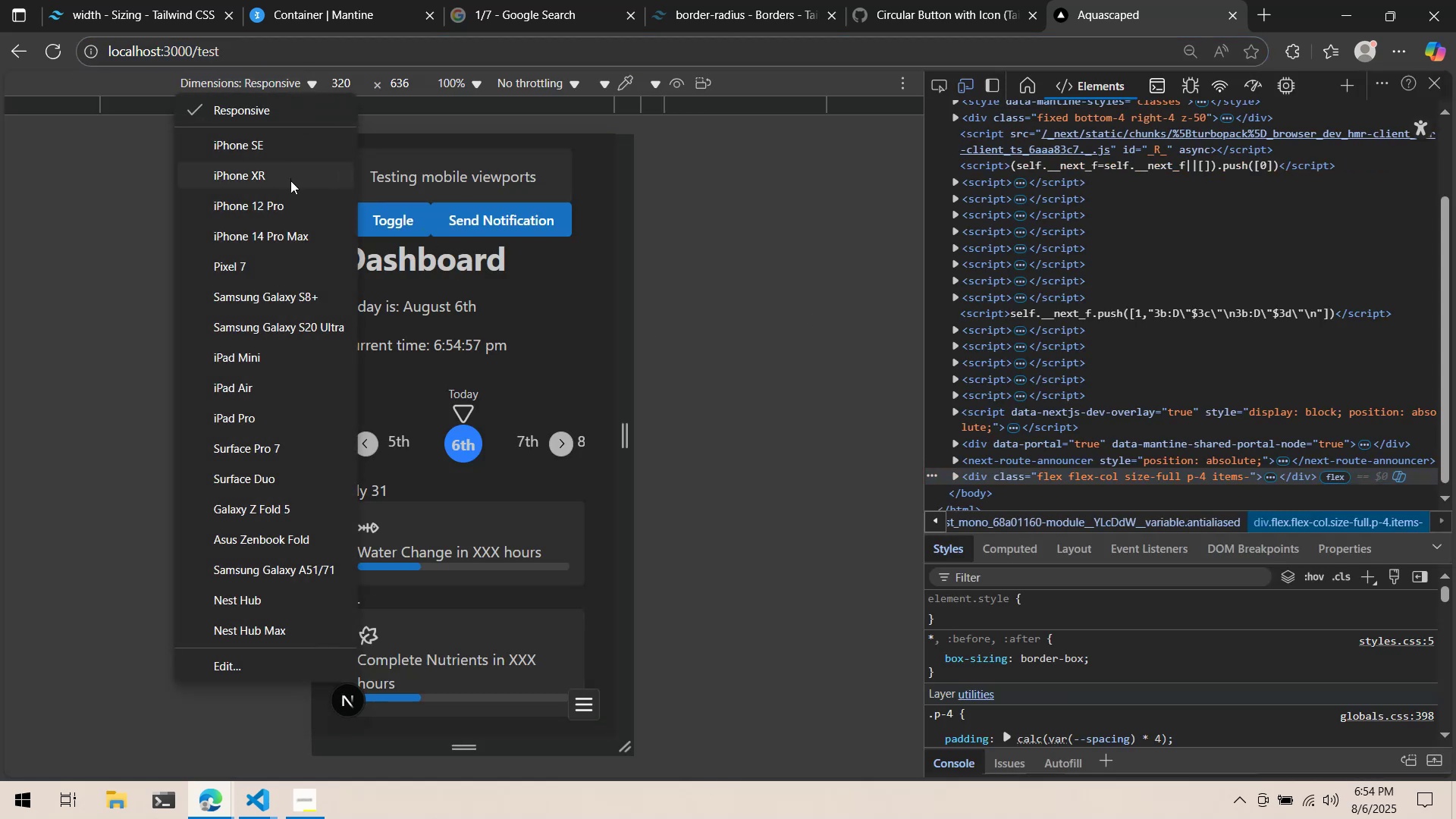 
left_click([279, 158])
 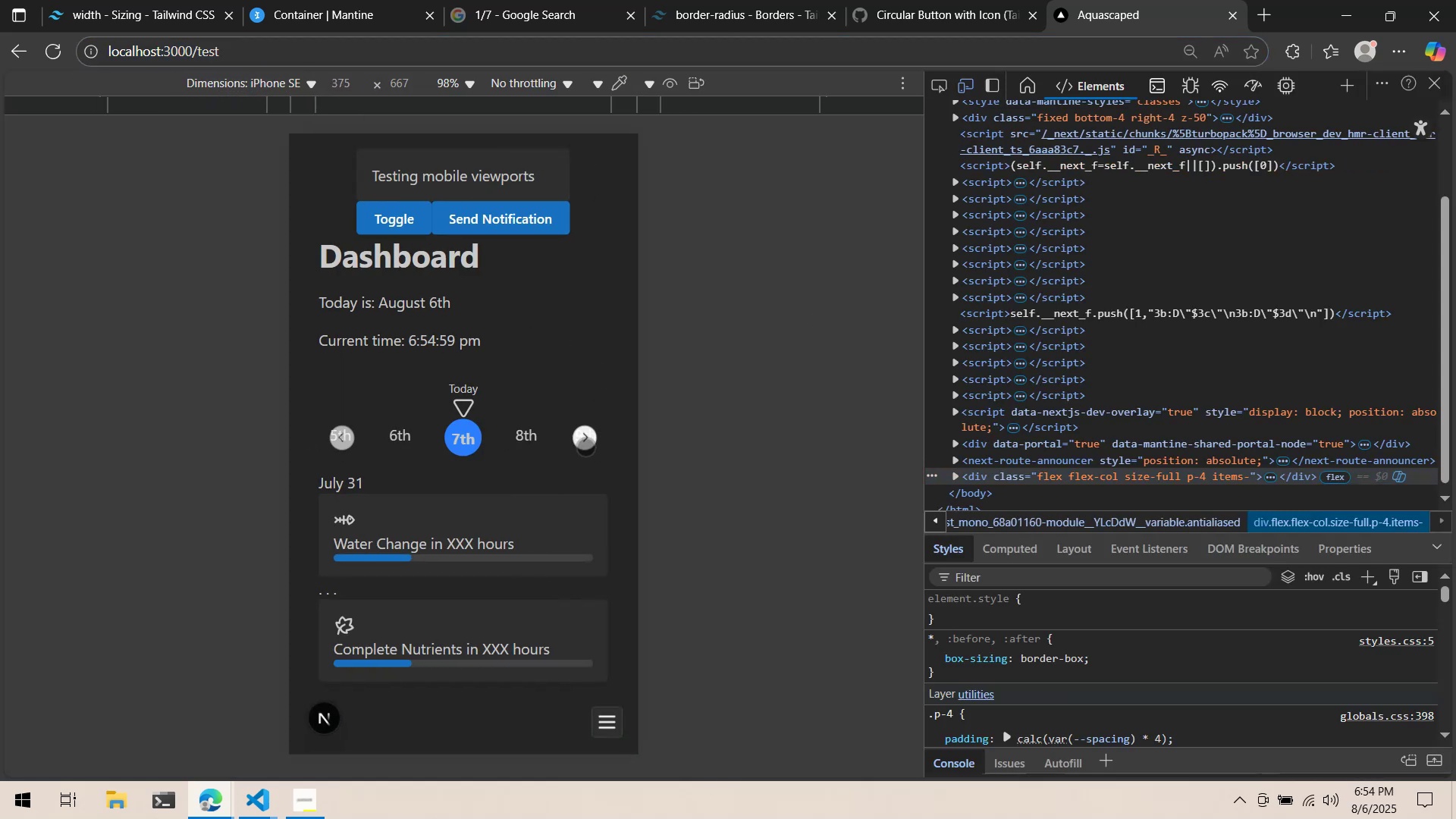 
double_click([590, 438])
 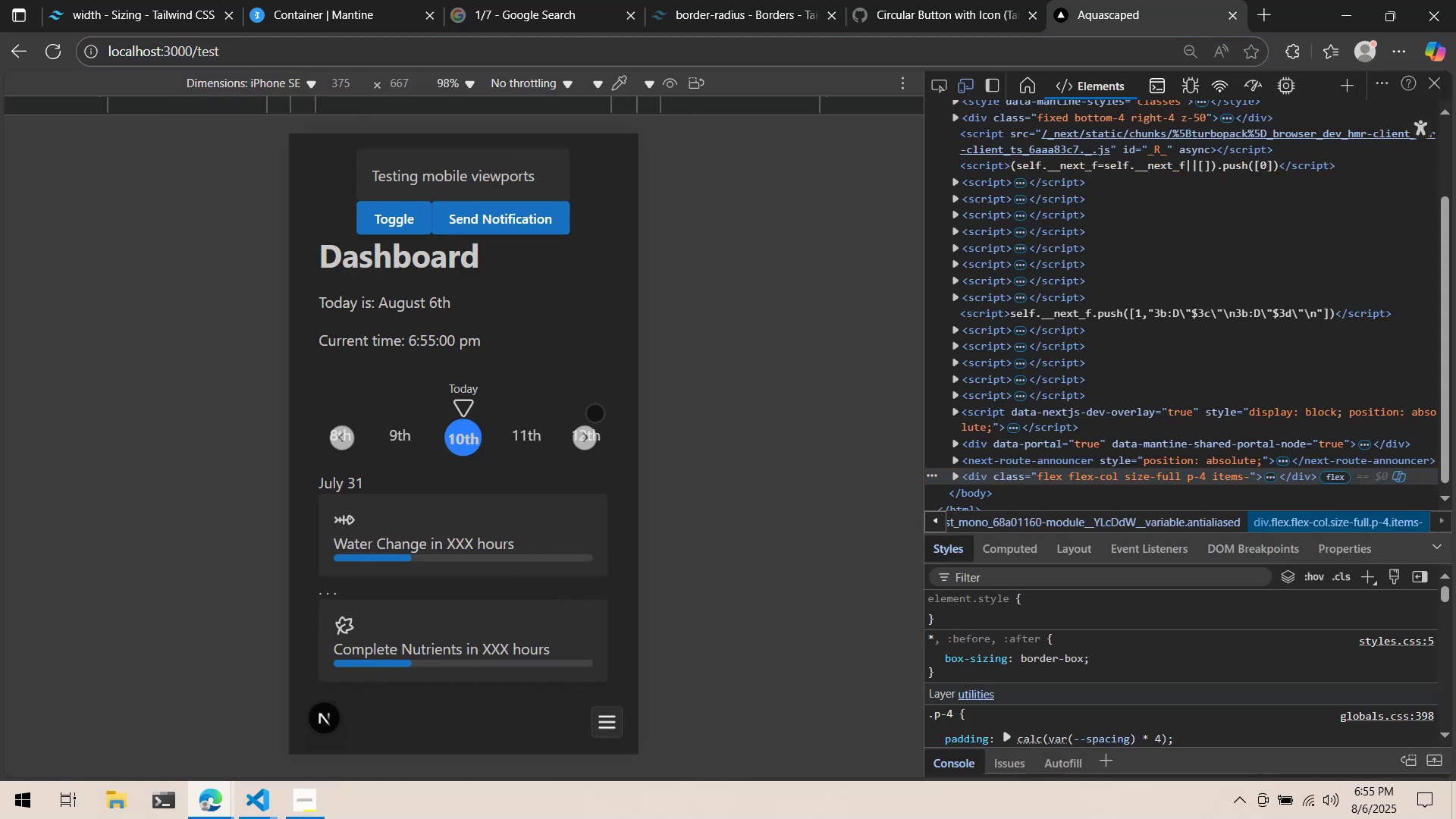 
left_click_drag(start_coordinate=[558, 387], to_coordinate=[528, 401])
 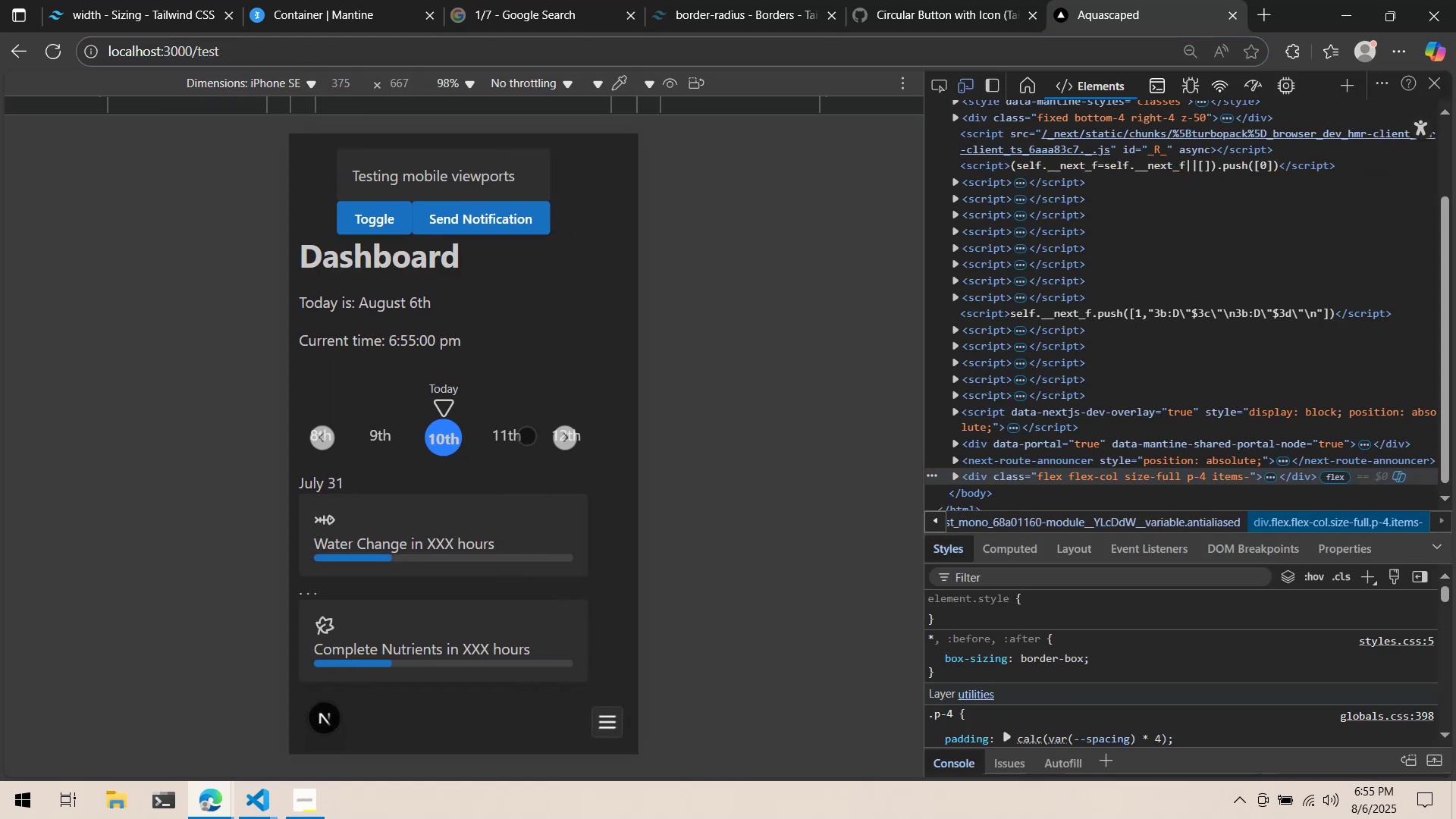 
left_click_drag(start_coordinate=[523, 436], to_coordinate=[482, 441])
 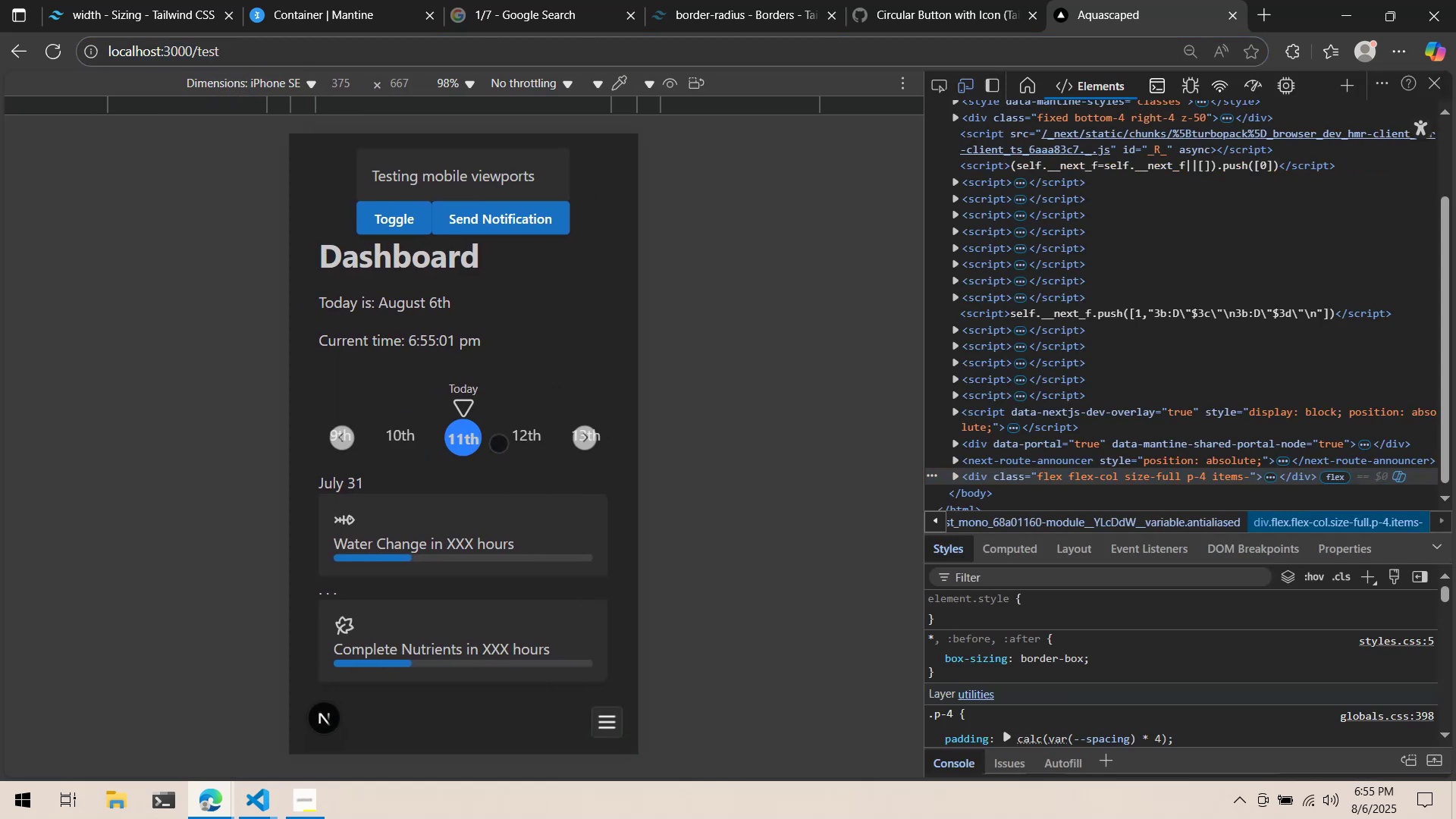 
left_click_drag(start_coordinate=[517, 443], to_coordinate=[389, 437])
 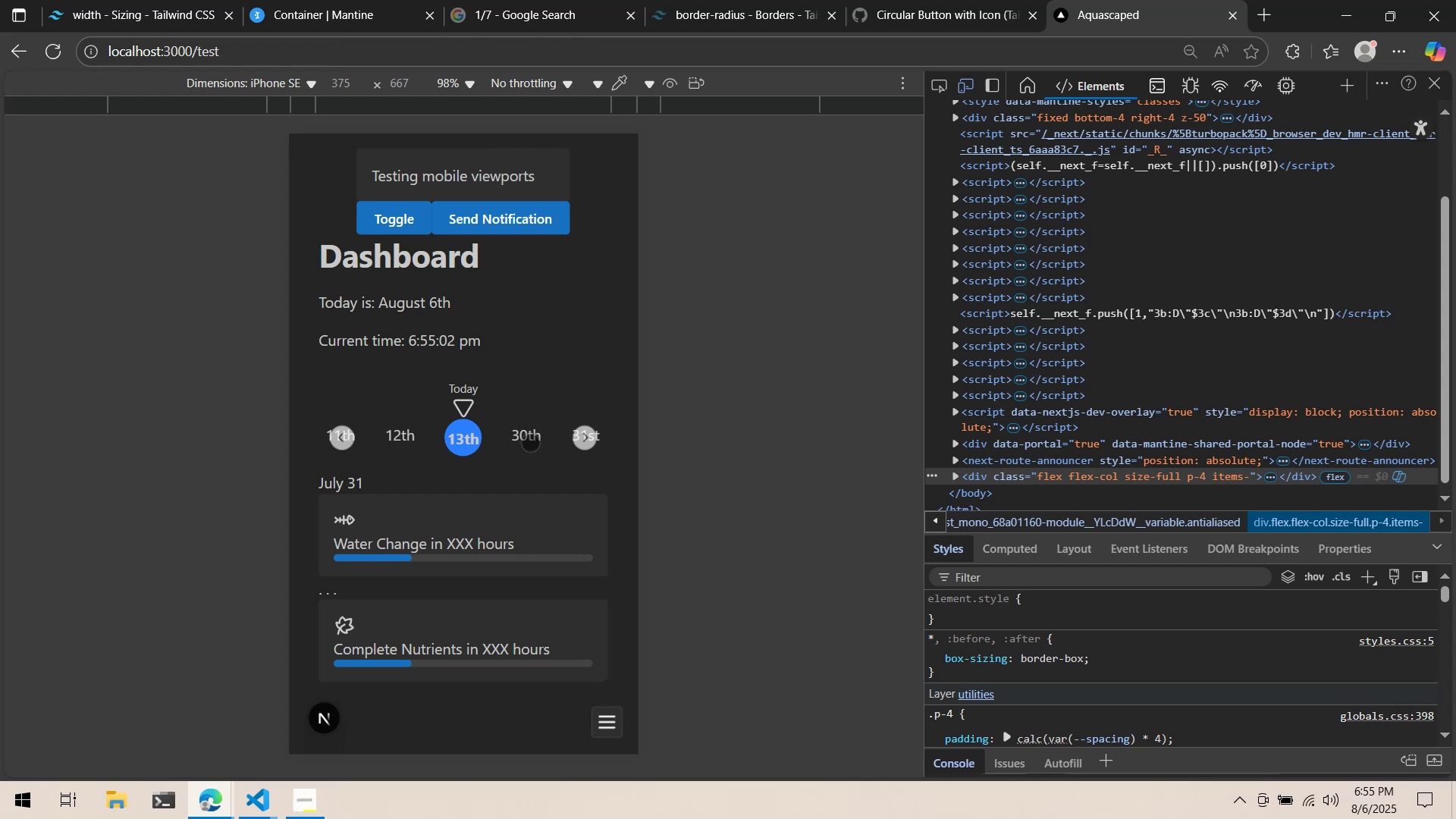 
left_click_drag(start_coordinate=[535, 442], to_coordinate=[488, 443])
 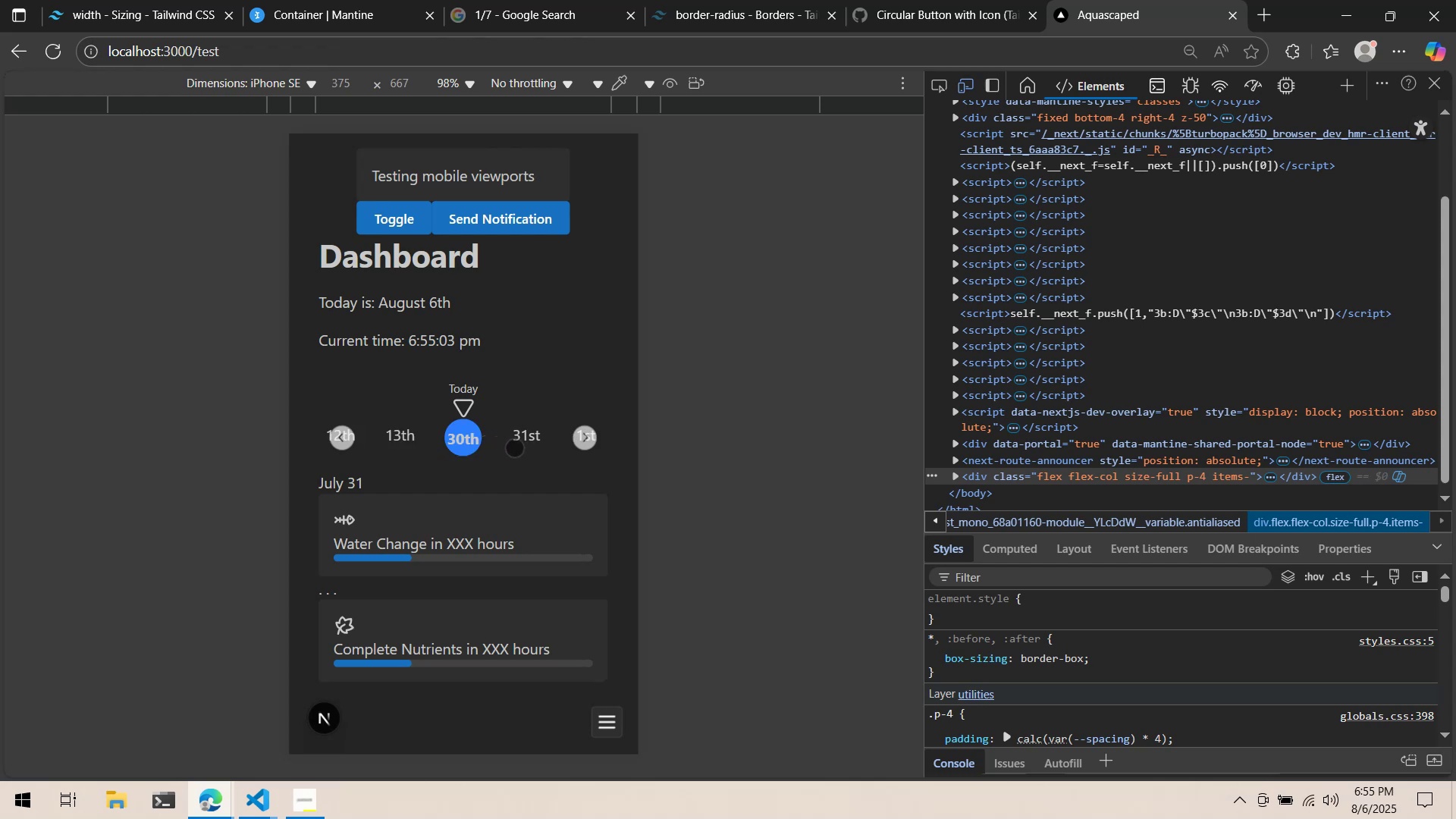 
left_click_drag(start_coordinate=[532, 447], to_coordinate=[462, 443])
 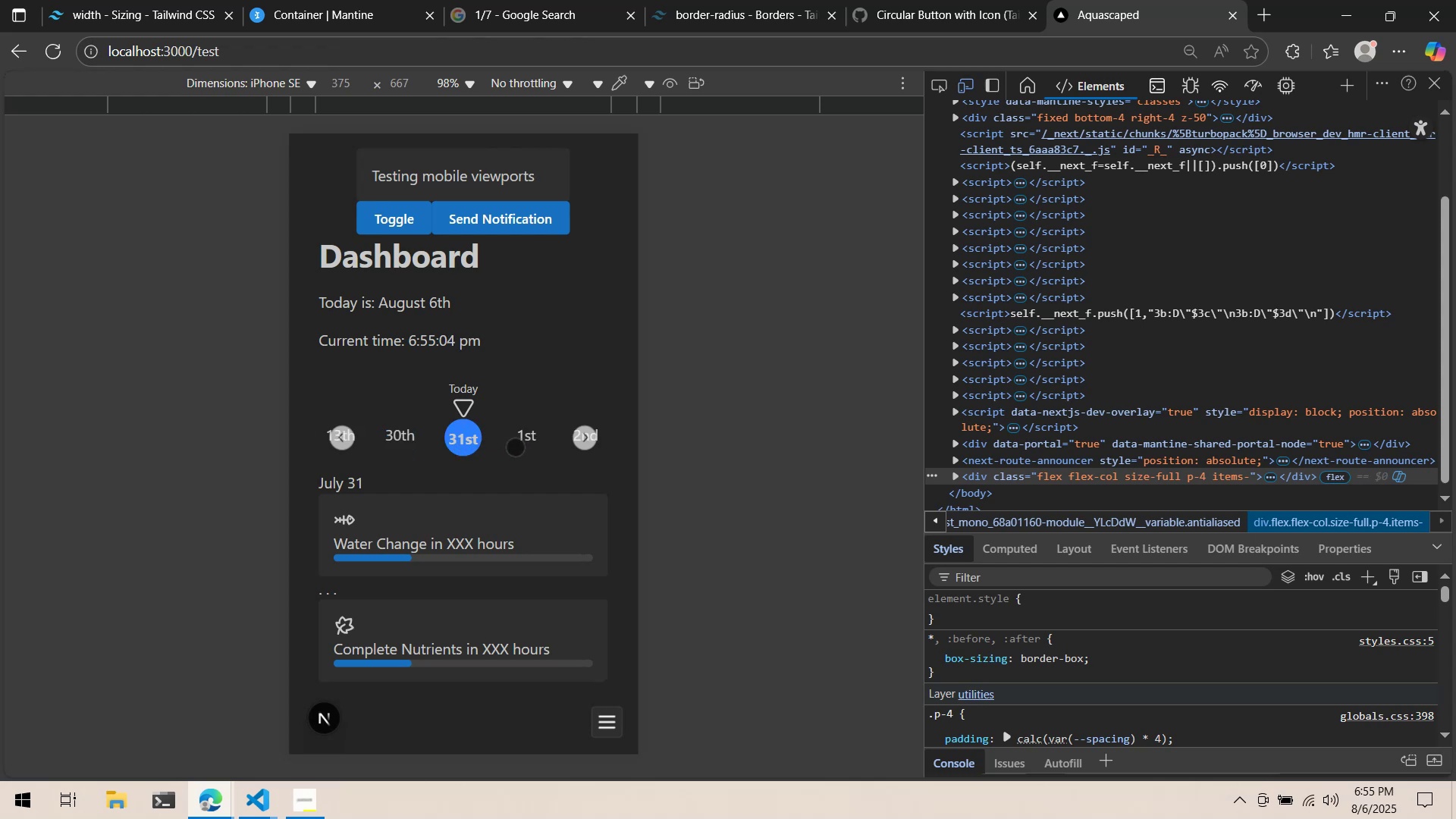 
left_click_drag(start_coordinate=[535, 447], to_coordinate=[357, 438])
 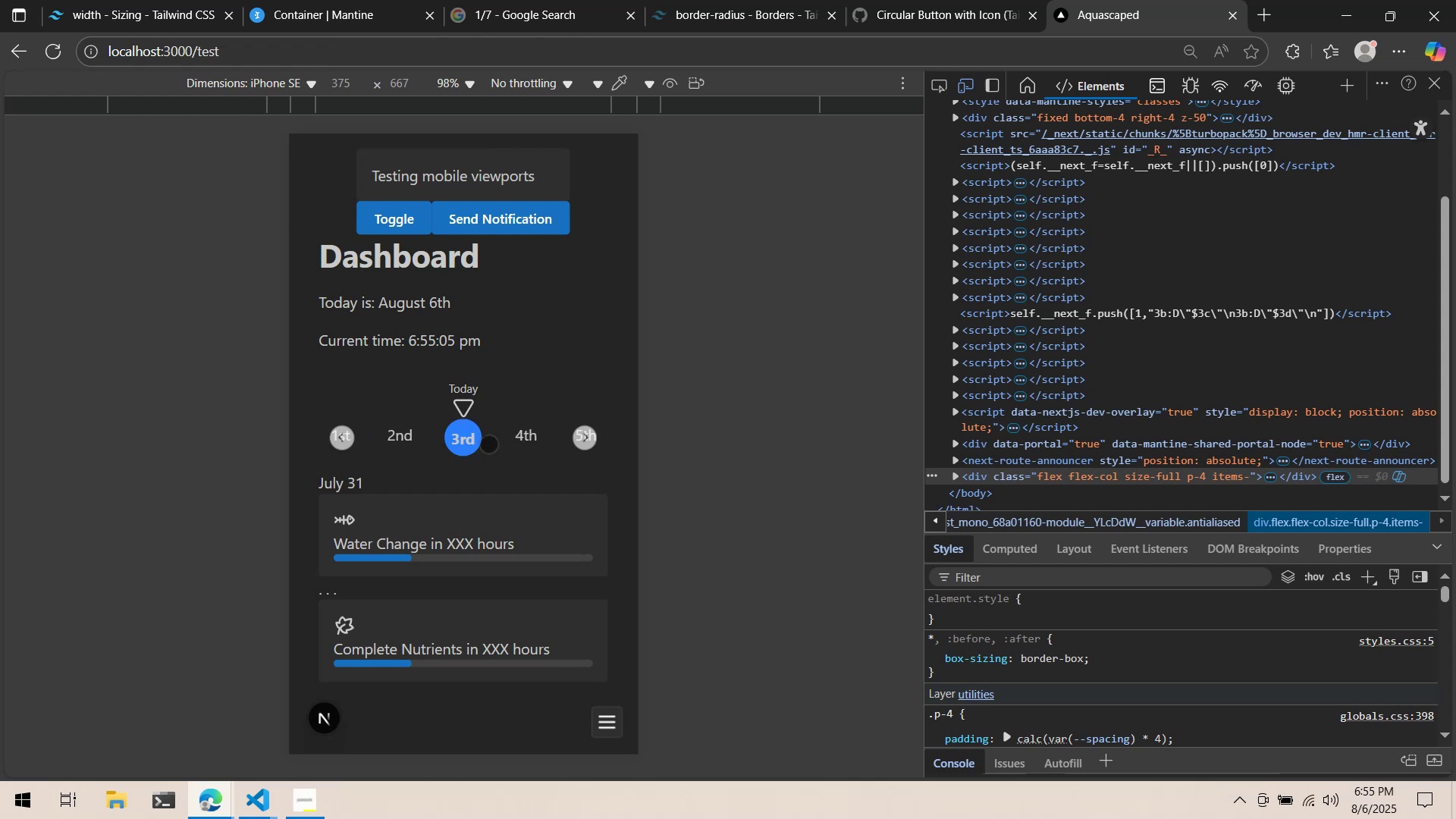 
left_click_drag(start_coordinate=[537, 439], to_coordinate=[243, 419])
 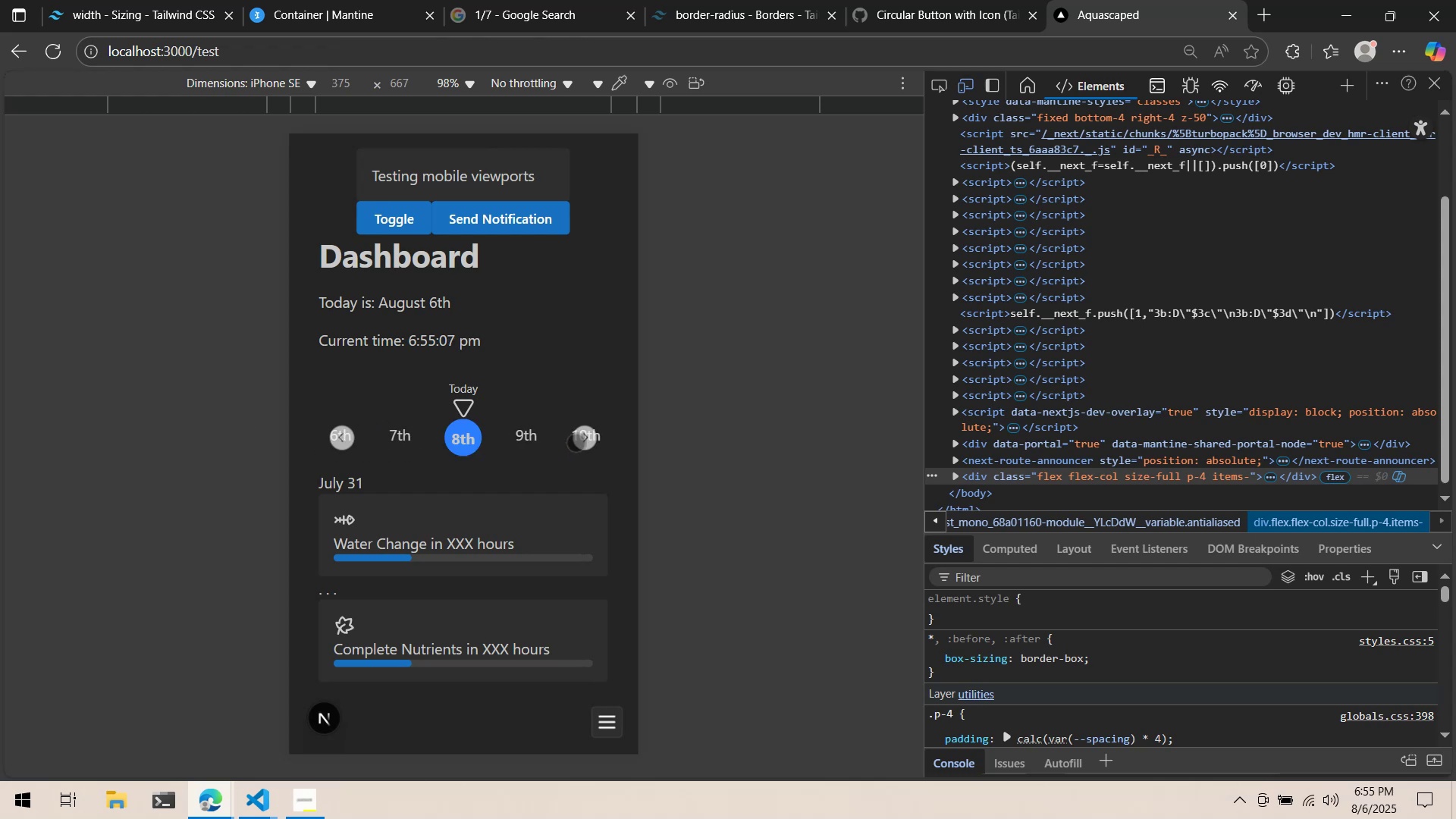 
double_click([585, 441])
 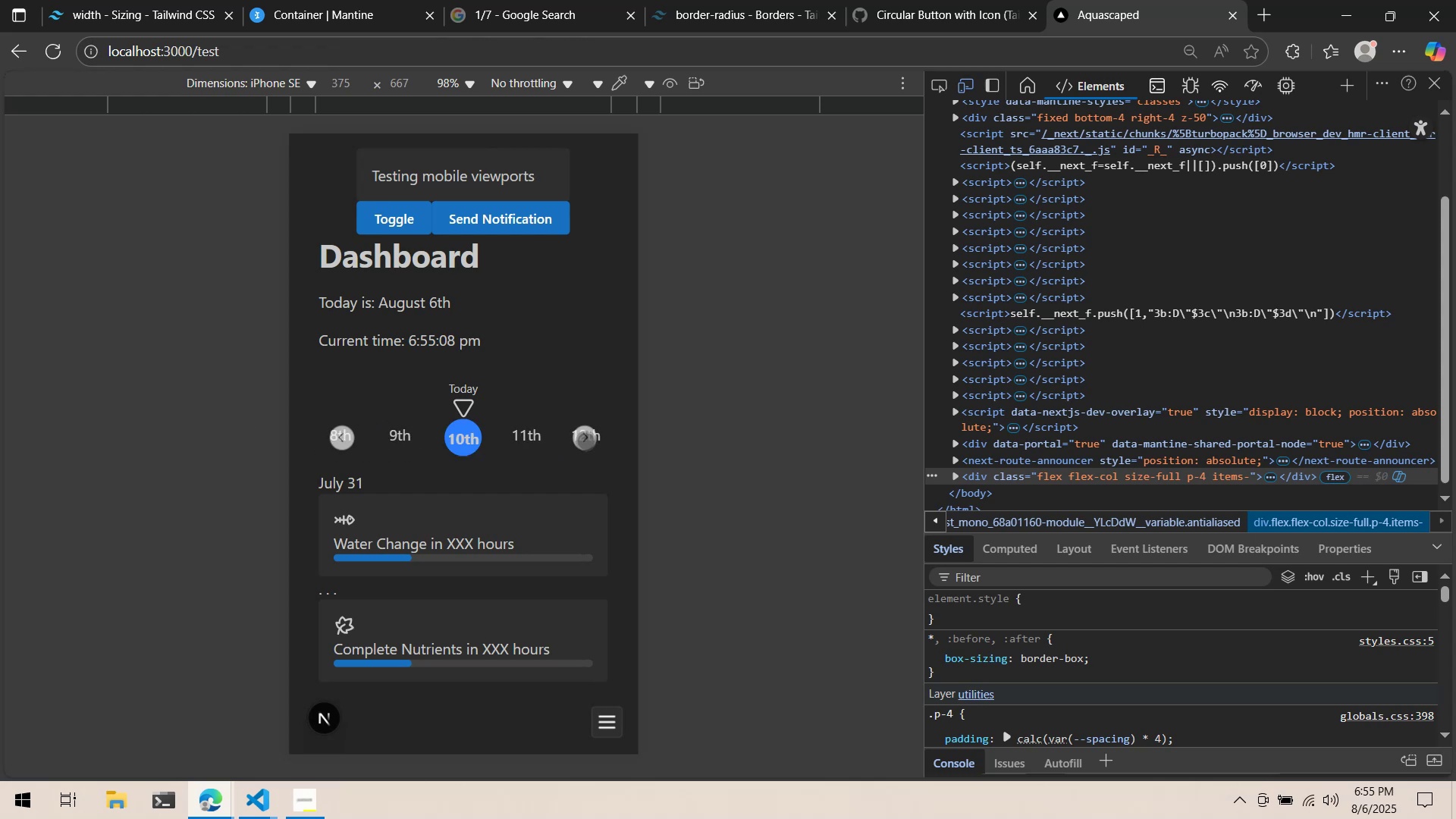 
triple_click([585, 441])
 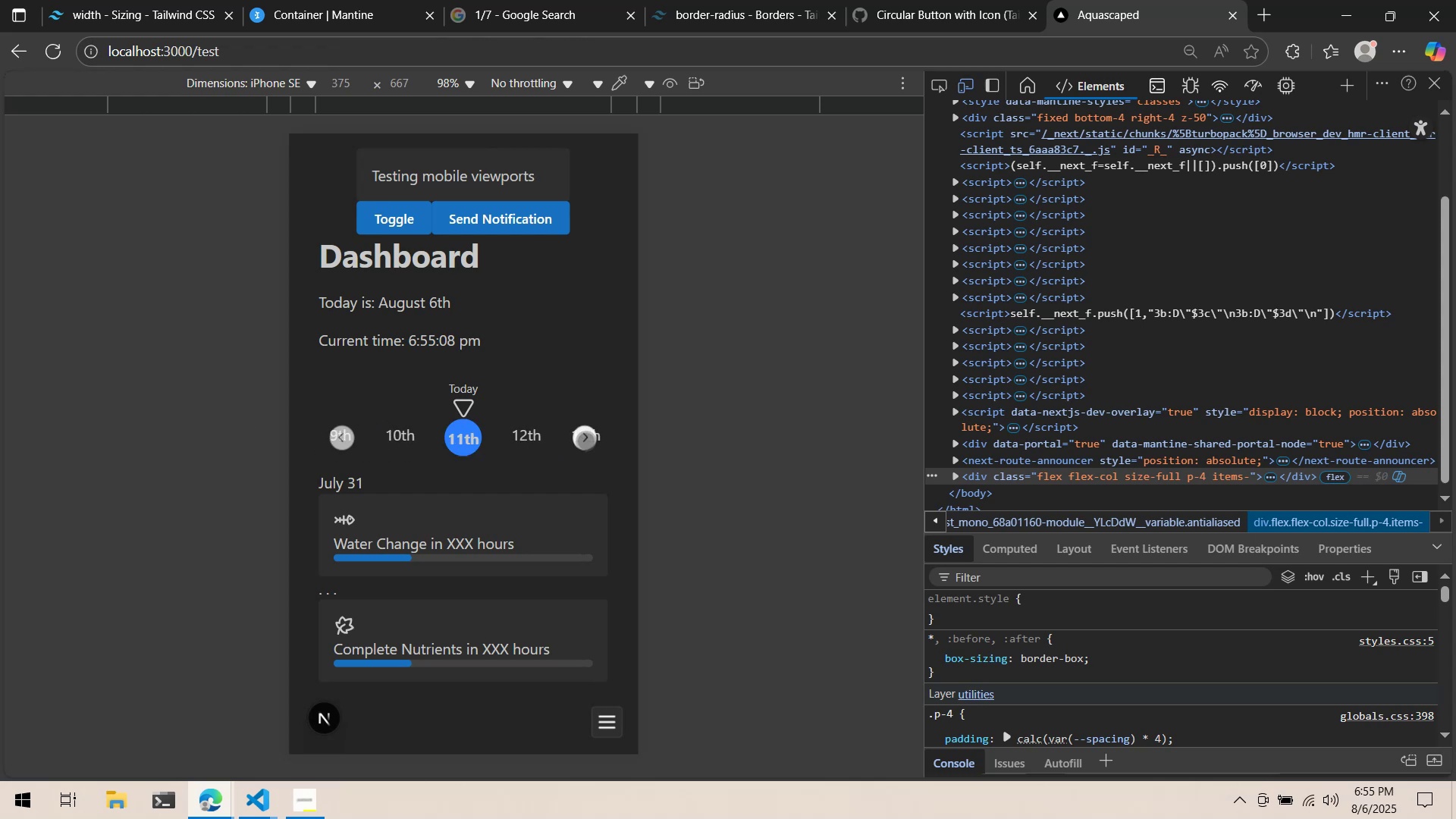 
triple_click([585, 441])
 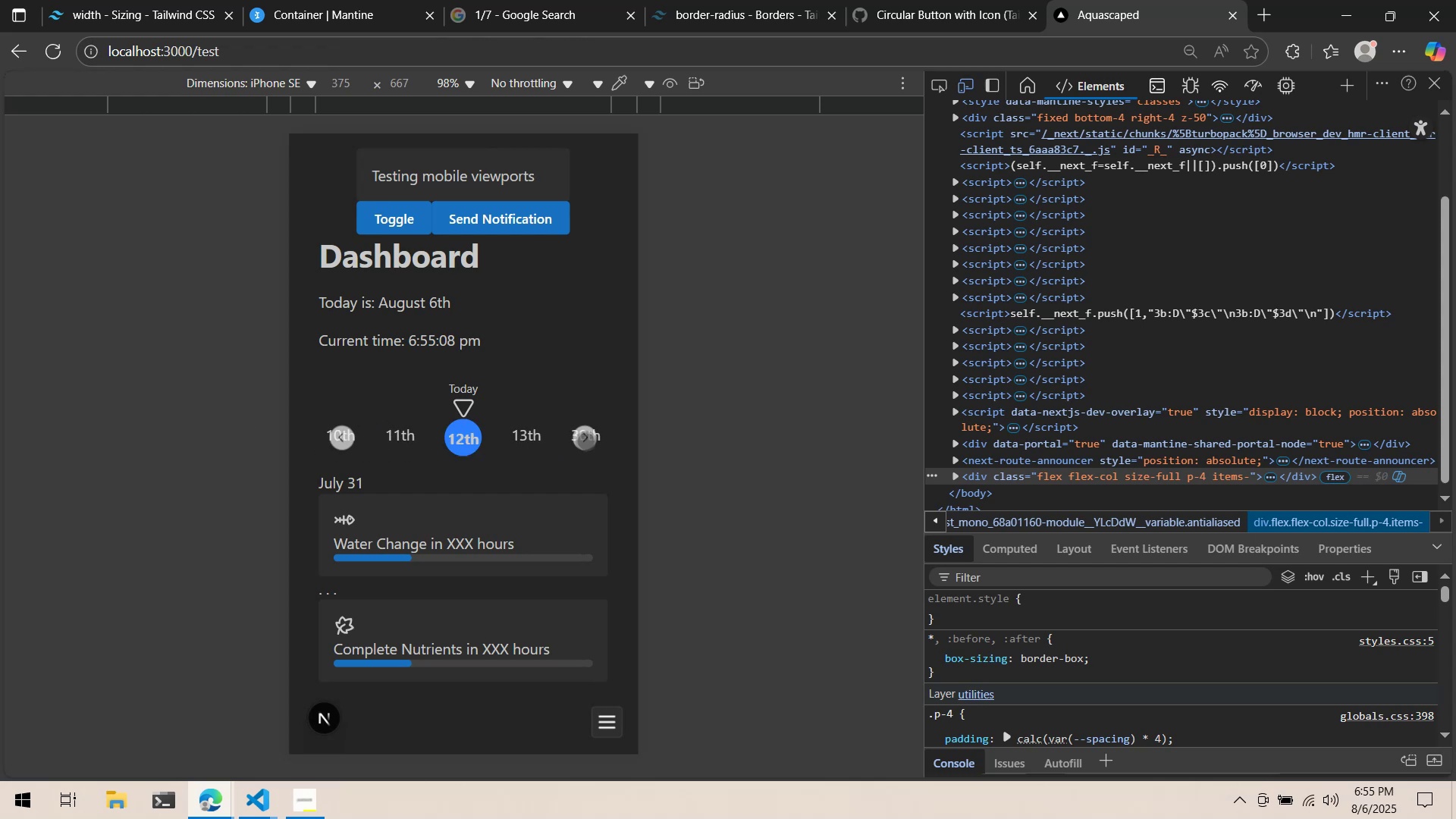 
triple_click([585, 441])
 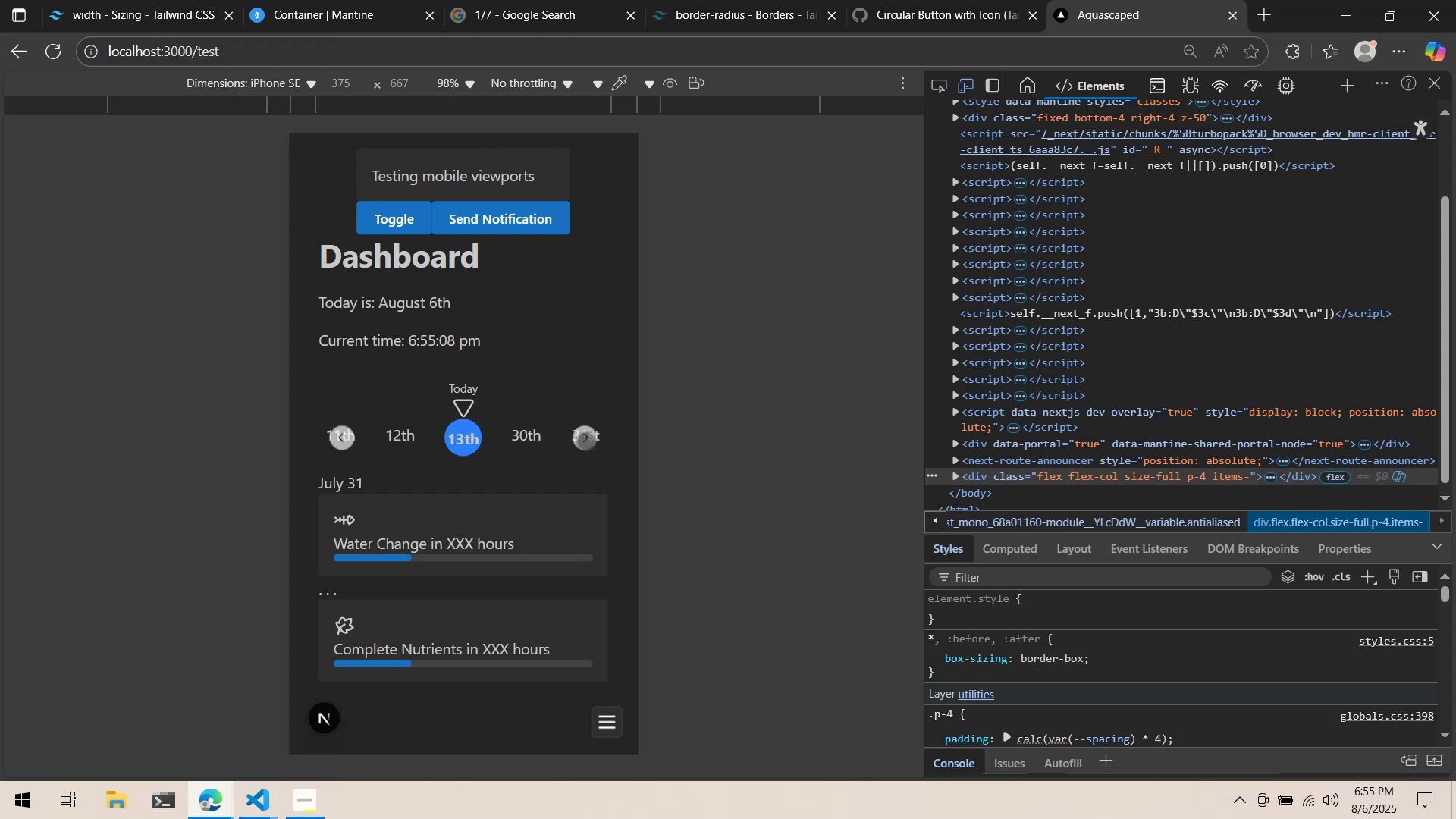 
triple_click([585, 441])
 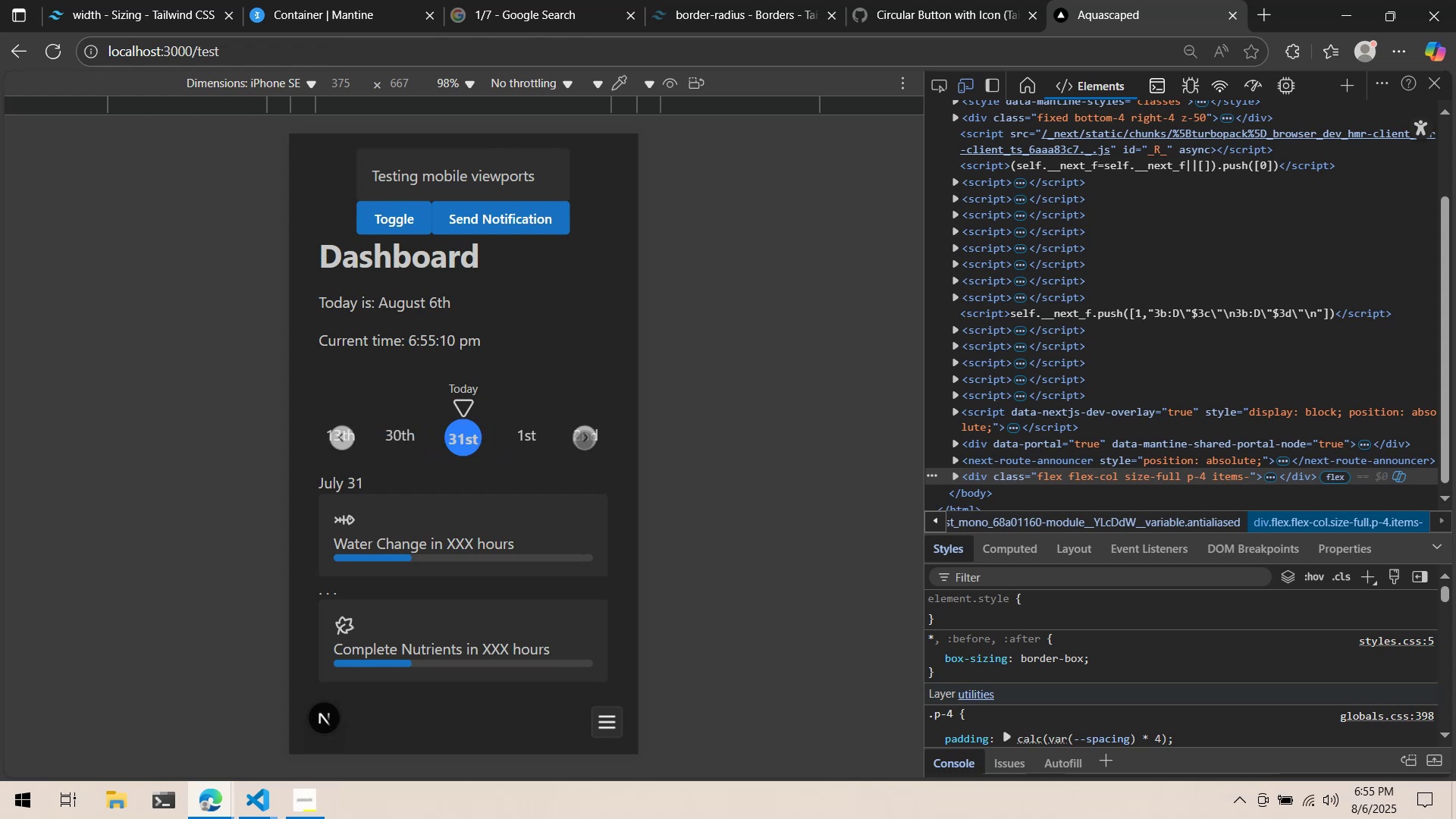 
double_click([585, 439])
 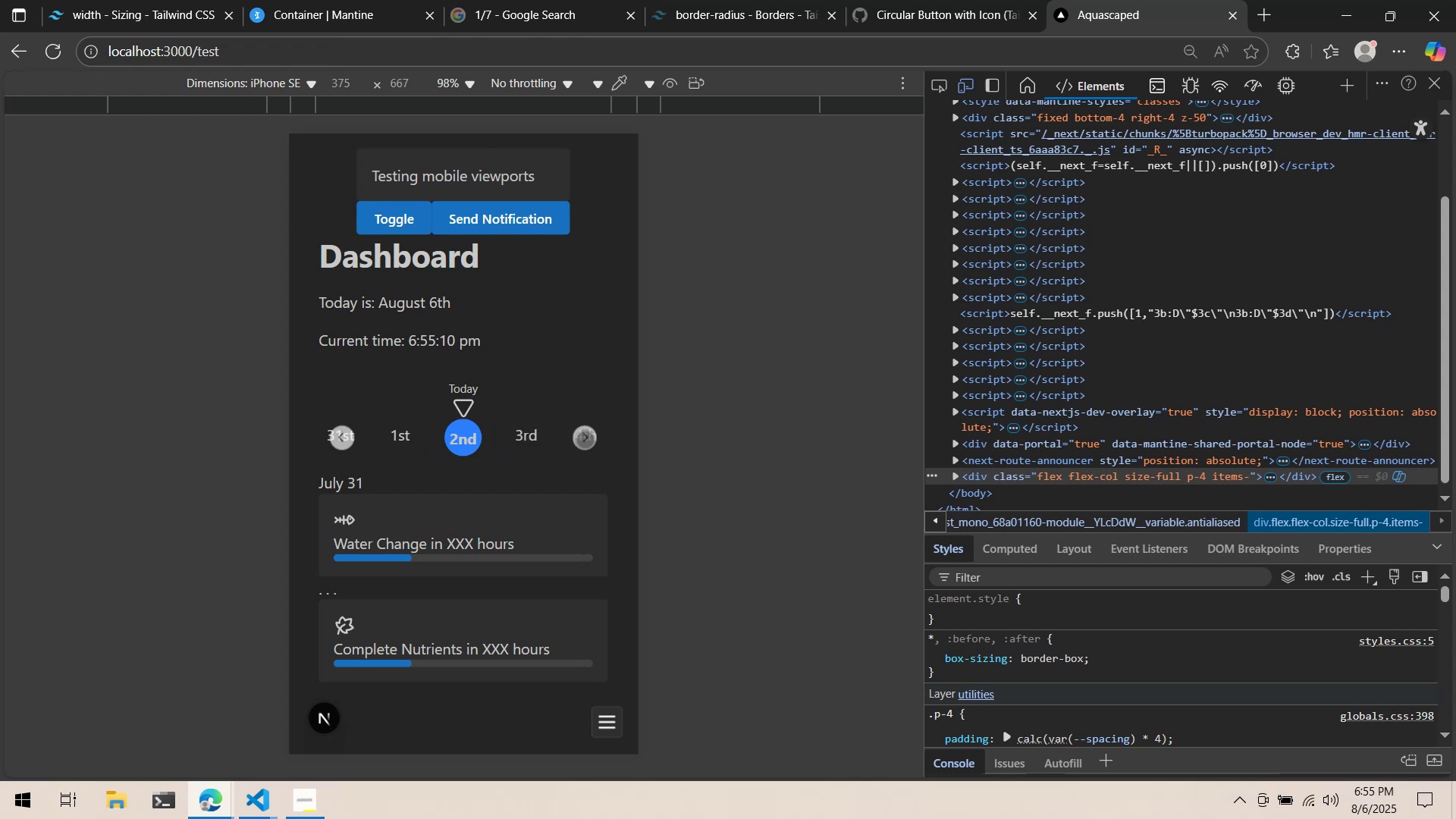 
triple_click([585, 439])
 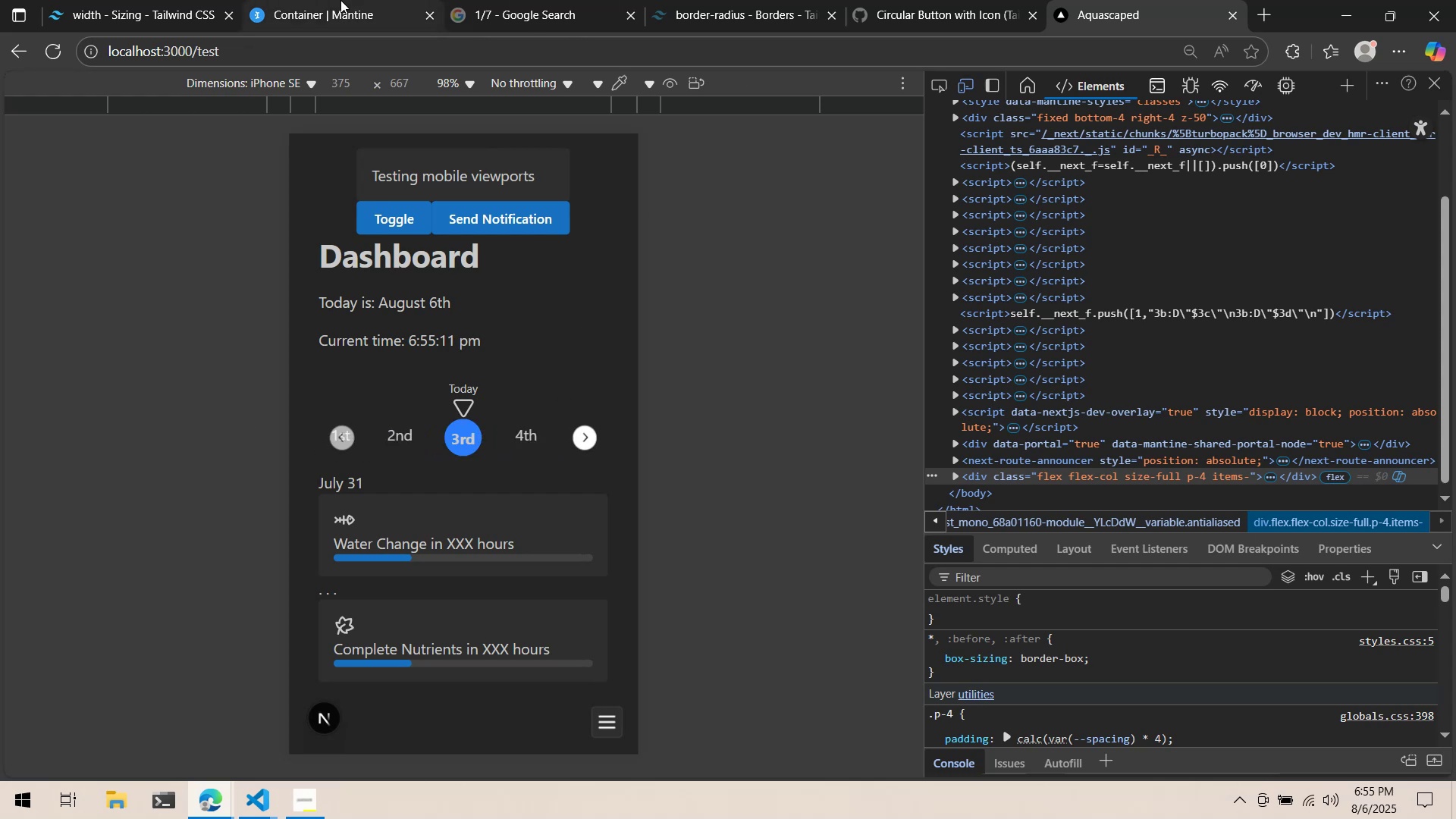 
key(Alt+AltLeft)
 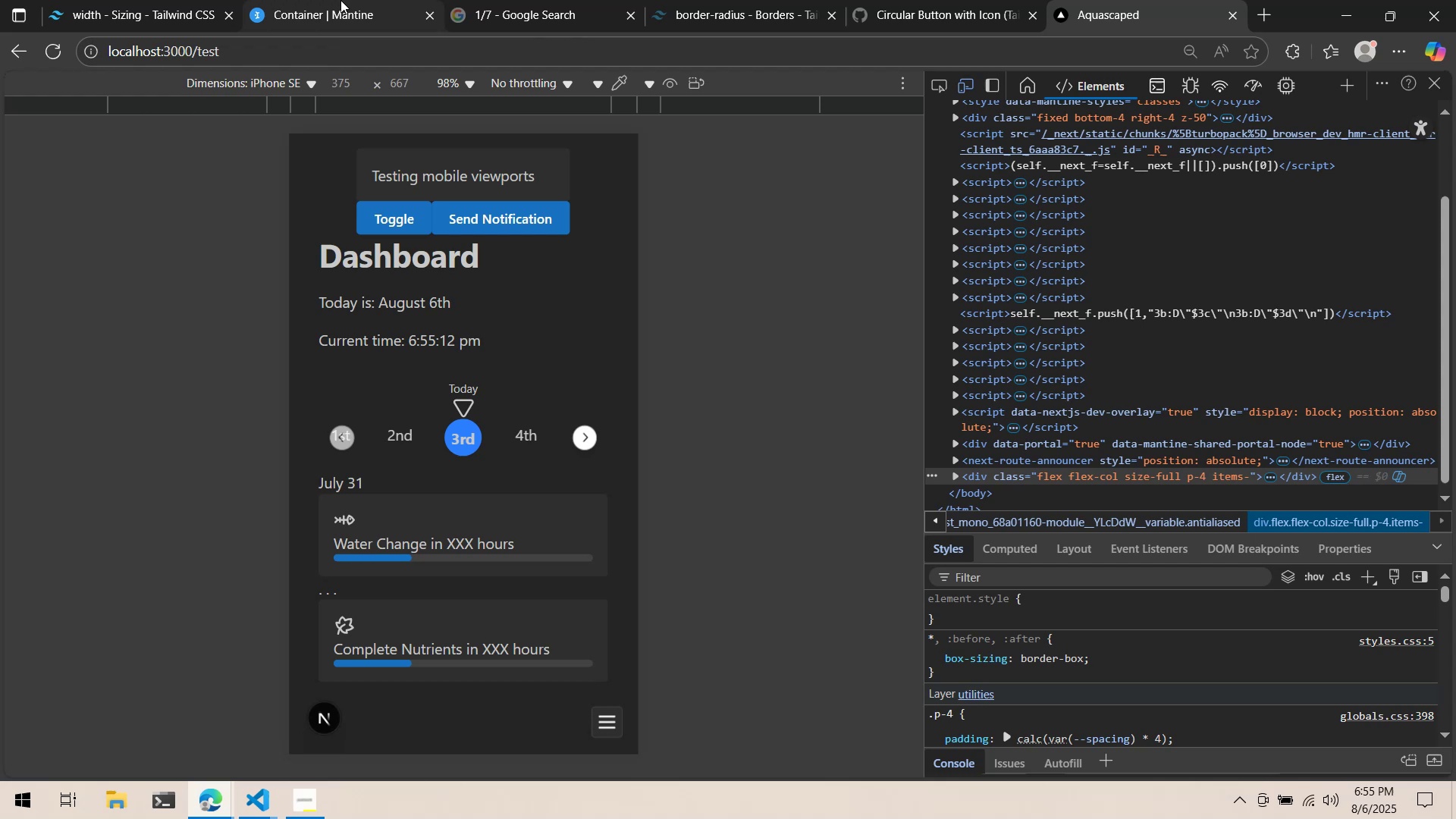 
key(Alt+Tab)
 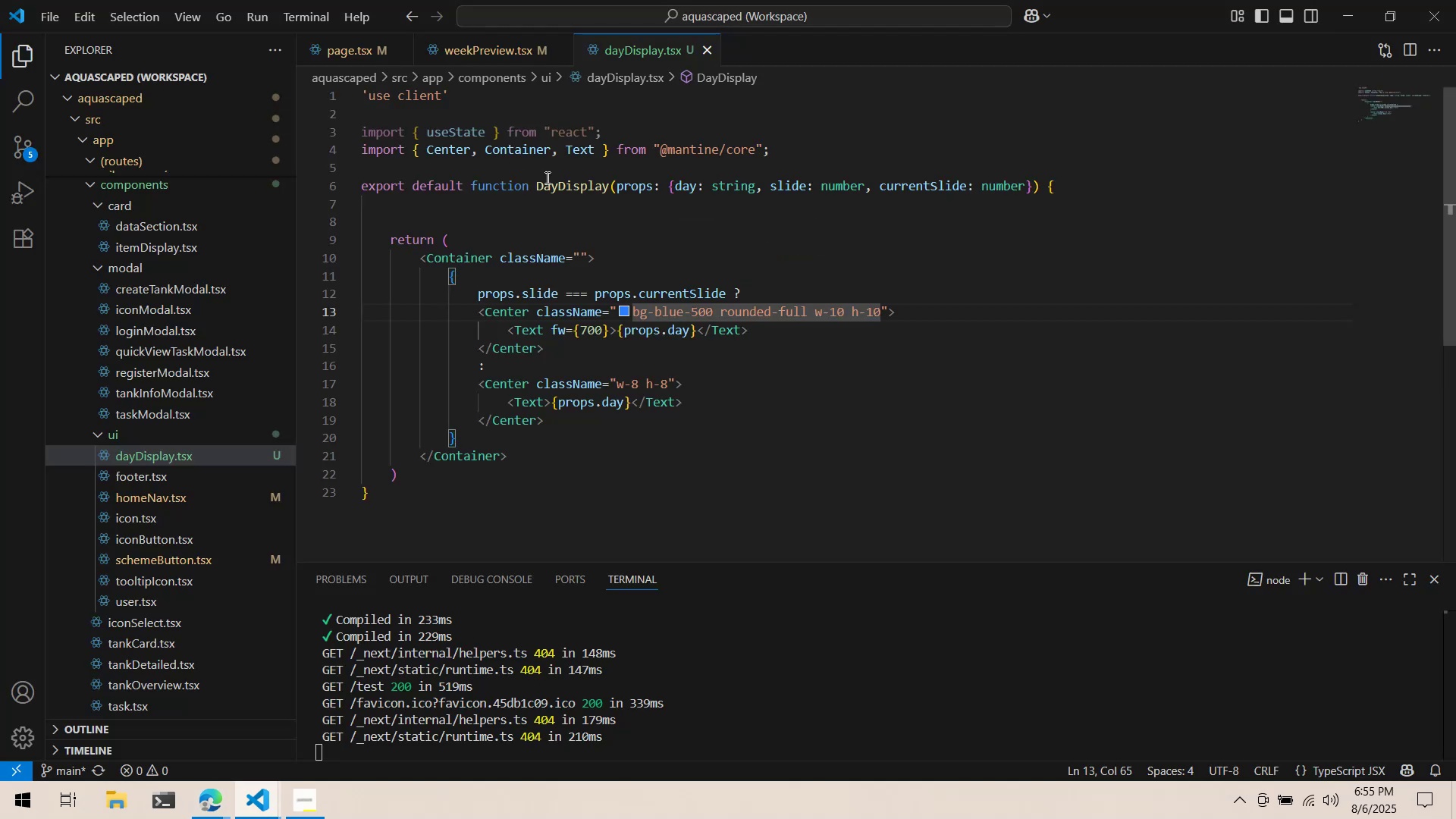 
left_click([593, 190])
 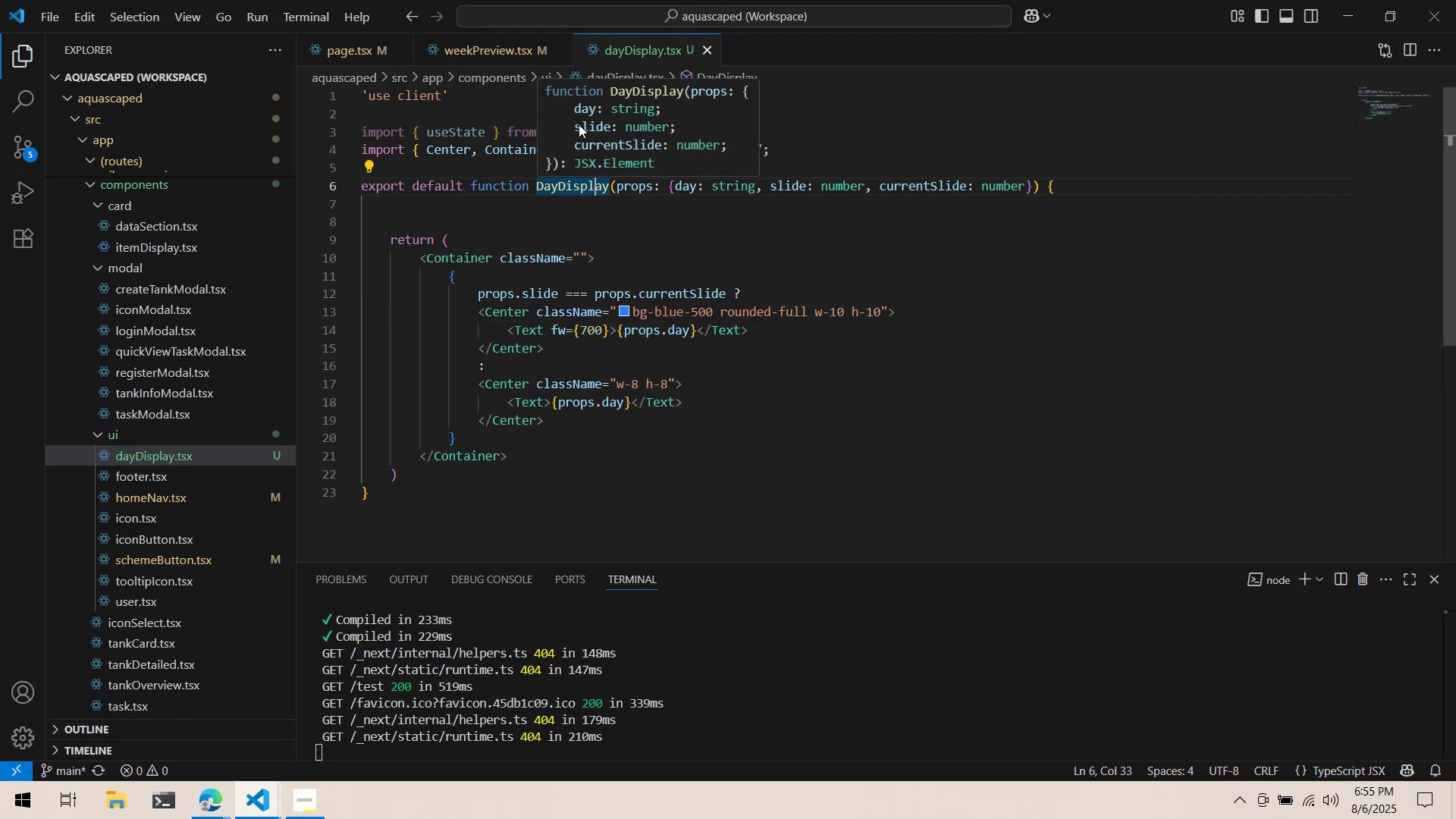 
left_click([484, 52])
 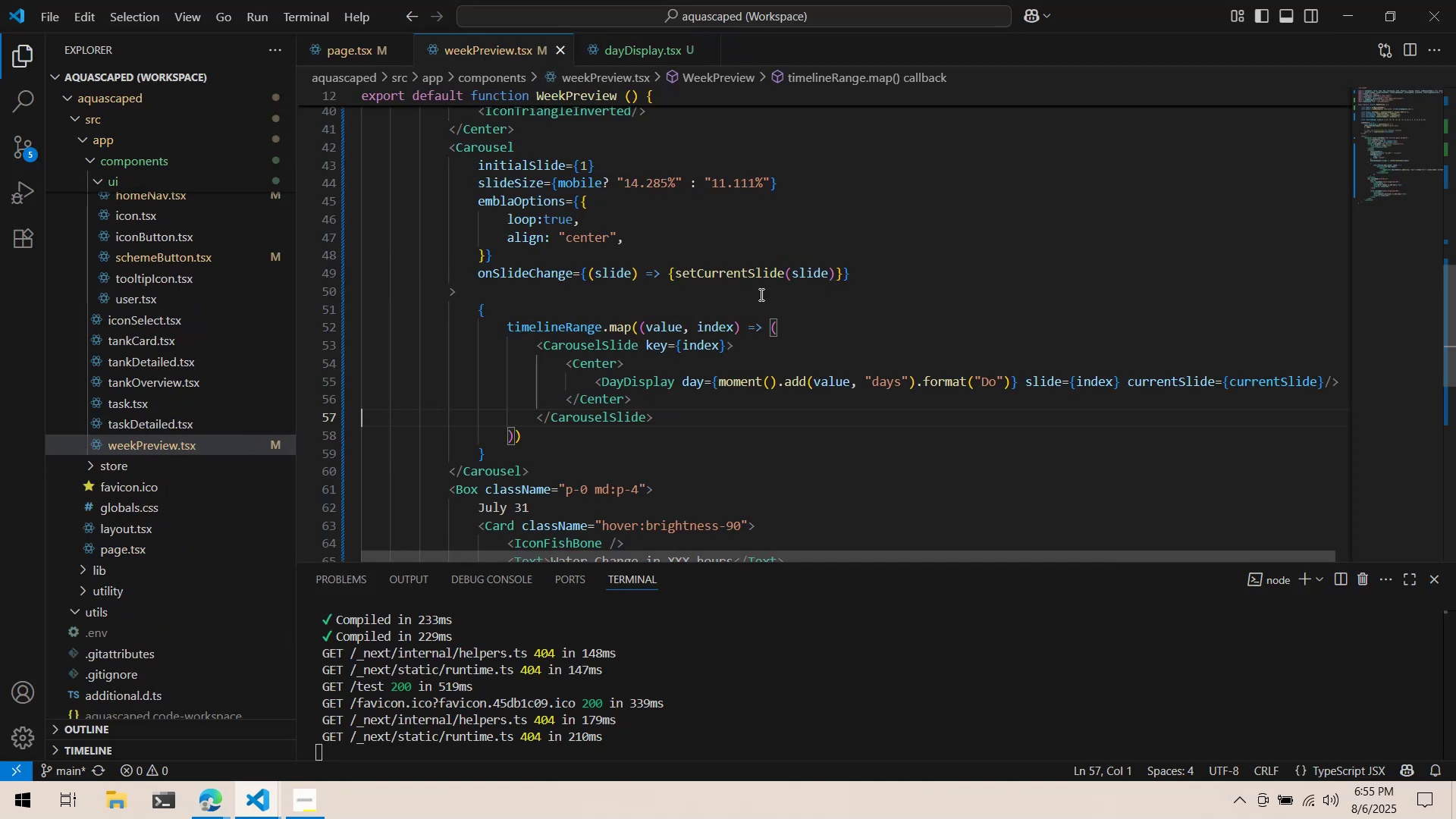 
key(Alt+Tab)
 